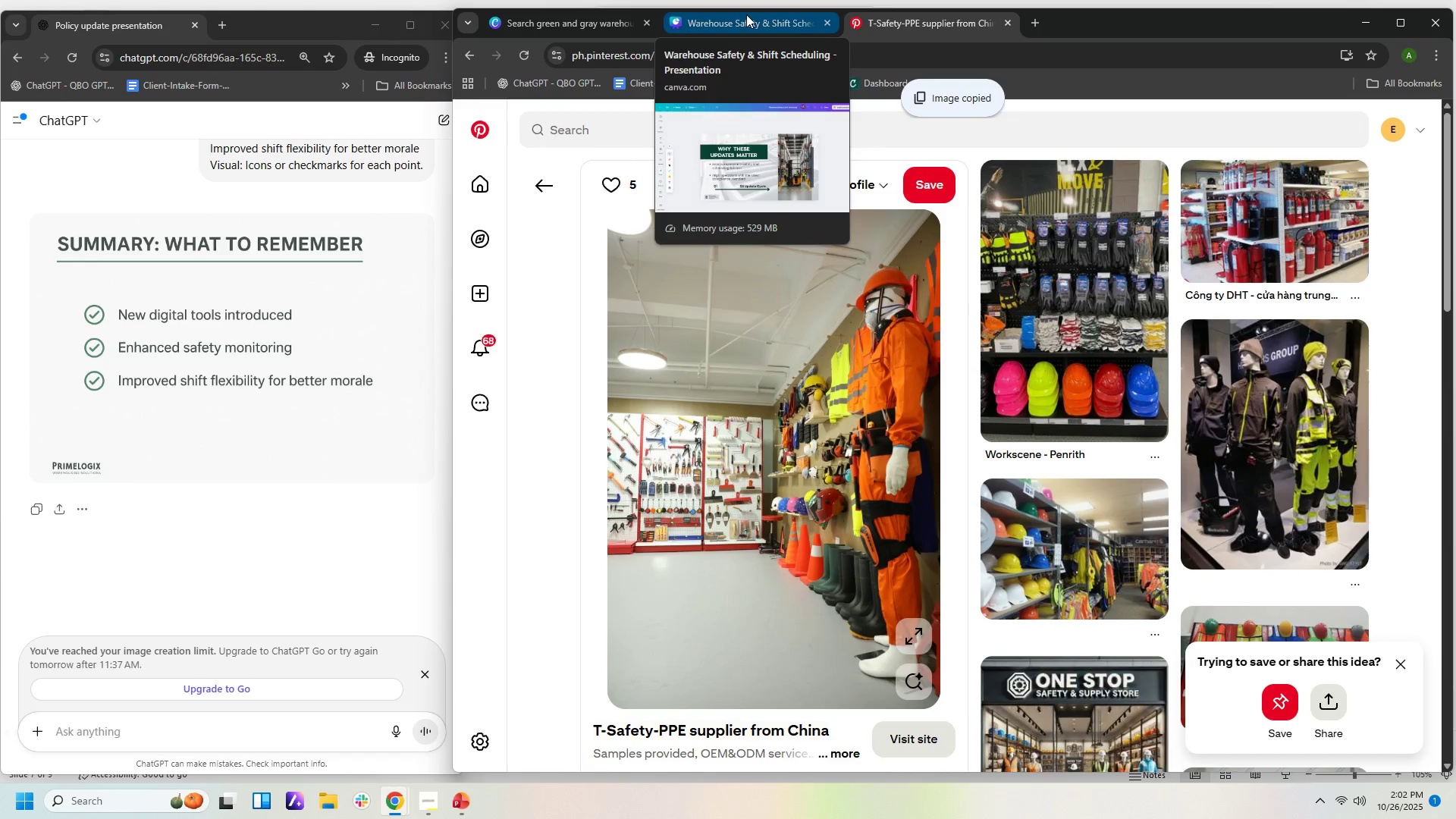 
left_click([746, 14])
 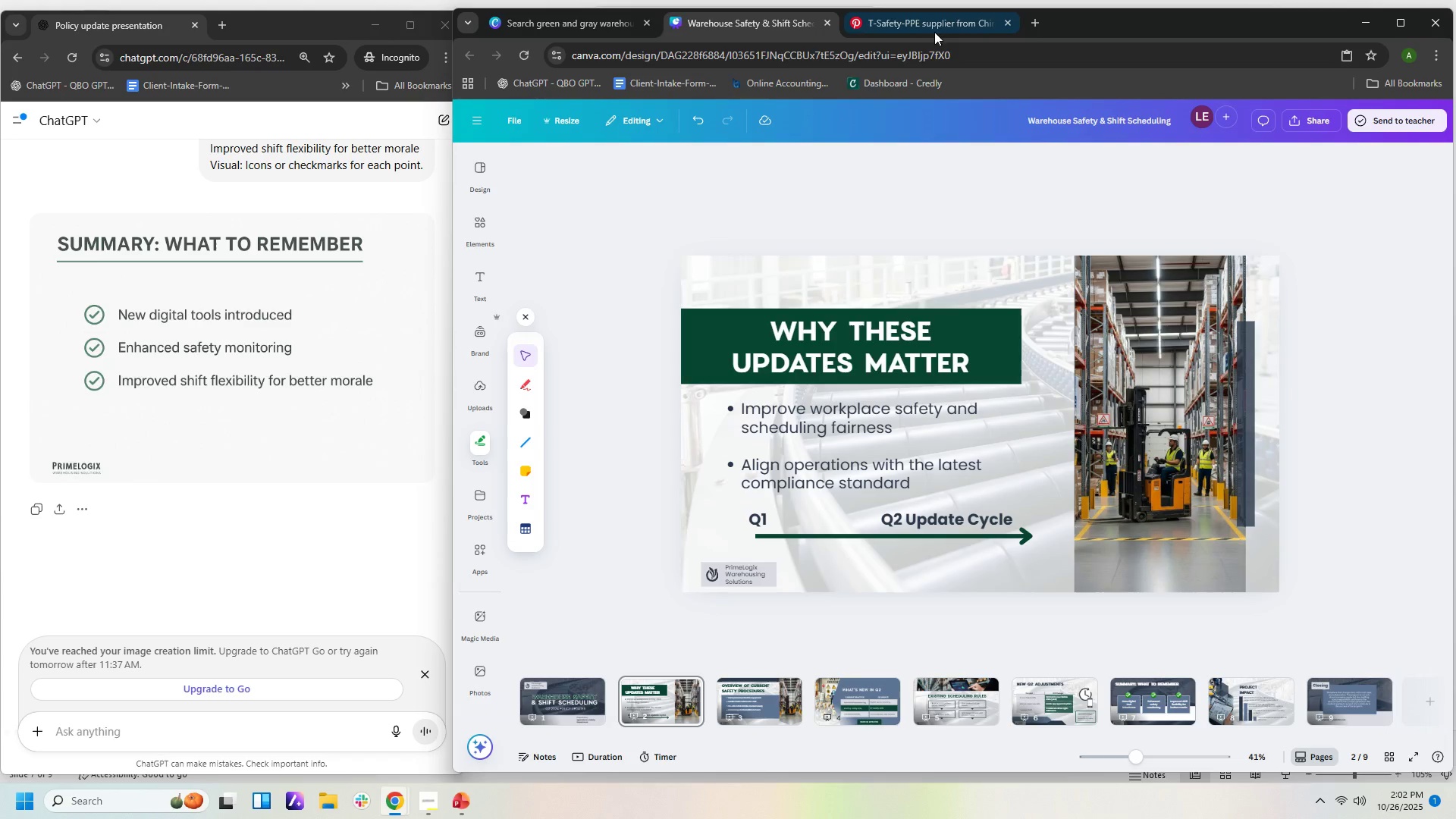 
left_click([934, 22])
 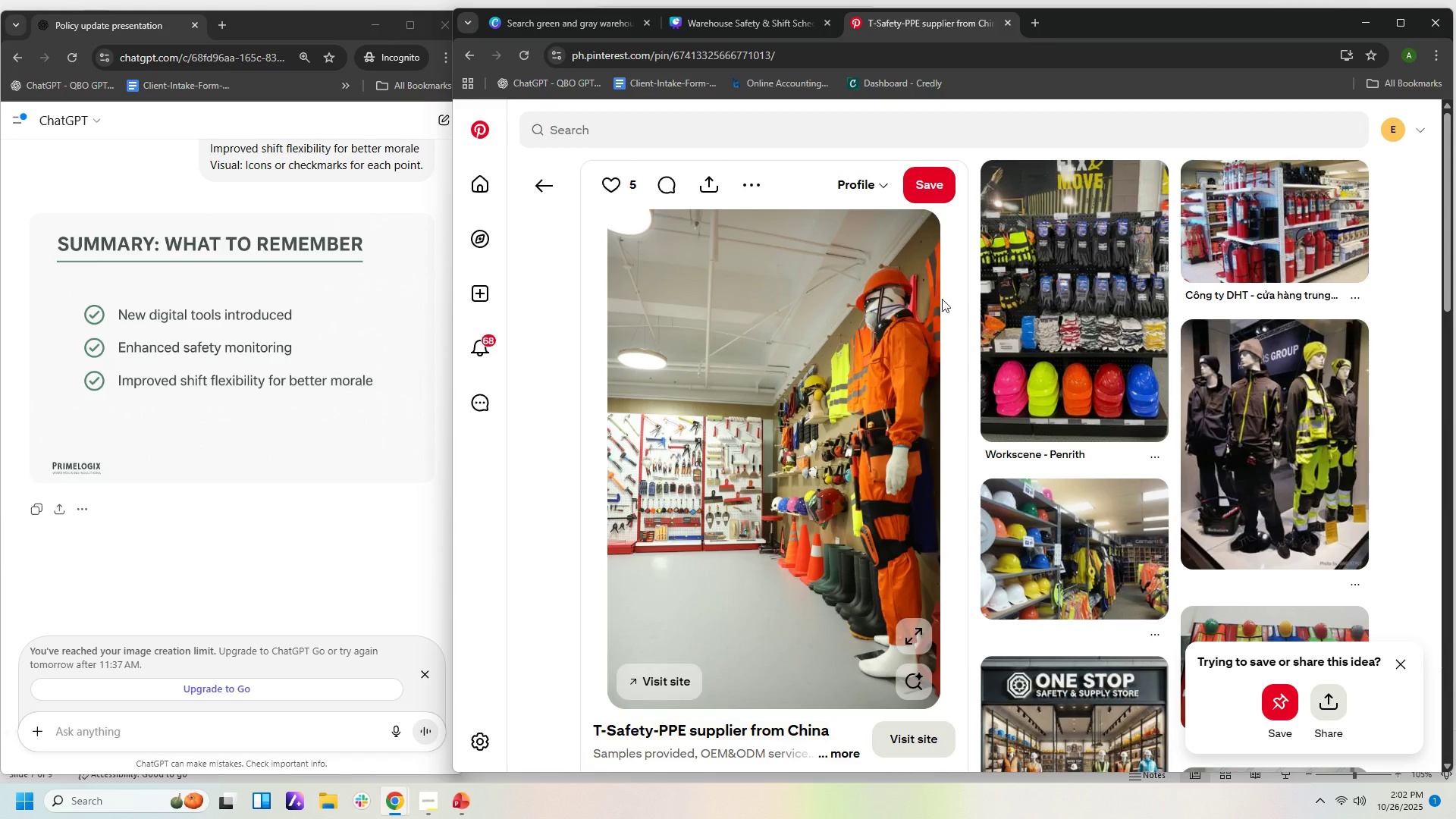 
scroll: coordinate [998, 300], scroll_direction: down, amount: 21.0
 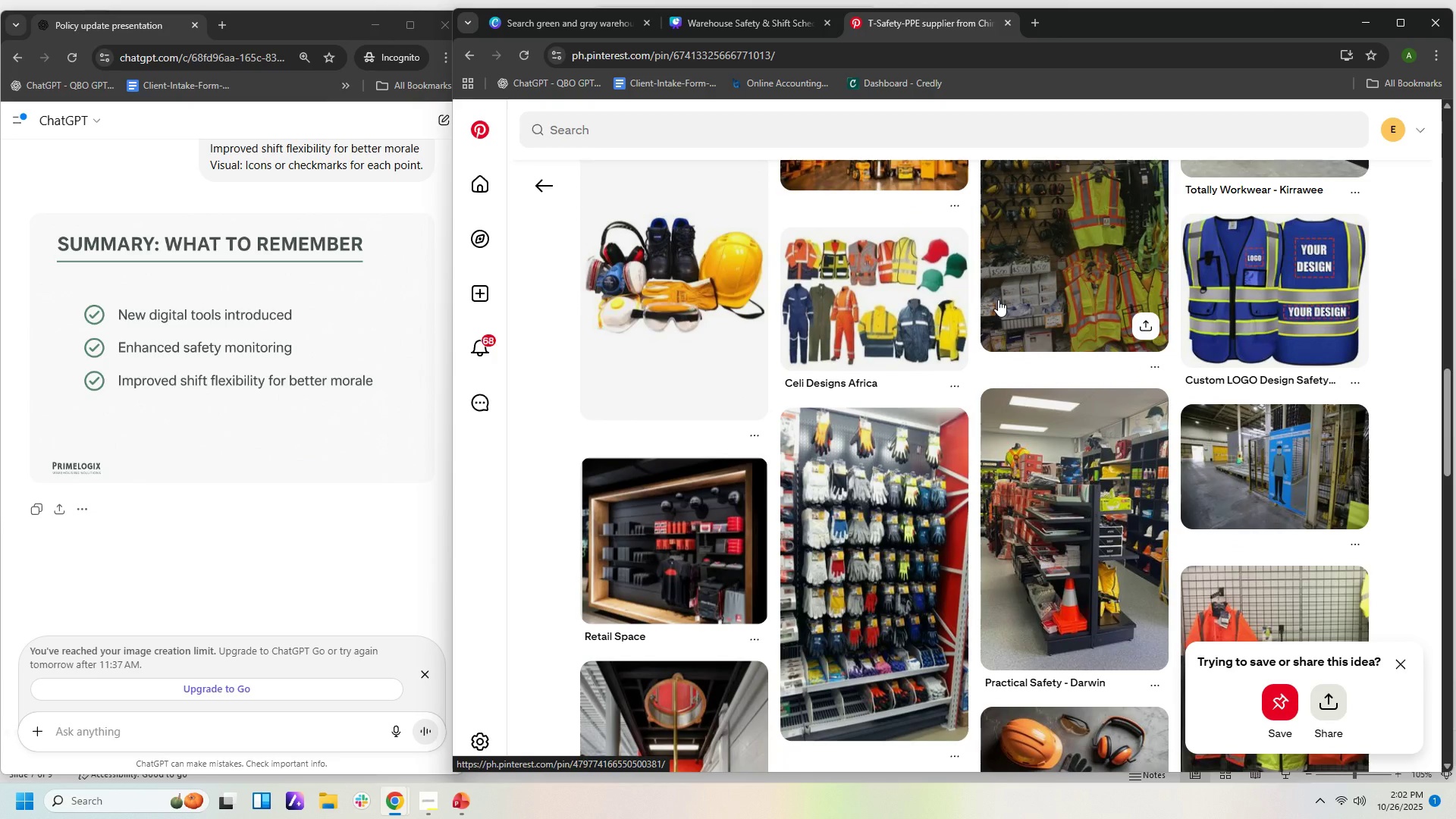 
scroll: coordinate [998, 303], scroll_direction: down, amount: 15.0
 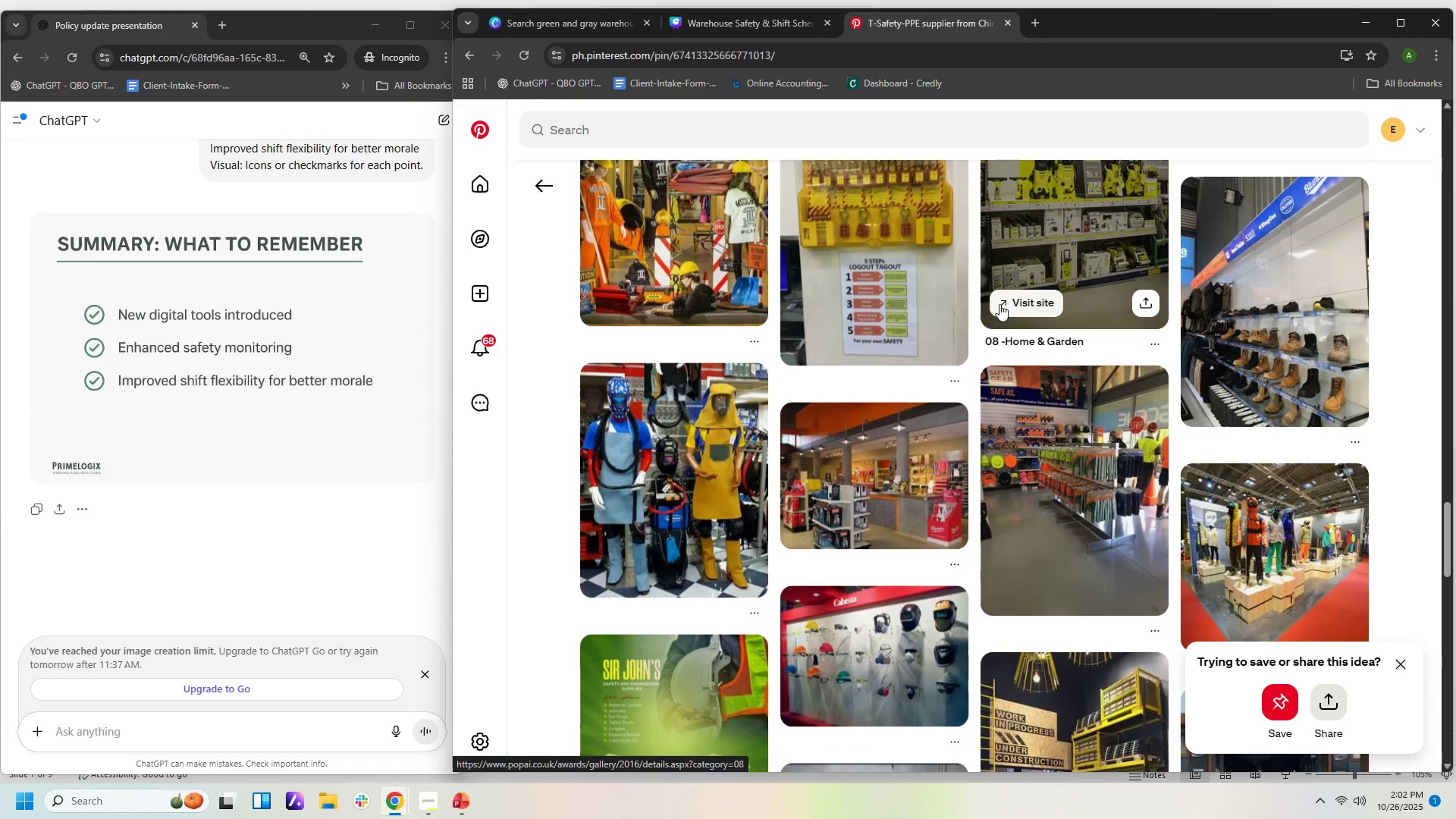 
scroll: coordinate [999, 304], scroll_direction: up, amount: 1.0
 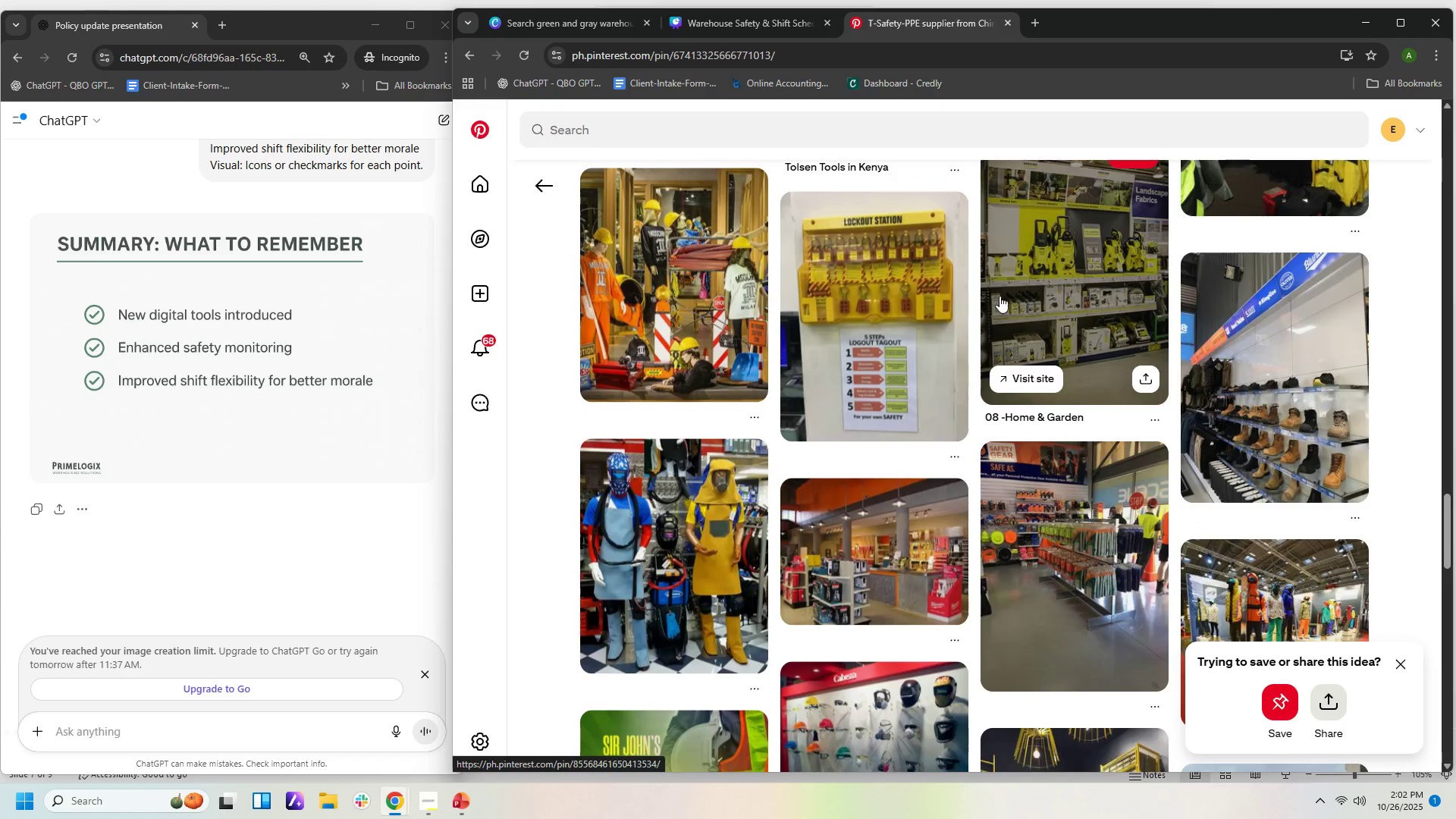 
scroll: coordinate [1001, 300], scroll_direction: down, amount: 22.0
 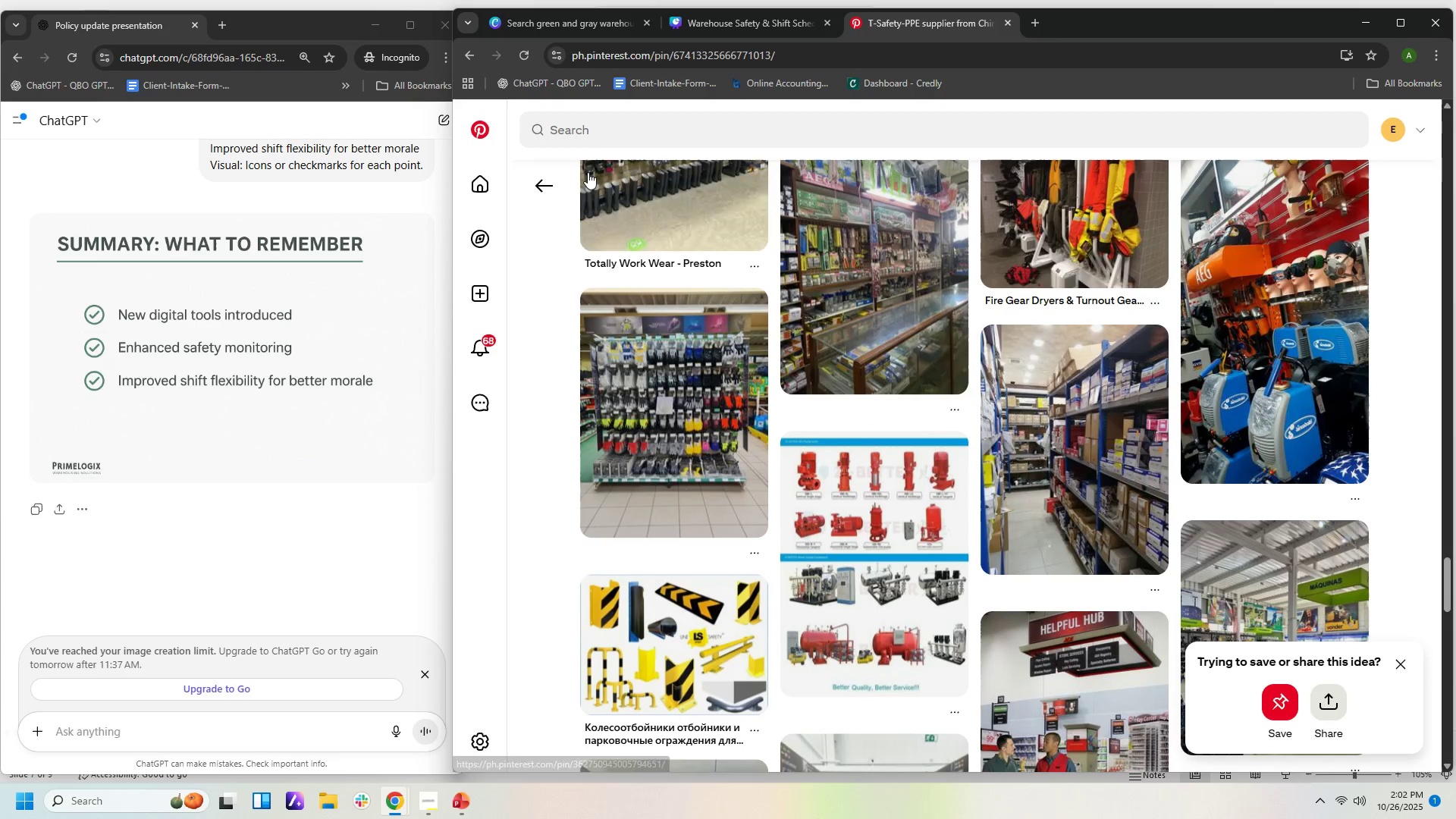 
left_click([552, 184])
 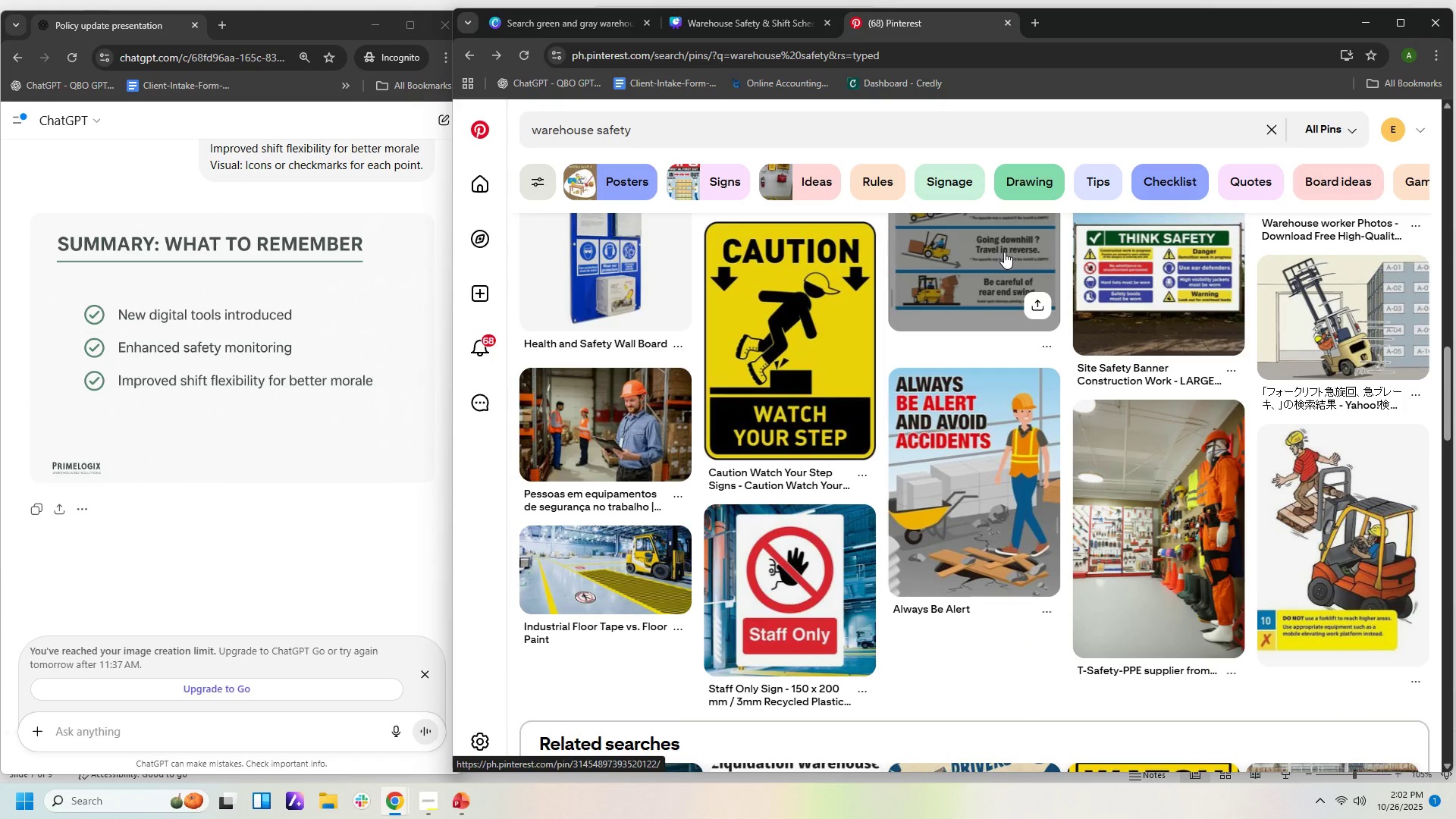 
scroll: coordinate [1006, 249], scroll_direction: up, amount: 7.0
 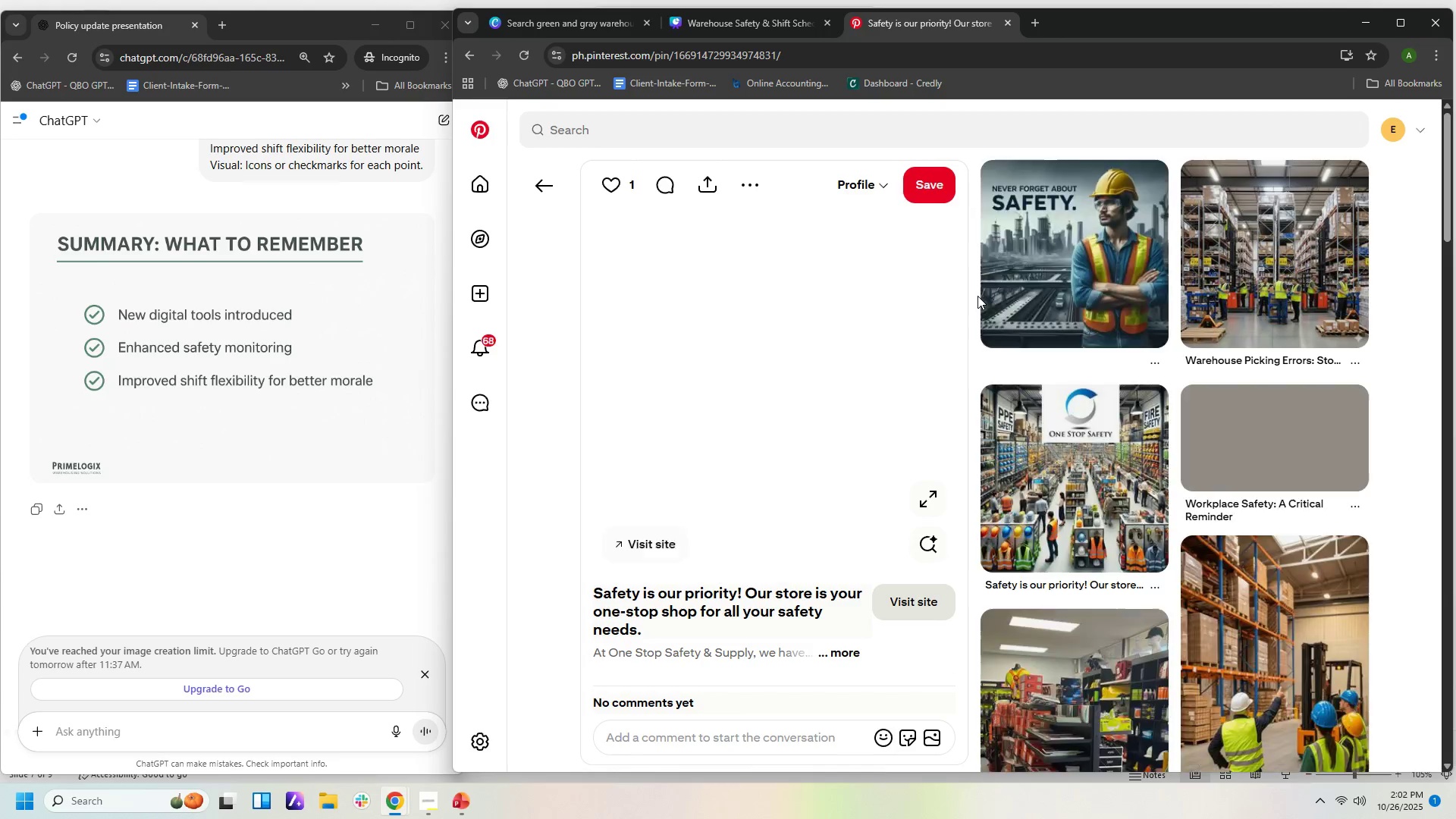 
mouse_move([1024, 199])
 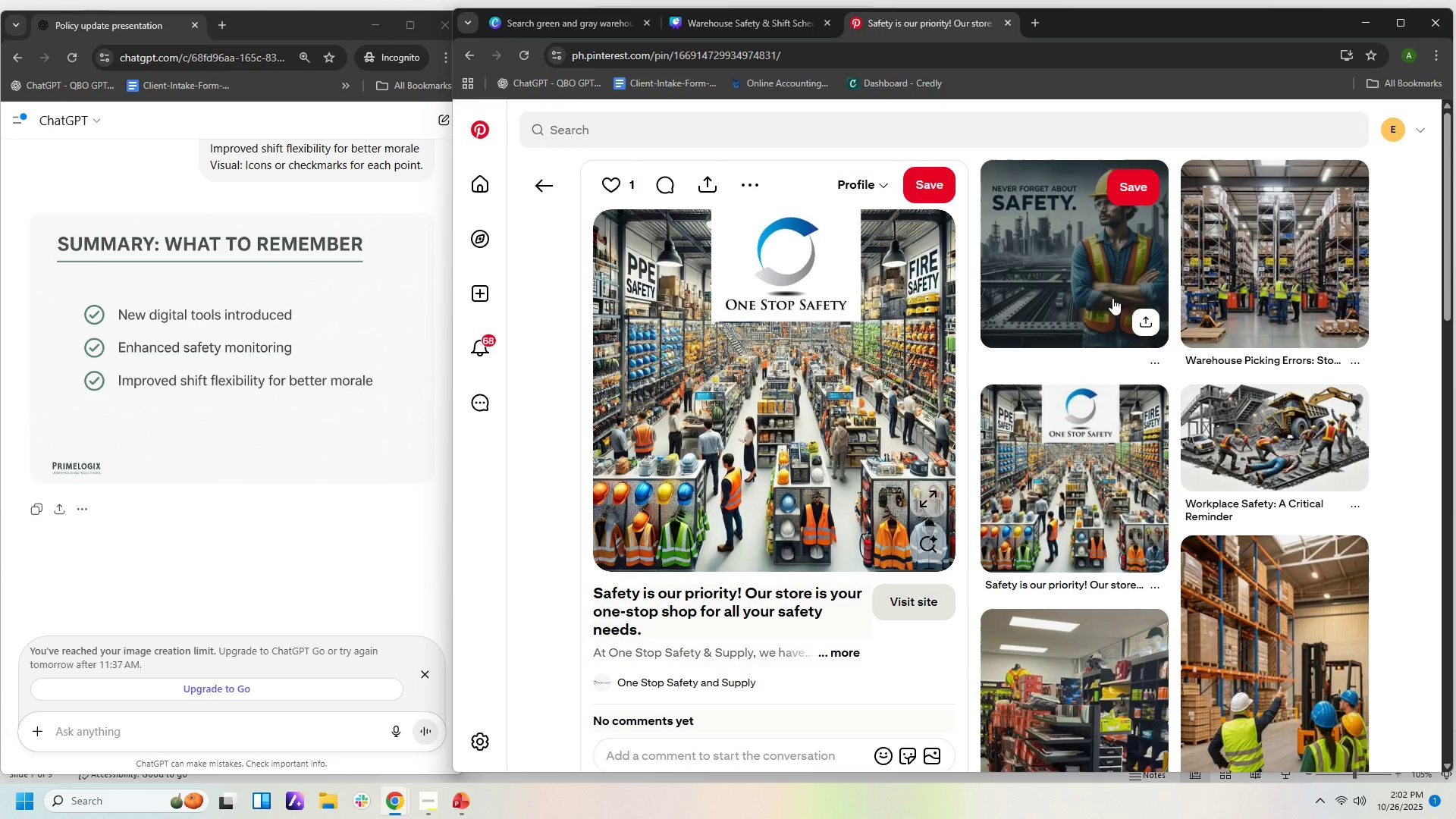 
scroll: coordinate [1310, 315], scroll_direction: down, amount: 2.0
 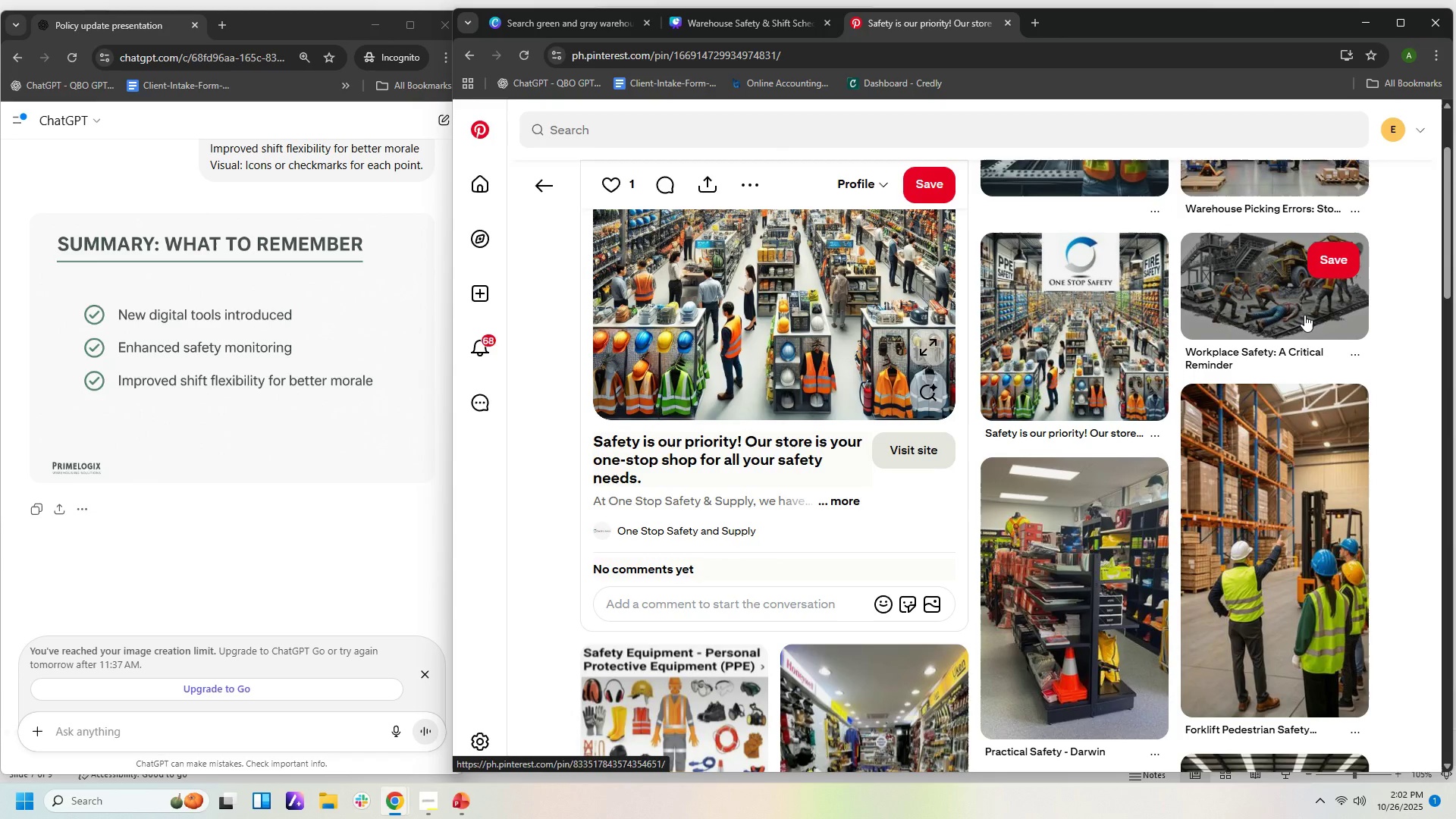 
scroll: coordinate [1304, 315], scroll_direction: up, amount: 2.0
 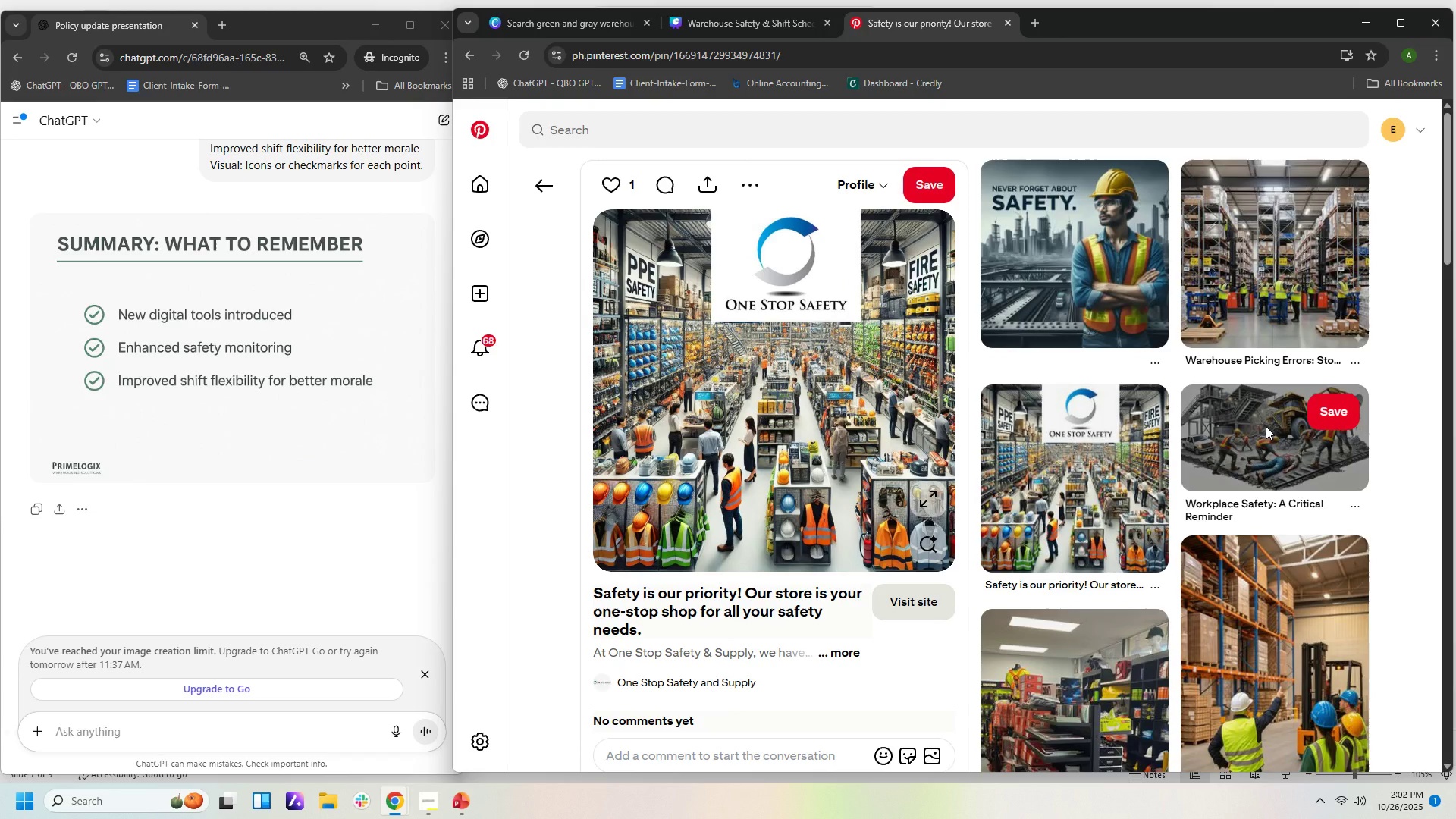 
scroll: coordinate [1262, 417], scroll_direction: down, amount: 13.0
 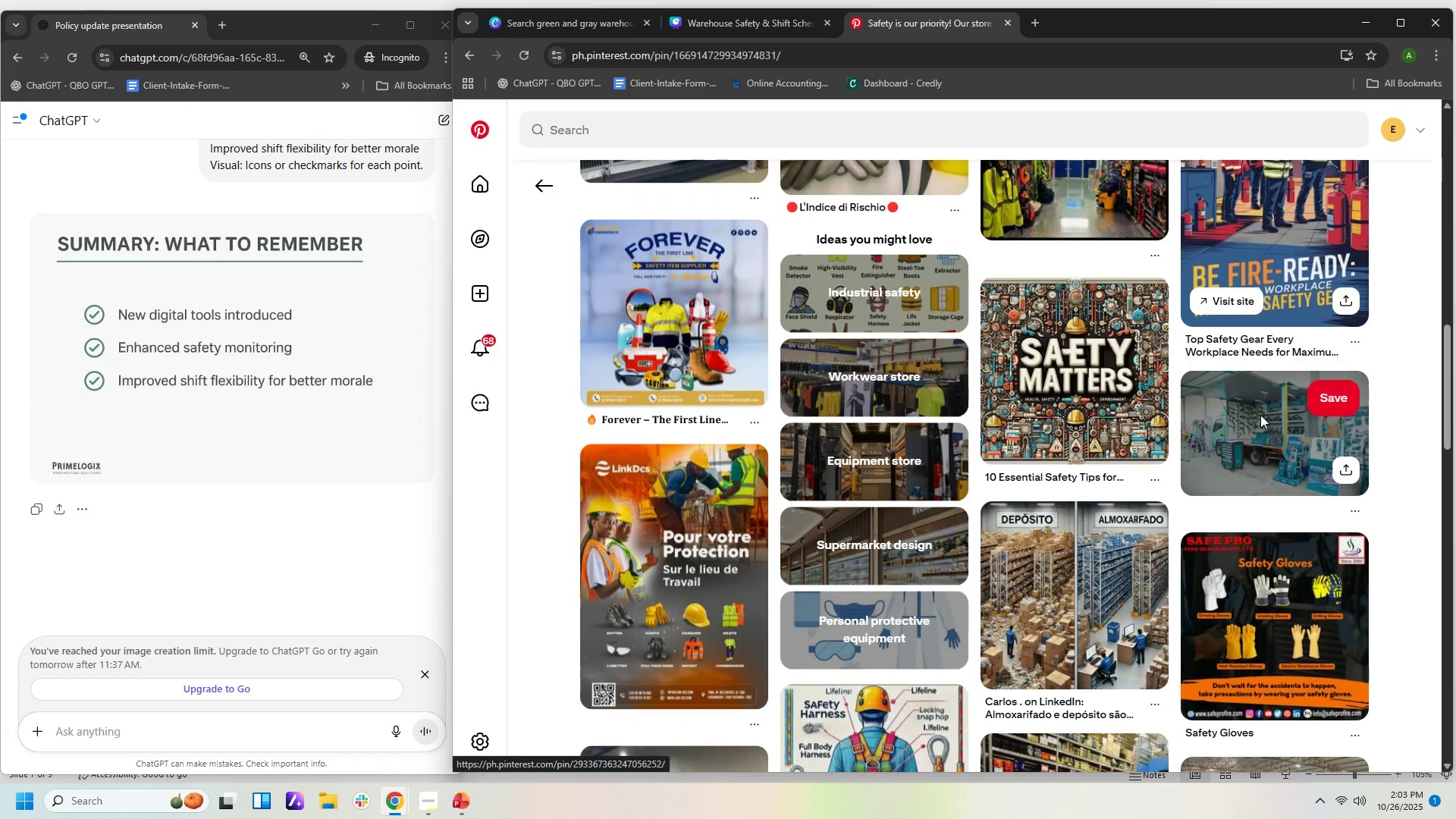 
scroll: coordinate [1260, 421], scroll_direction: down, amount: 25.0
 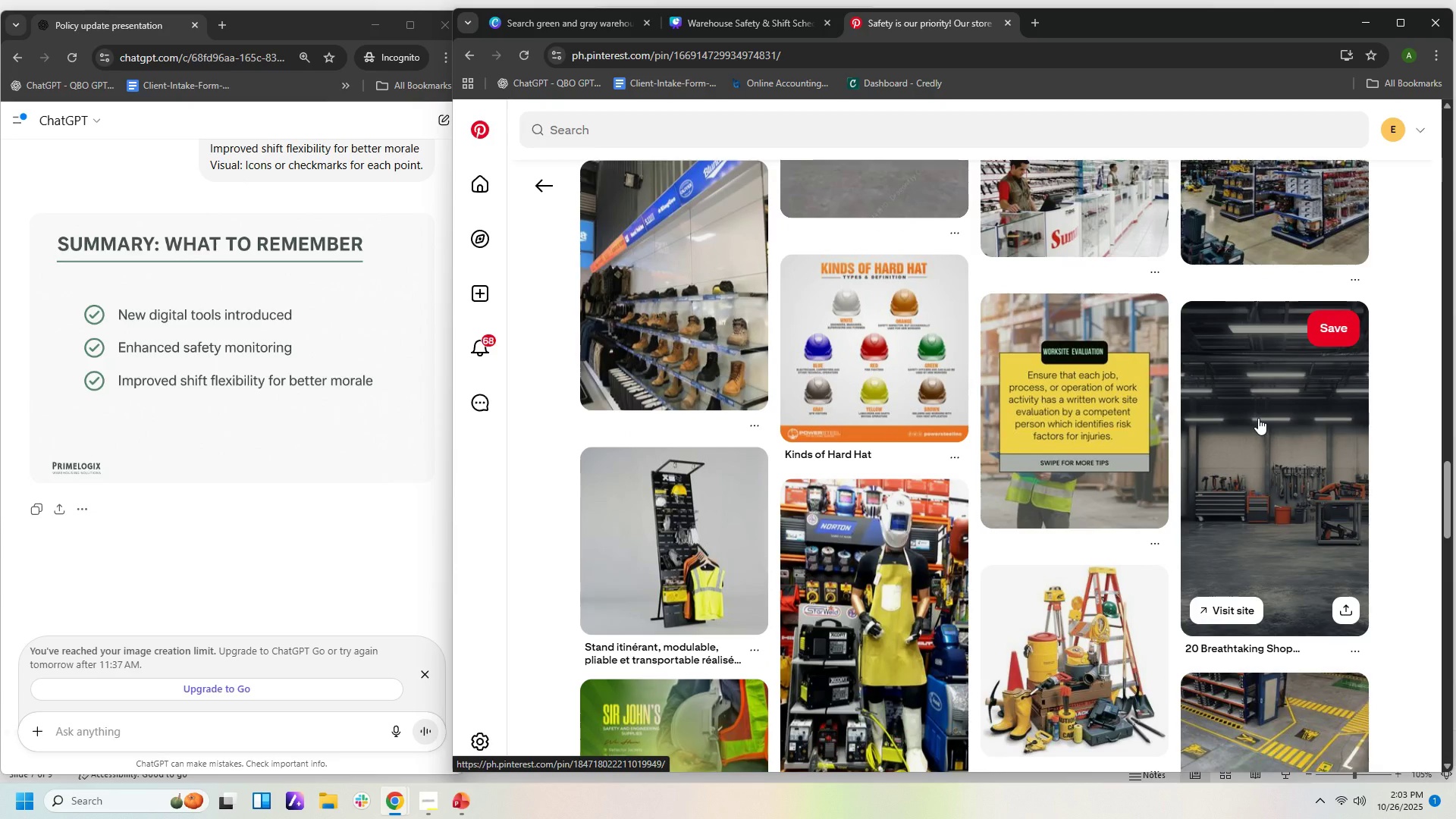 
scroll: coordinate [1258, 422], scroll_direction: down, amount: 10.0
 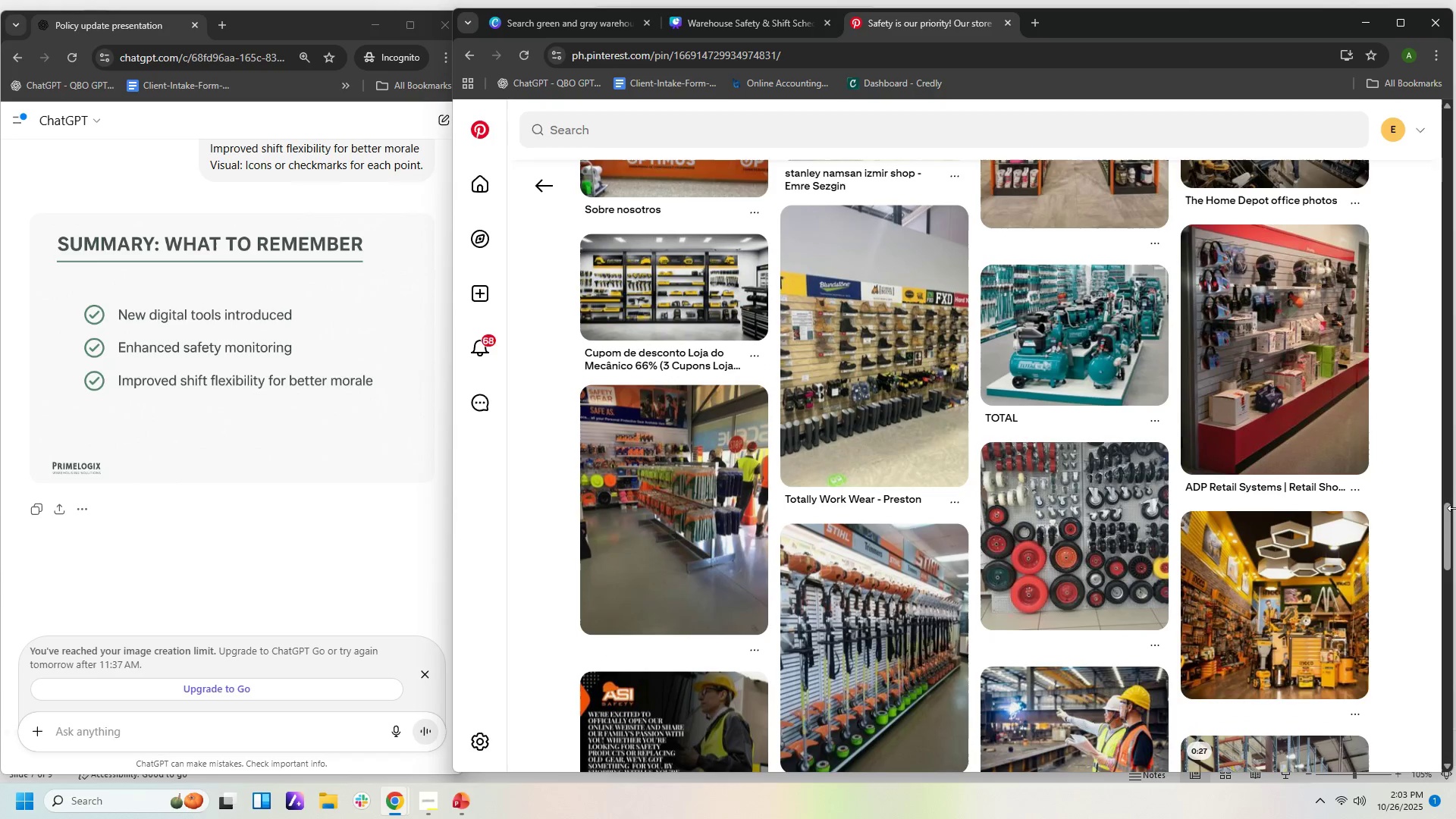 
left_click_drag(start_coordinate=[1445, 516], to_coordinate=[1438, 127])
 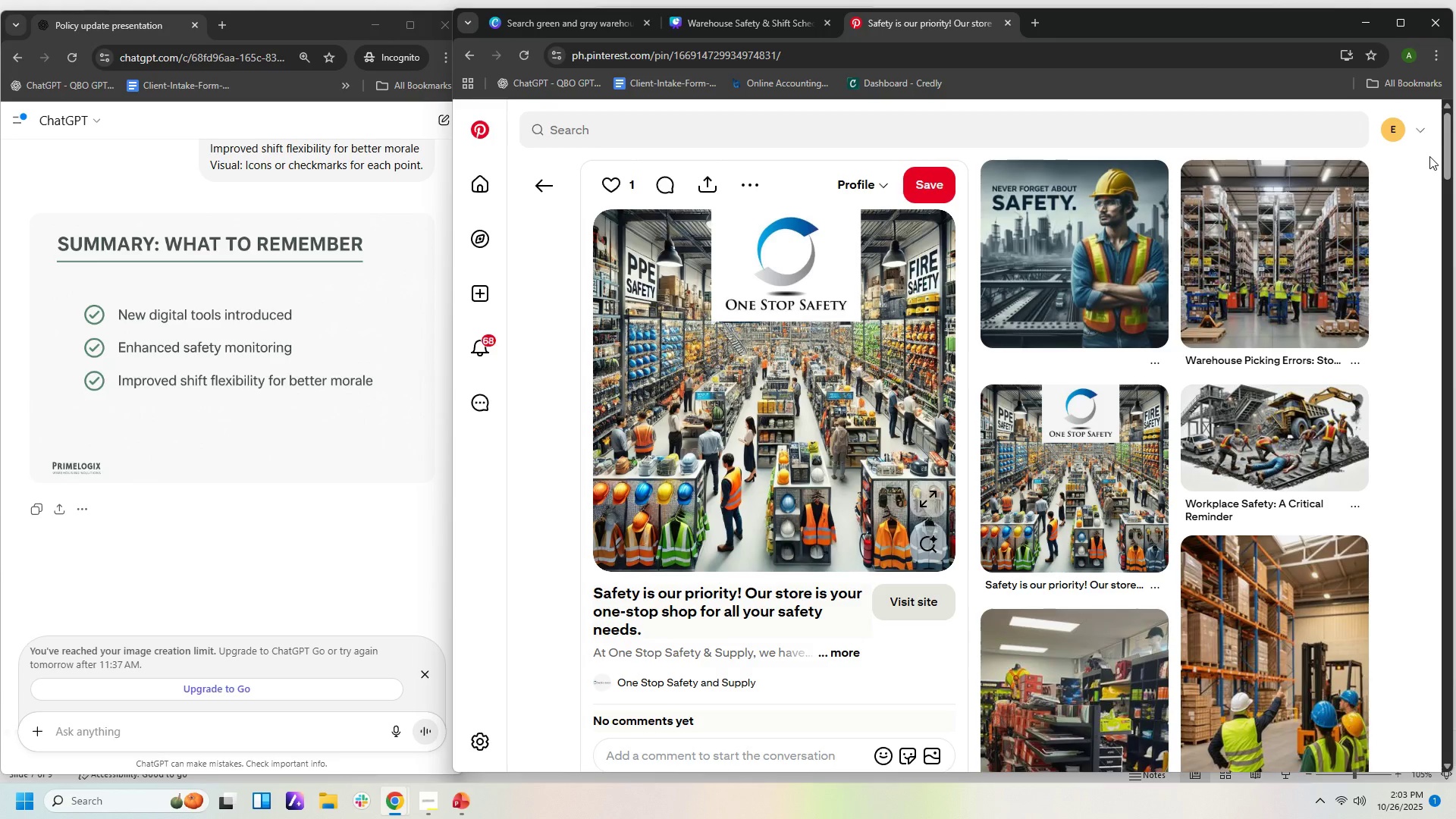 
left_click([1320, 206])
 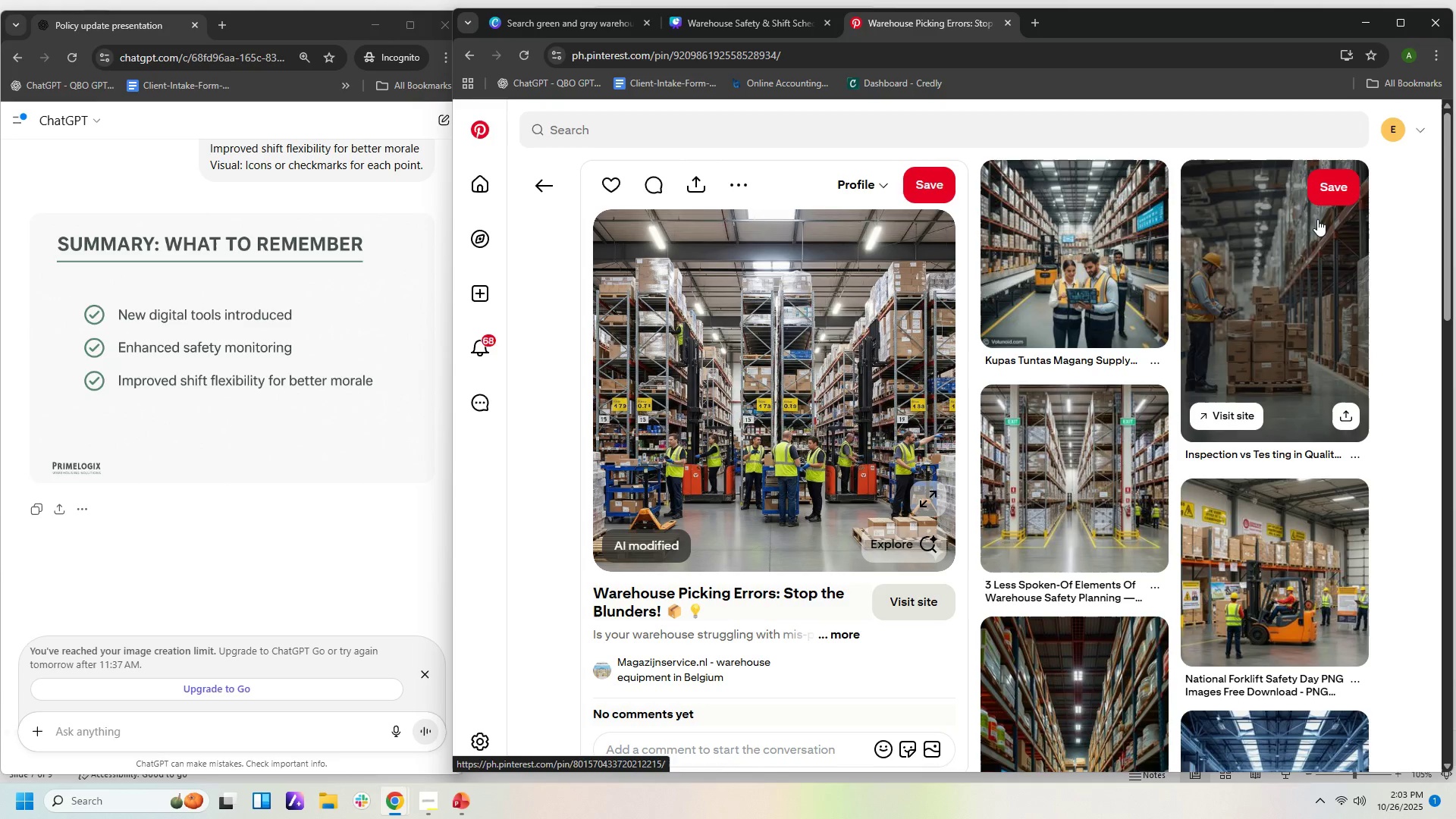 
scroll: coordinate [1354, 300], scroll_direction: down, amount: 10.0
 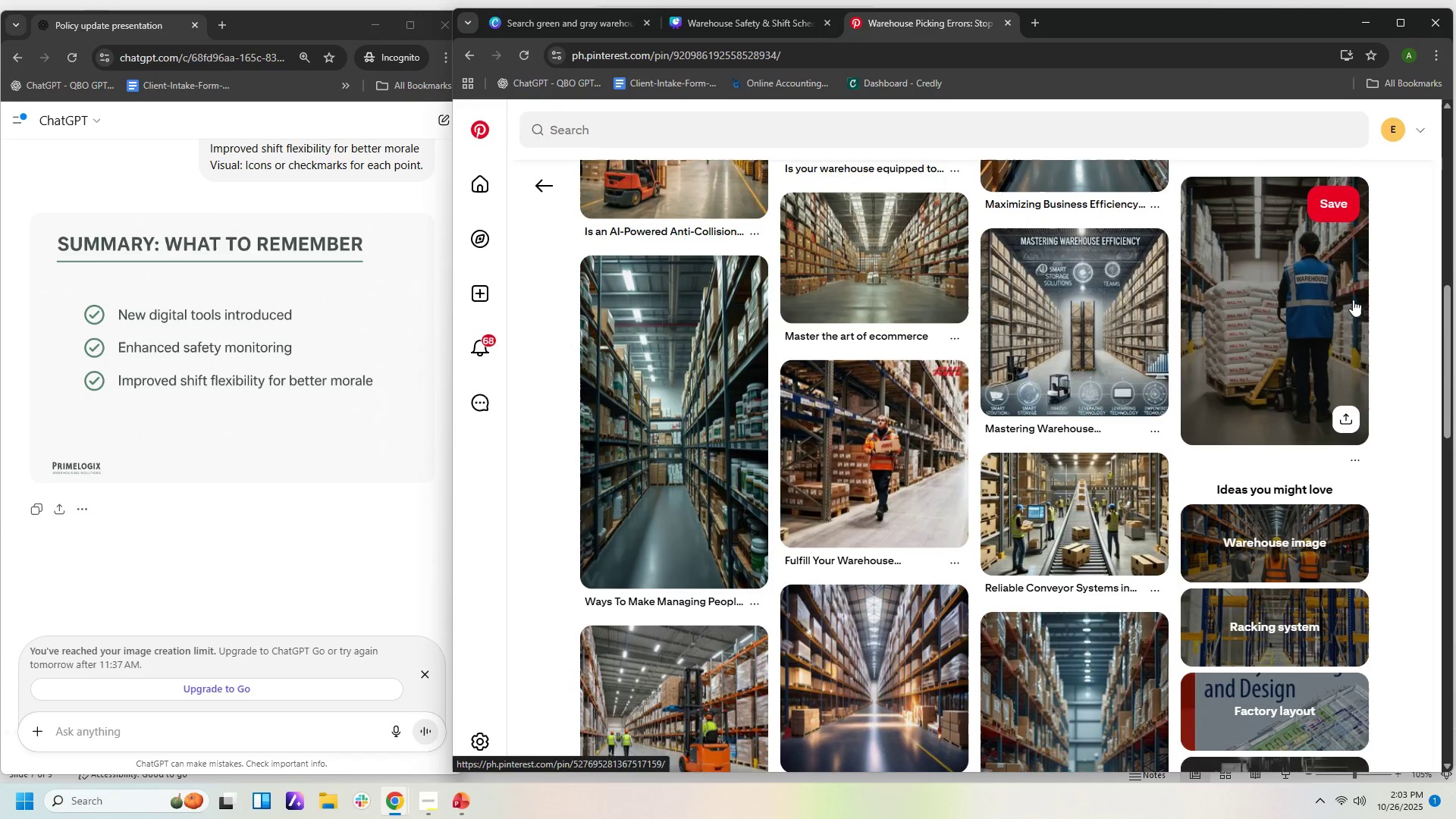 
scroll: coordinate [1415, 322], scroll_direction: down, amount: 17.0
 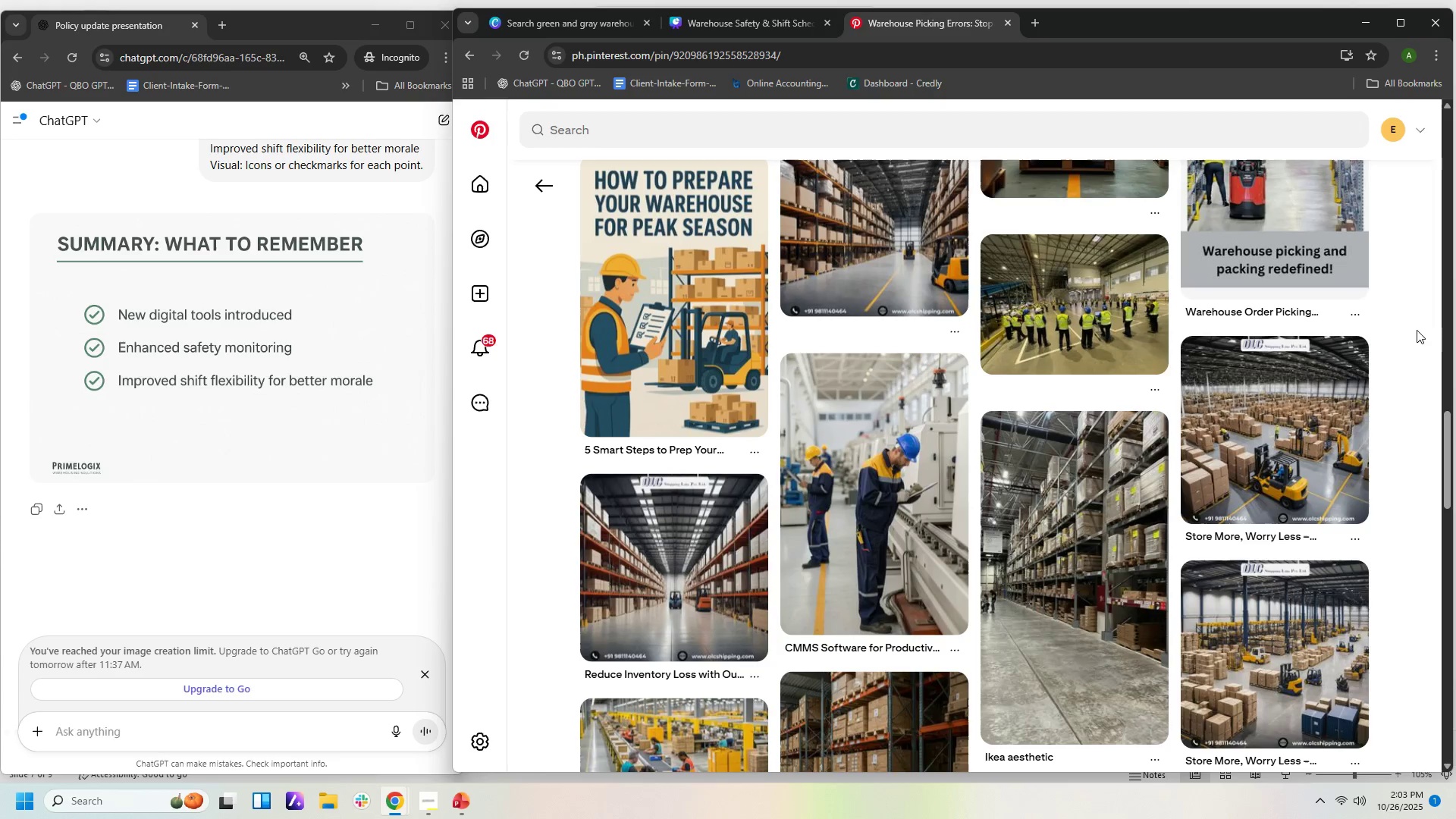 
scroll: coordinate [1417, 333], scroll_direction: down, amount: 6.0
 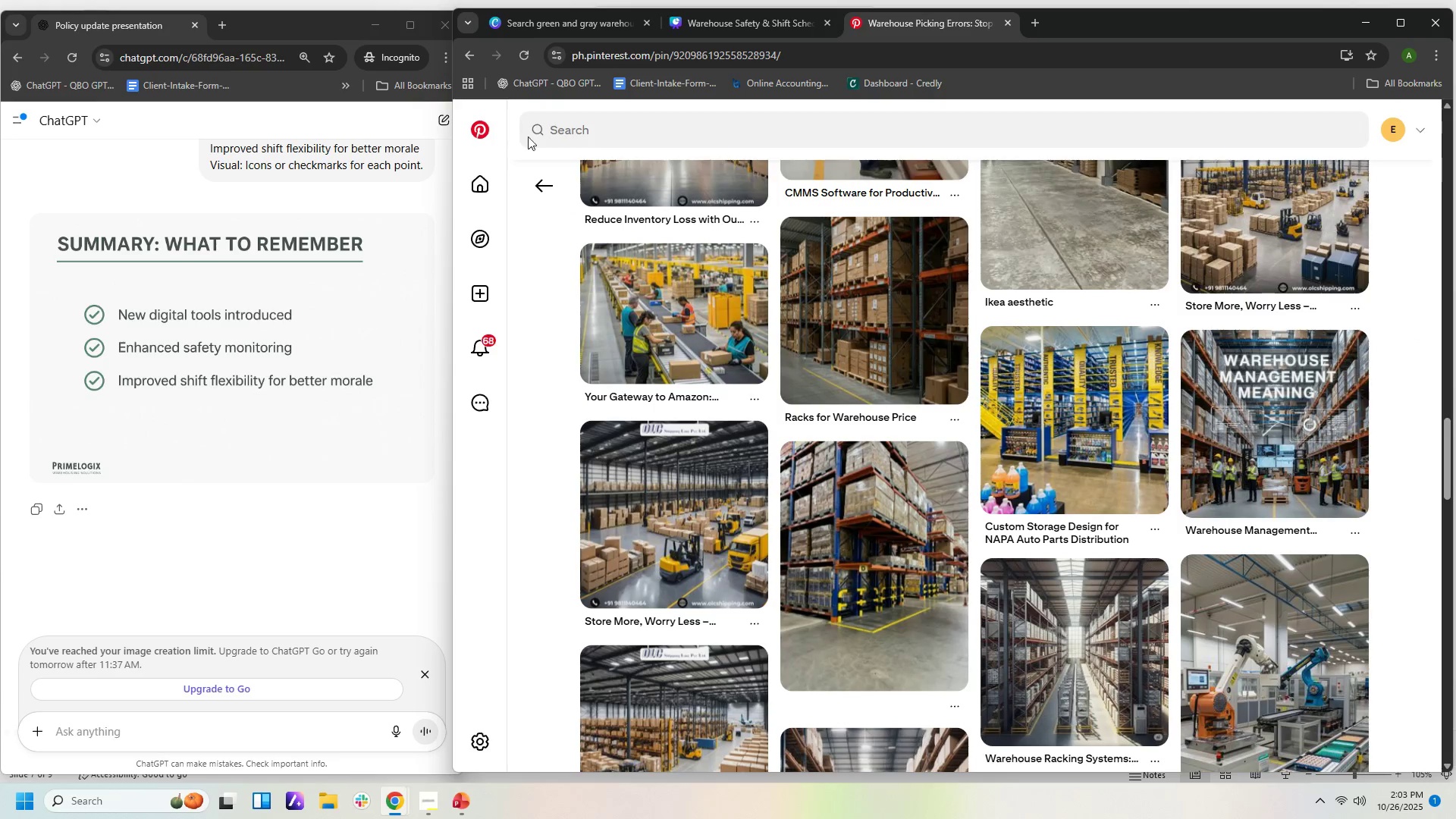 
left_click([549, 183])
 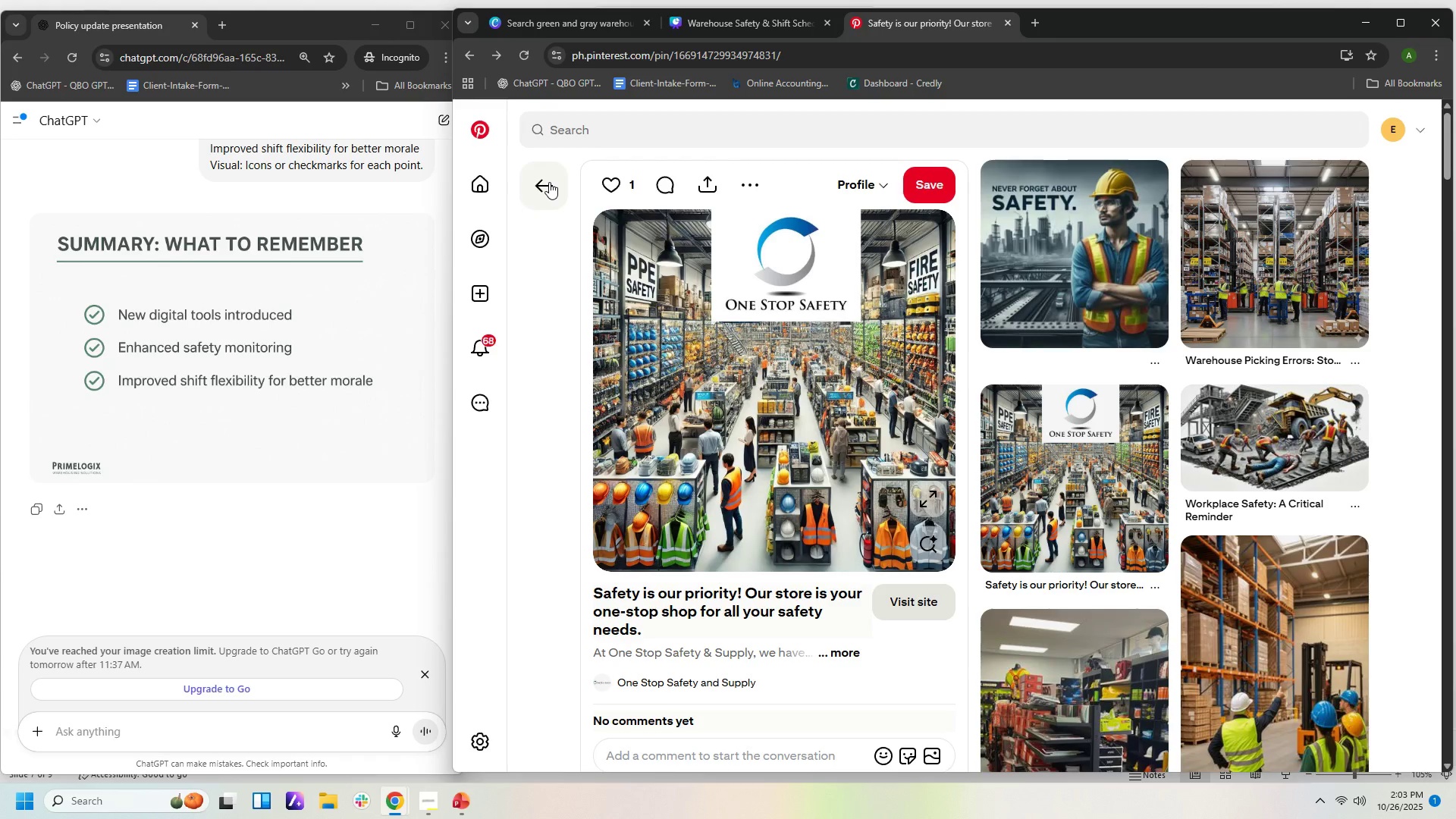 
left_click([549, 182])
 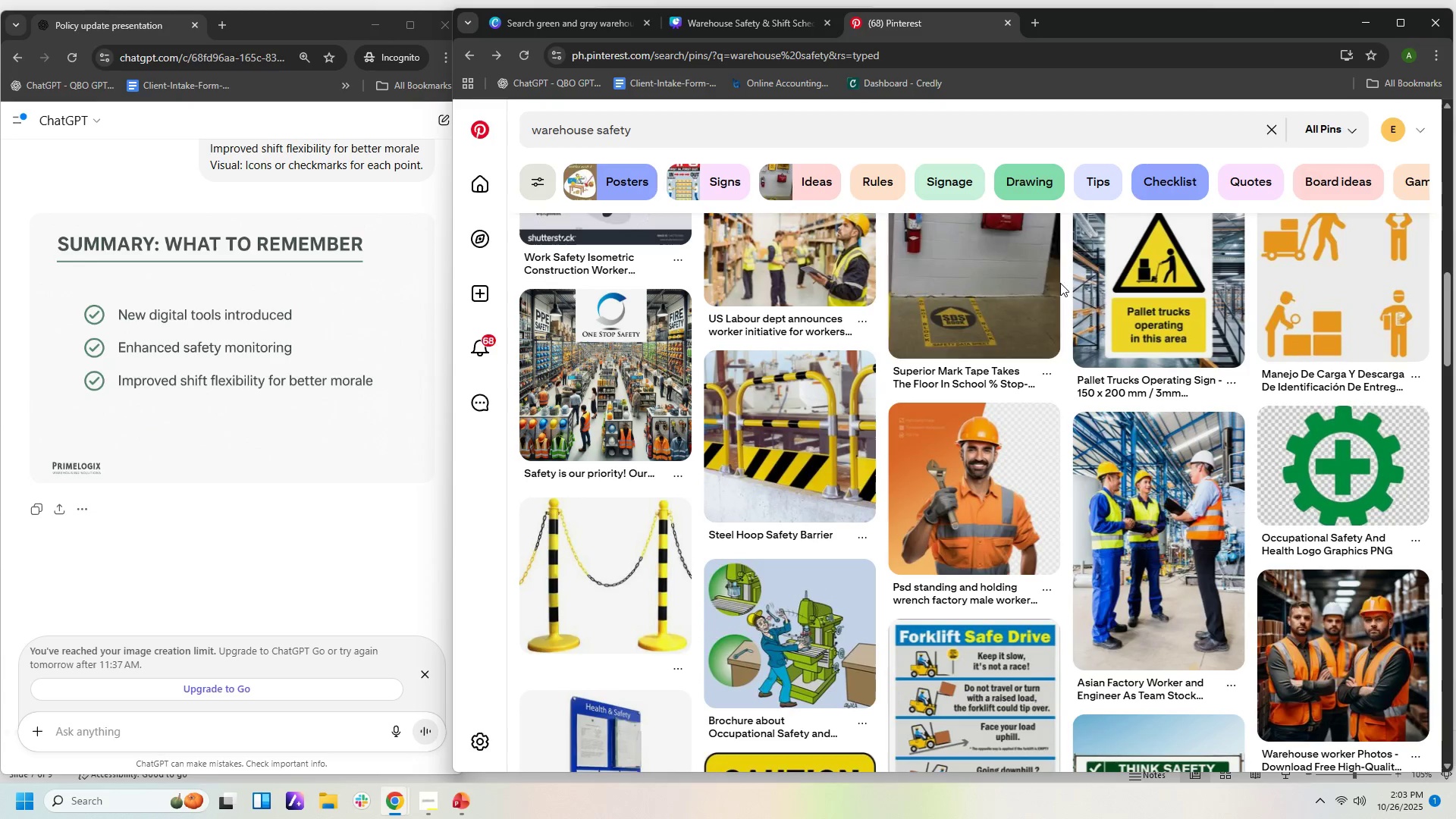 
scroll: coordinate [1024, 353], scroll_direction: down, amount: 4.0
 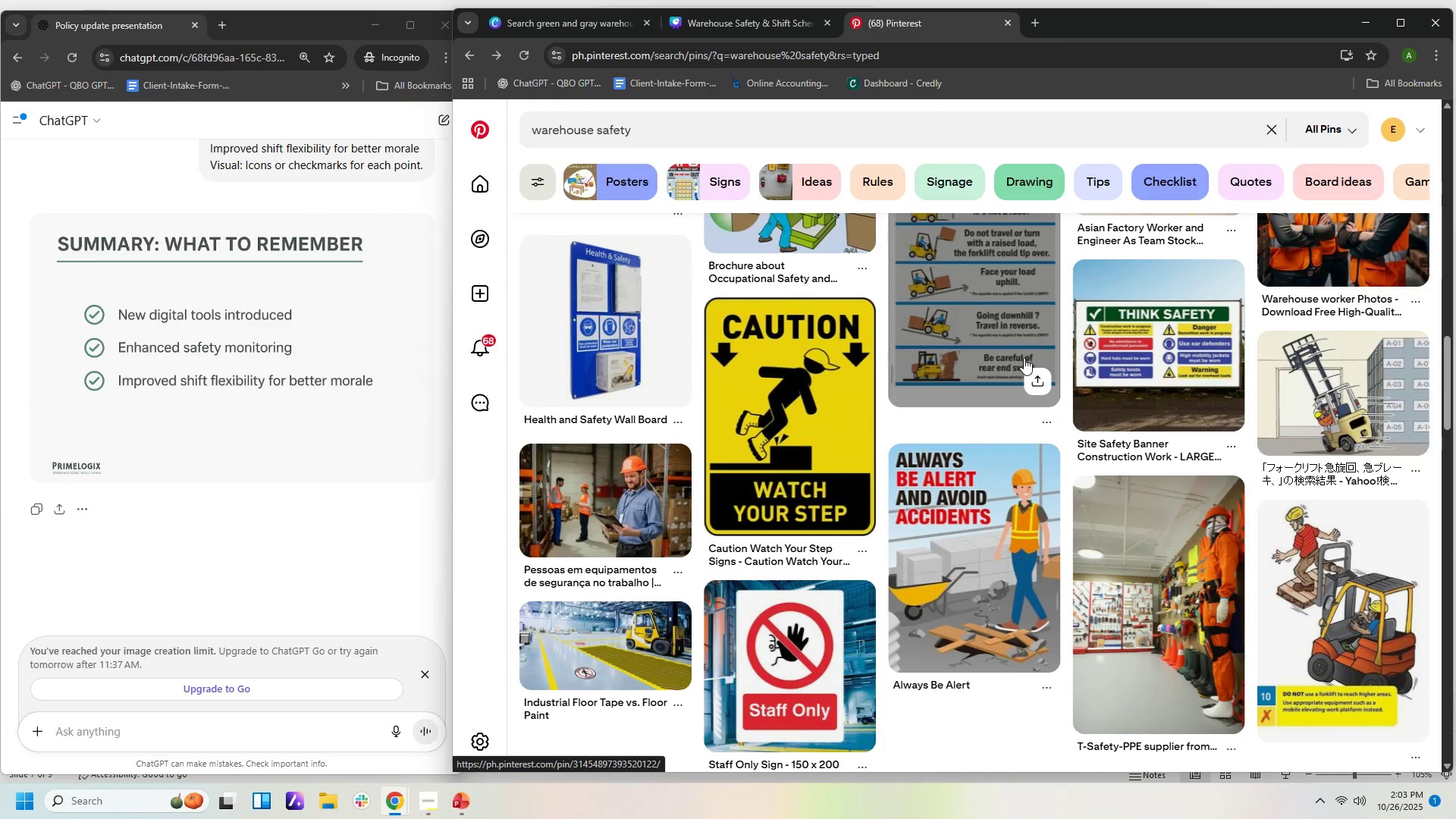 
scroll: coordinate [1023, 359], scroll_direction: up, amount: 2.0
 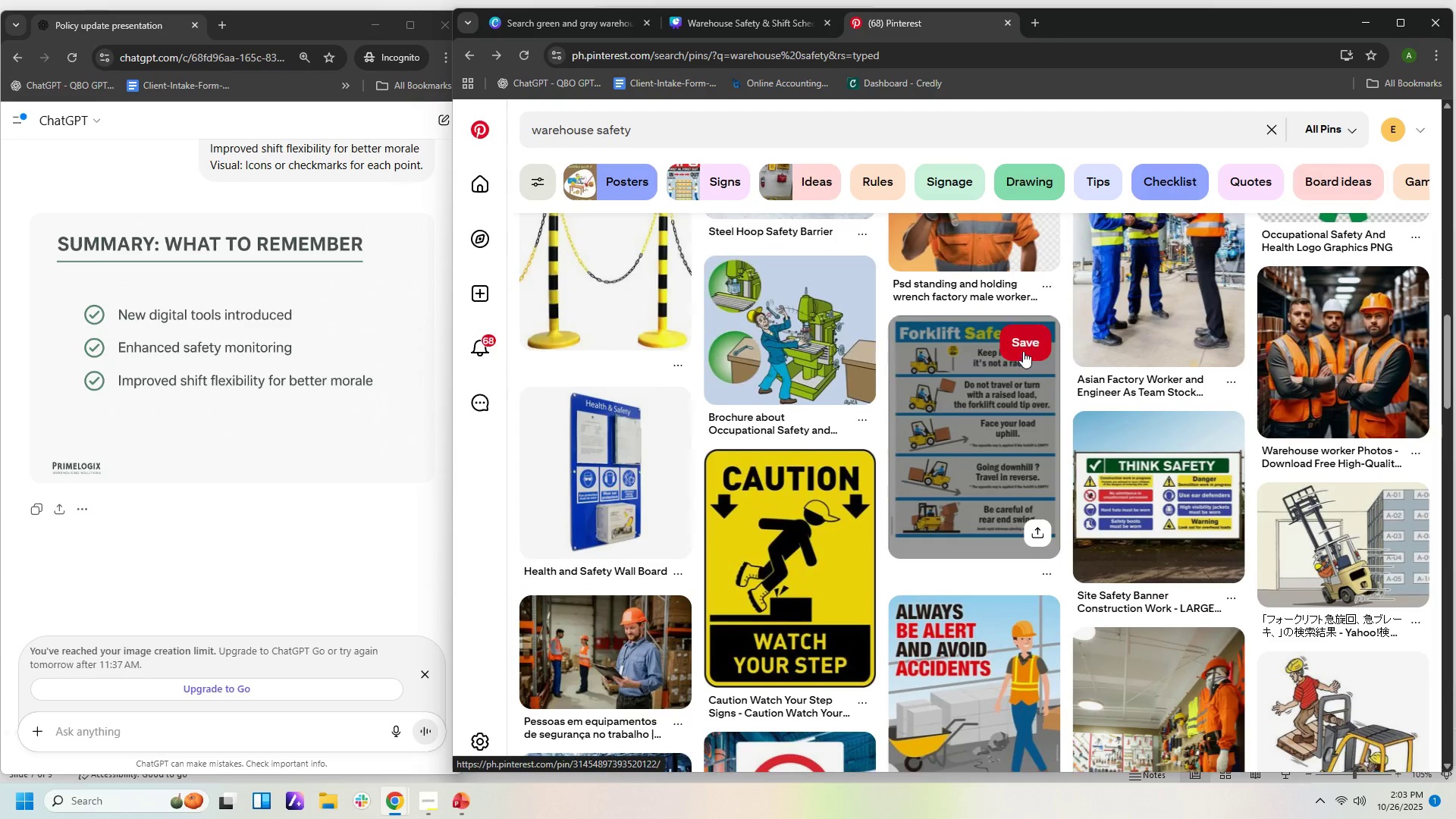 
scroll: coordinate [1021, 367], scroll_direction: down, amount: 6.0
 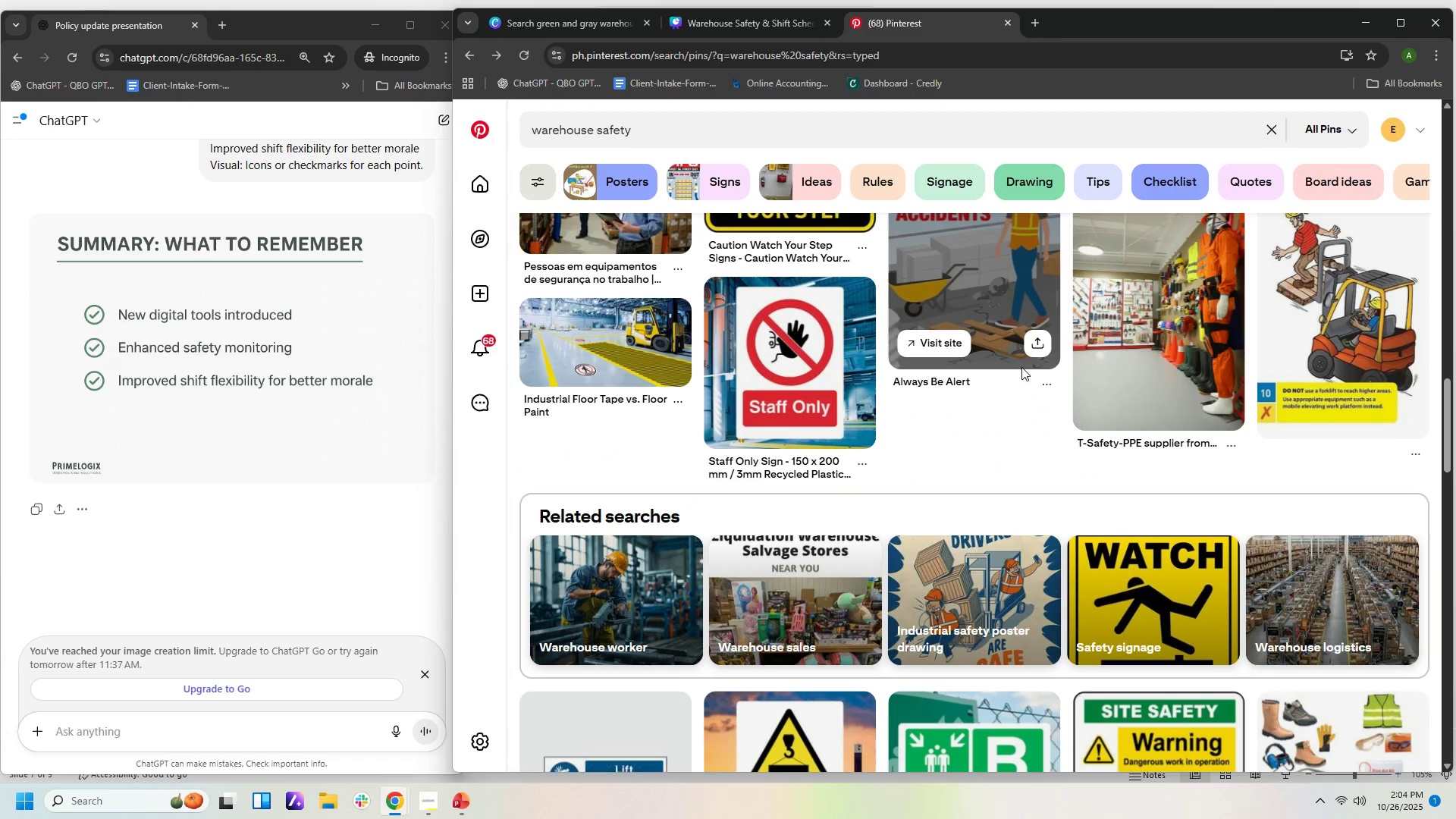 
scroll: coordinate [1026, 359], scroll_direction: up, amount: 7.0
 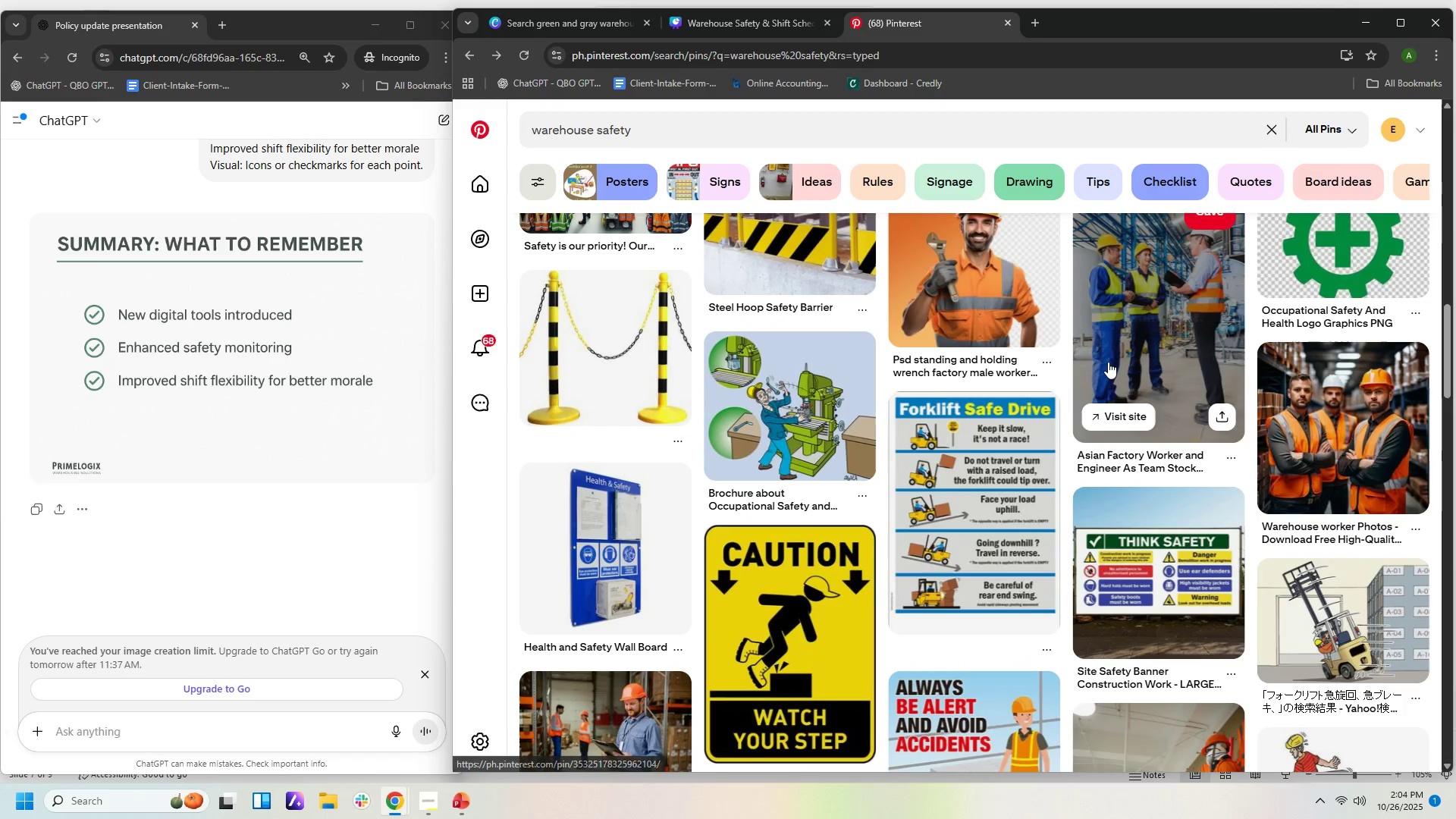 
left_click([1108, 362])
 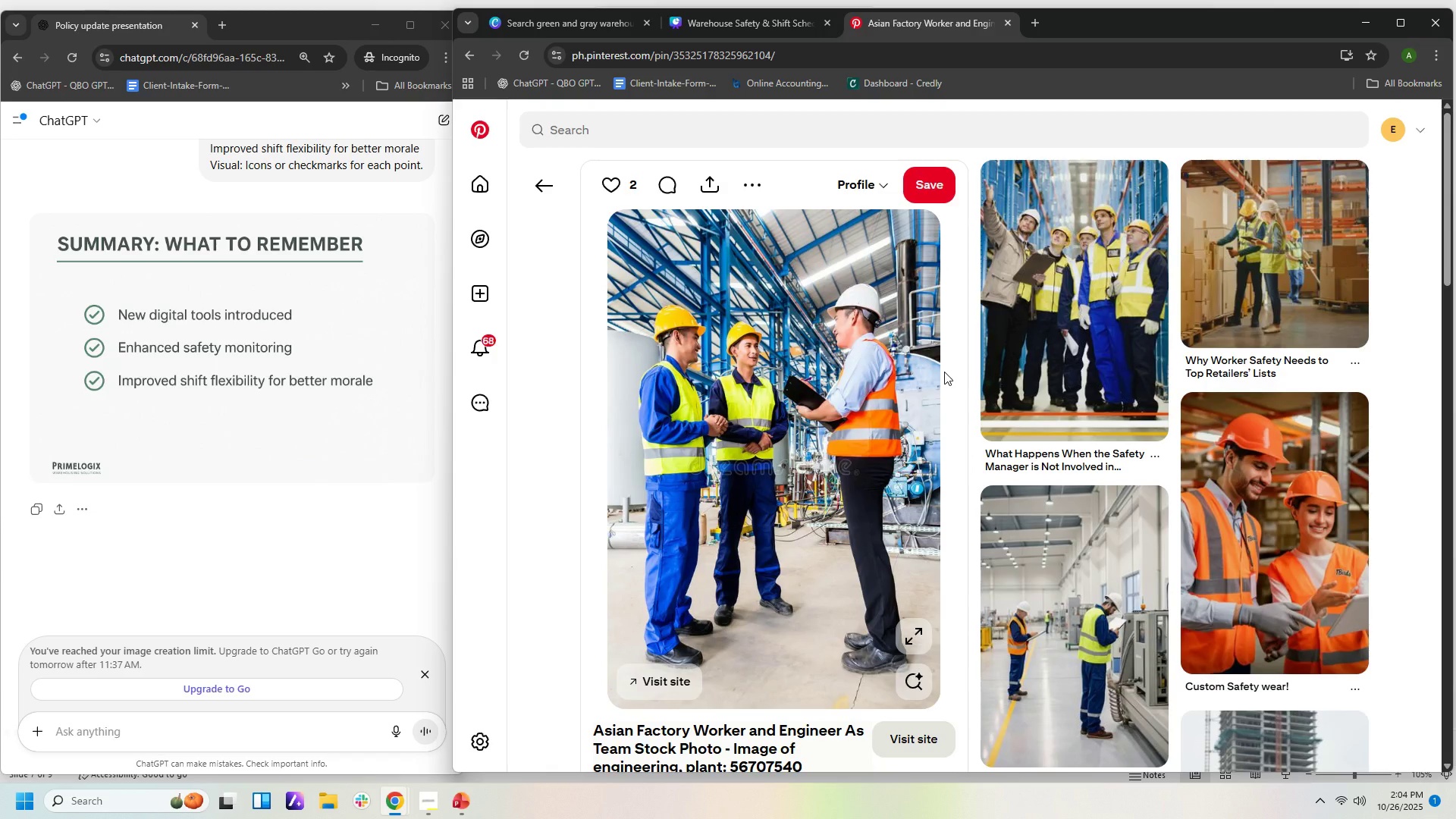 
wait(5.87)
 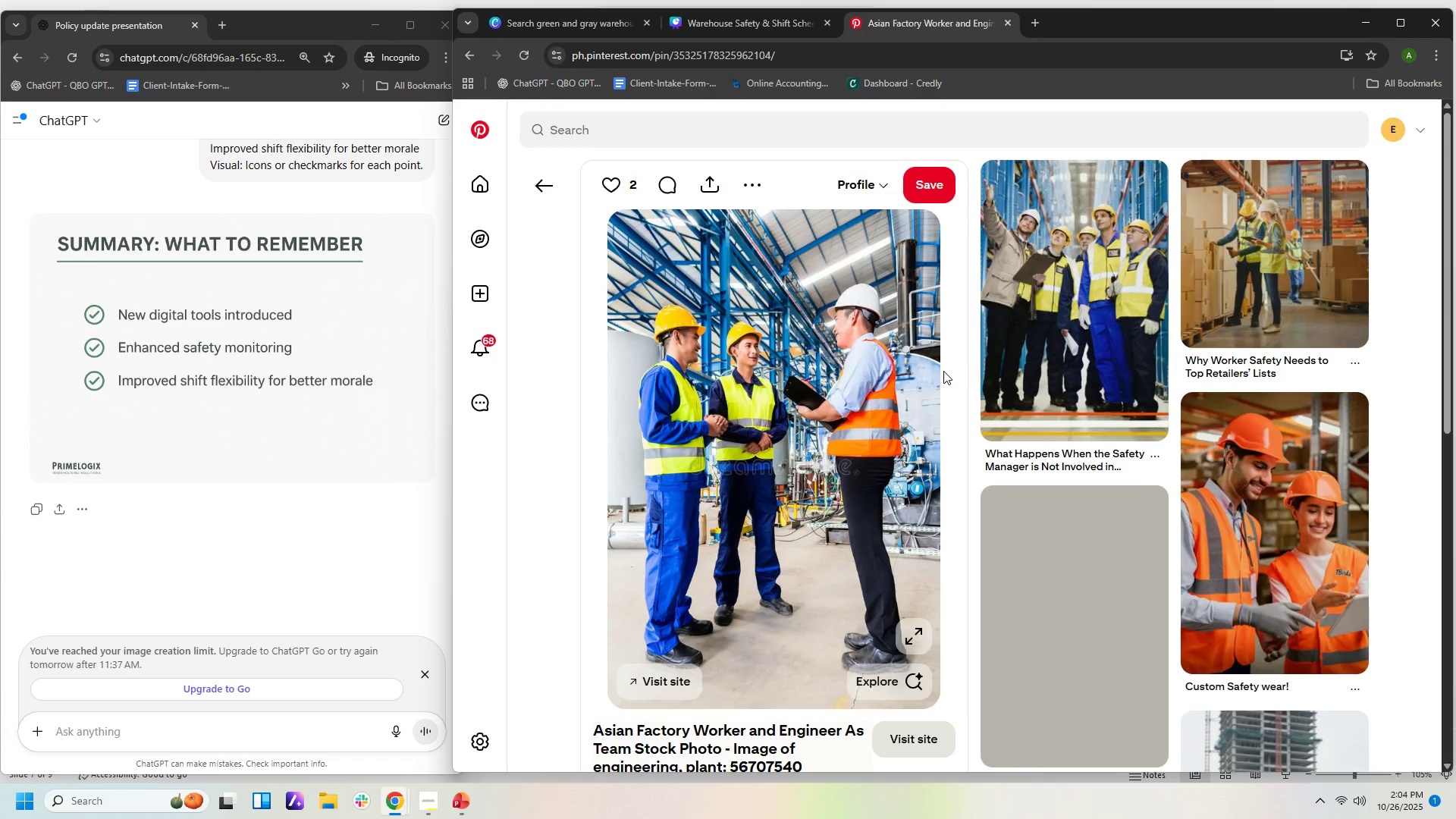 
scroll: coordinate [947, 378], scroll_direction: down, amount: 6.0
 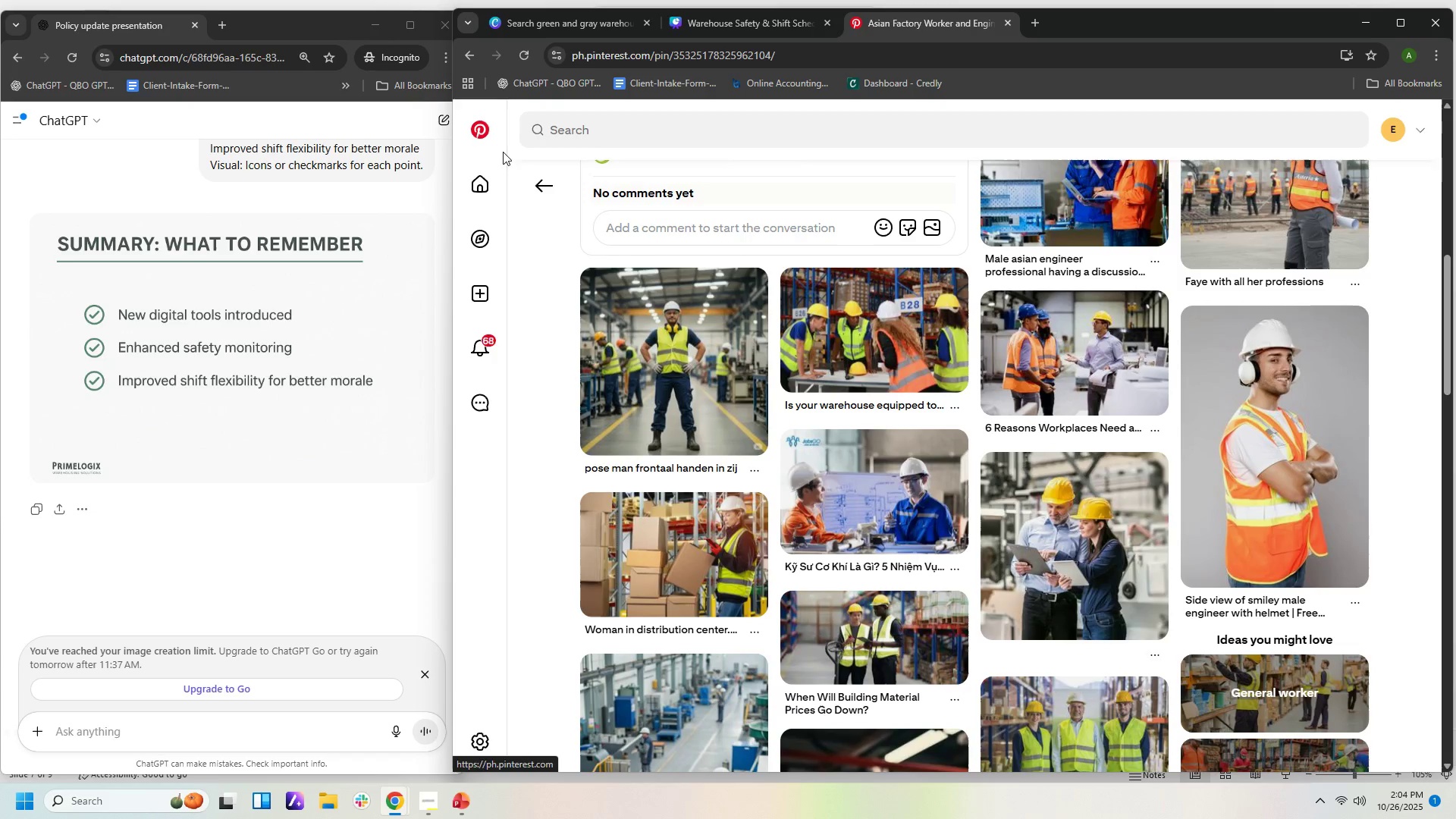 
left_click([545, 188])
 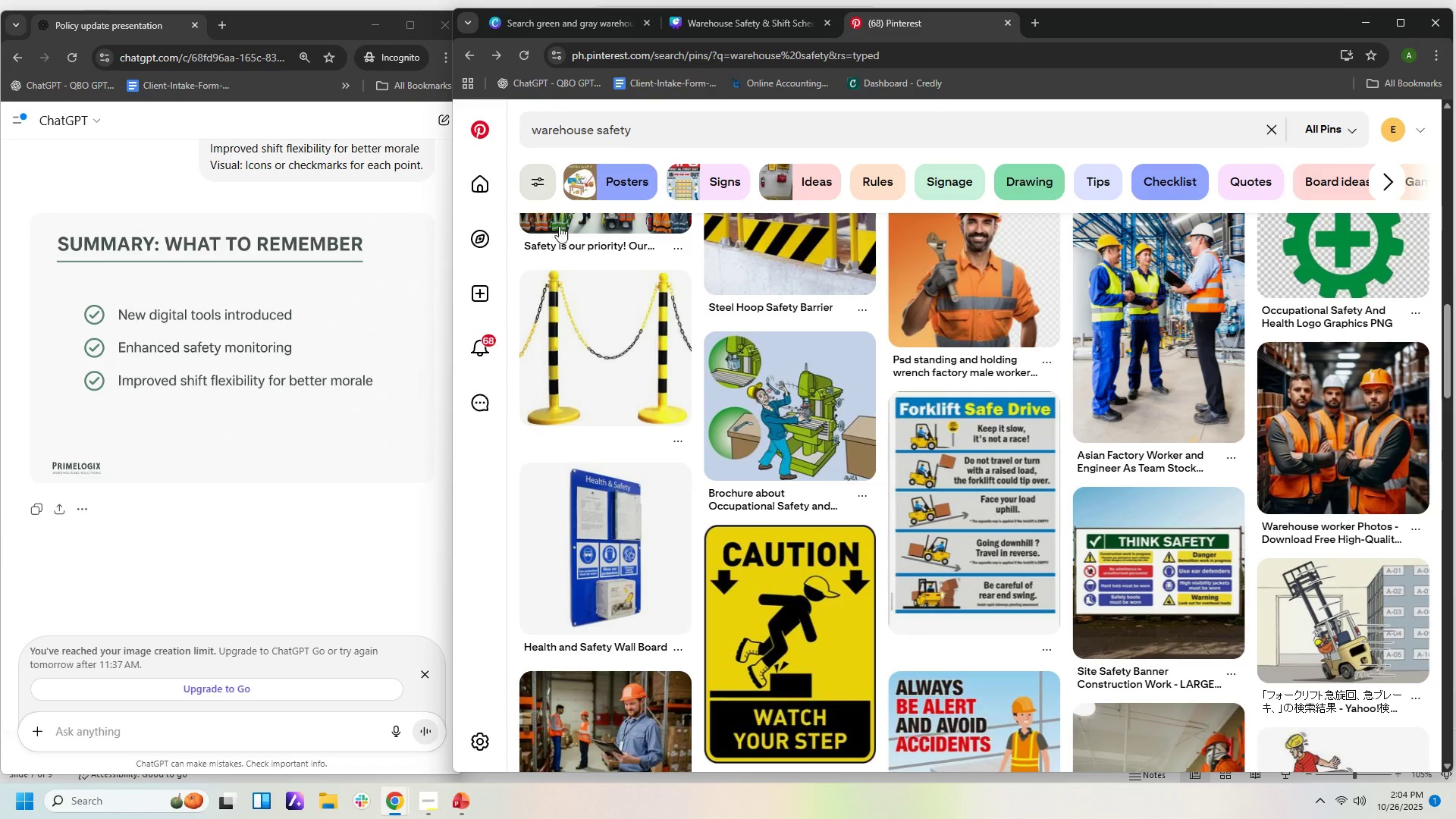 
scroll: coordinate [727, 358], scroll_direction: up, amount: 7.0
 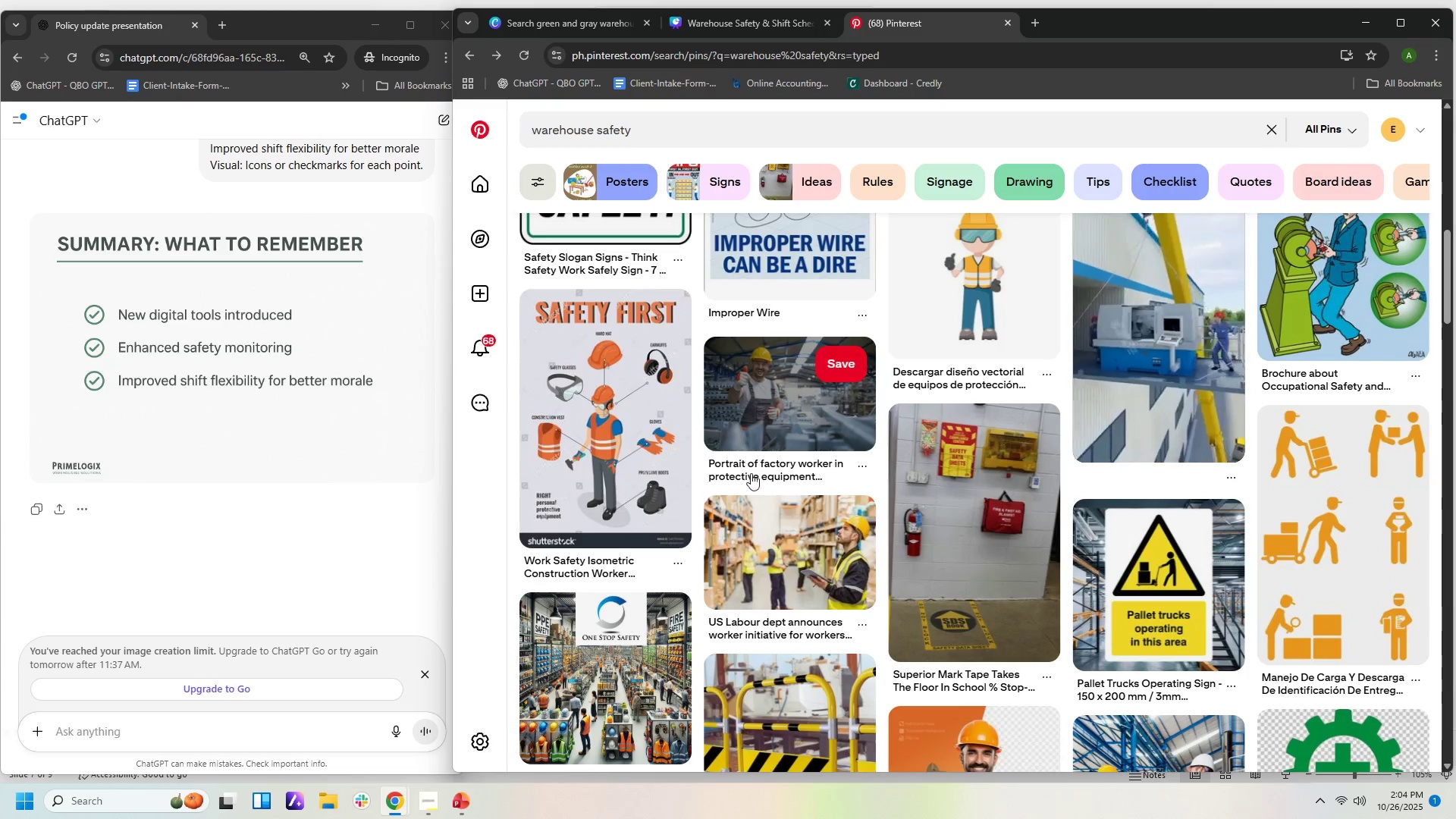 
left_click([761, 515])
 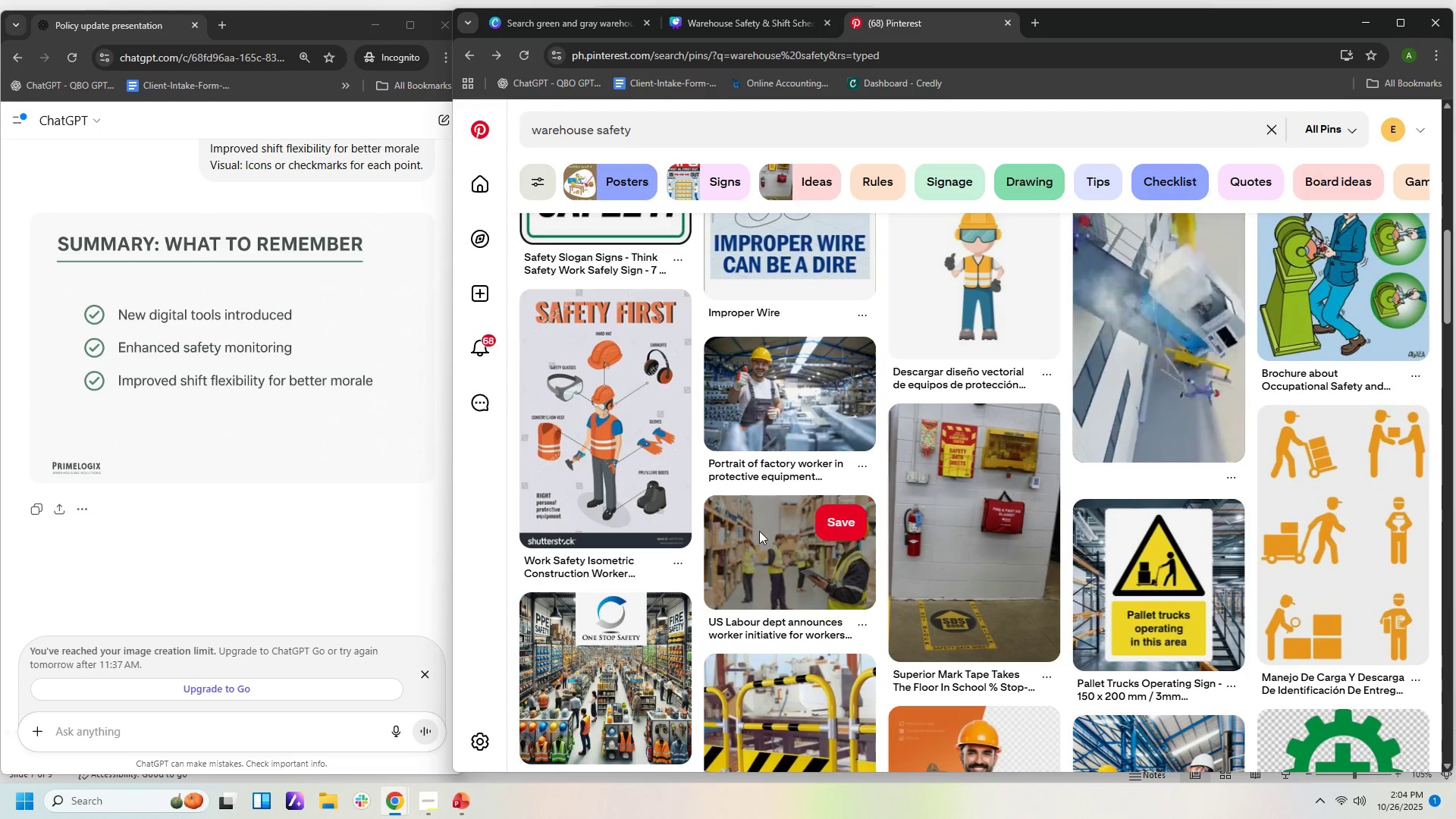 
left_click([758, 533])
 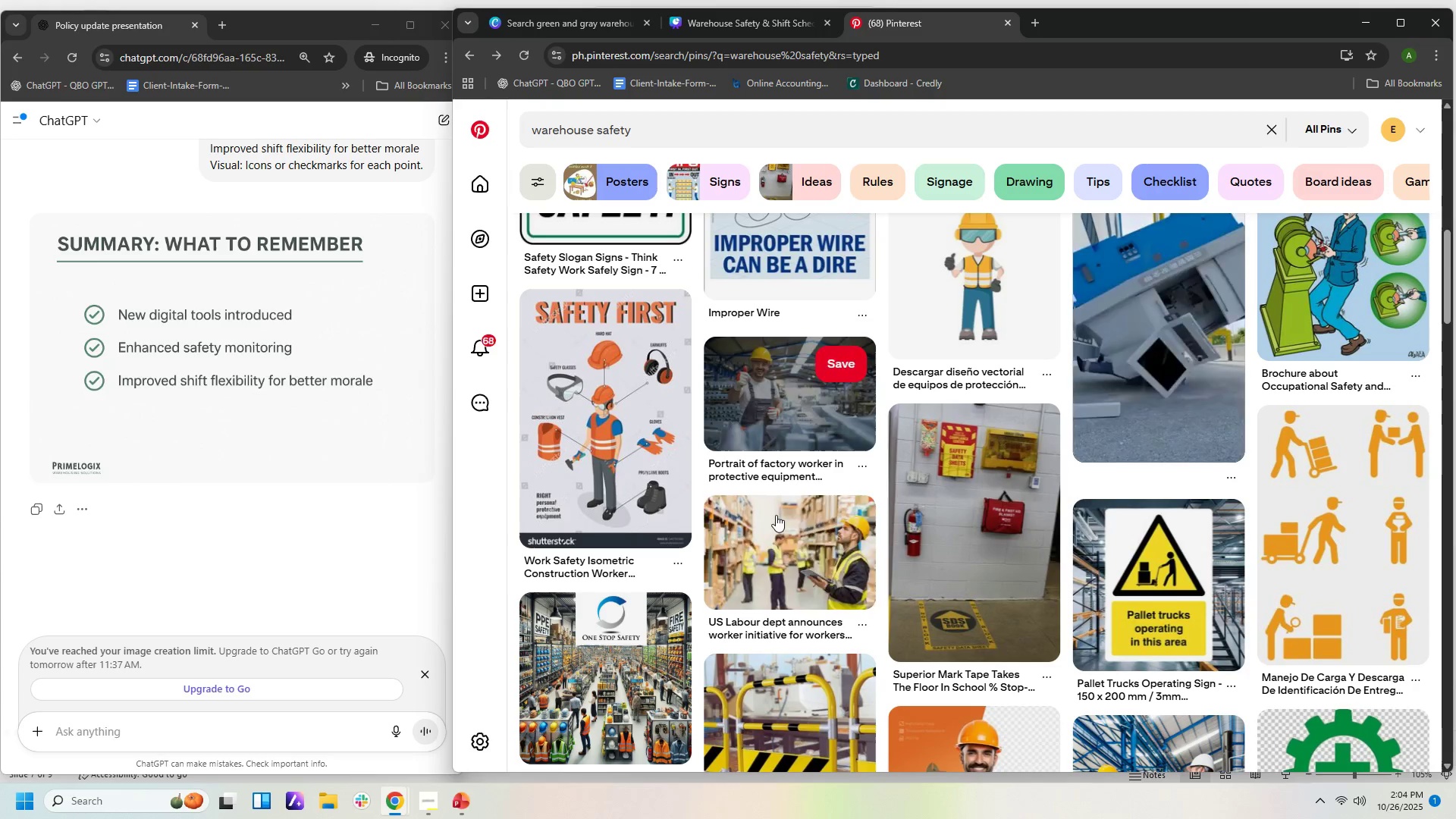 
left_click([774, 535])
 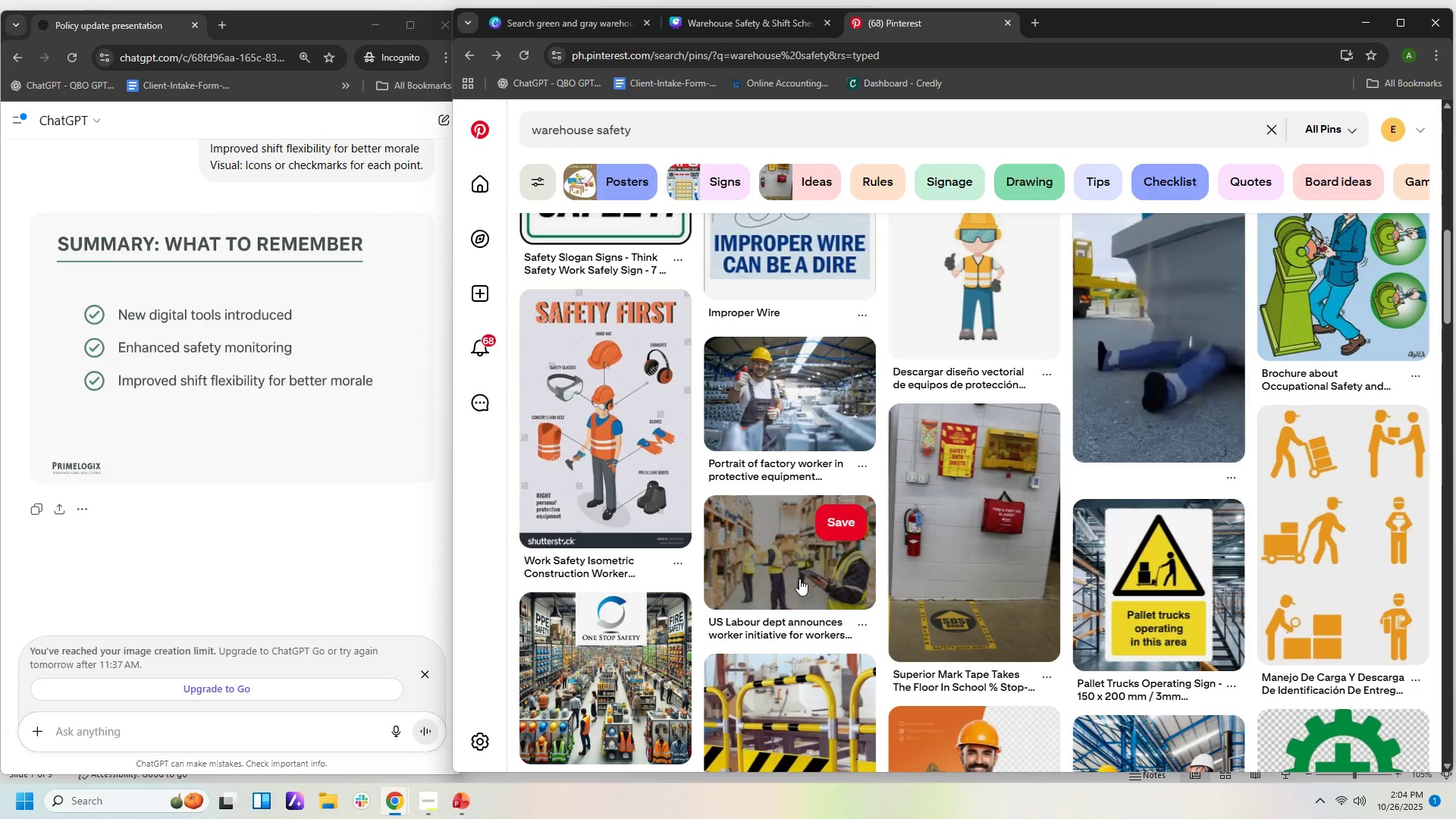 
left_click([799, 579])
 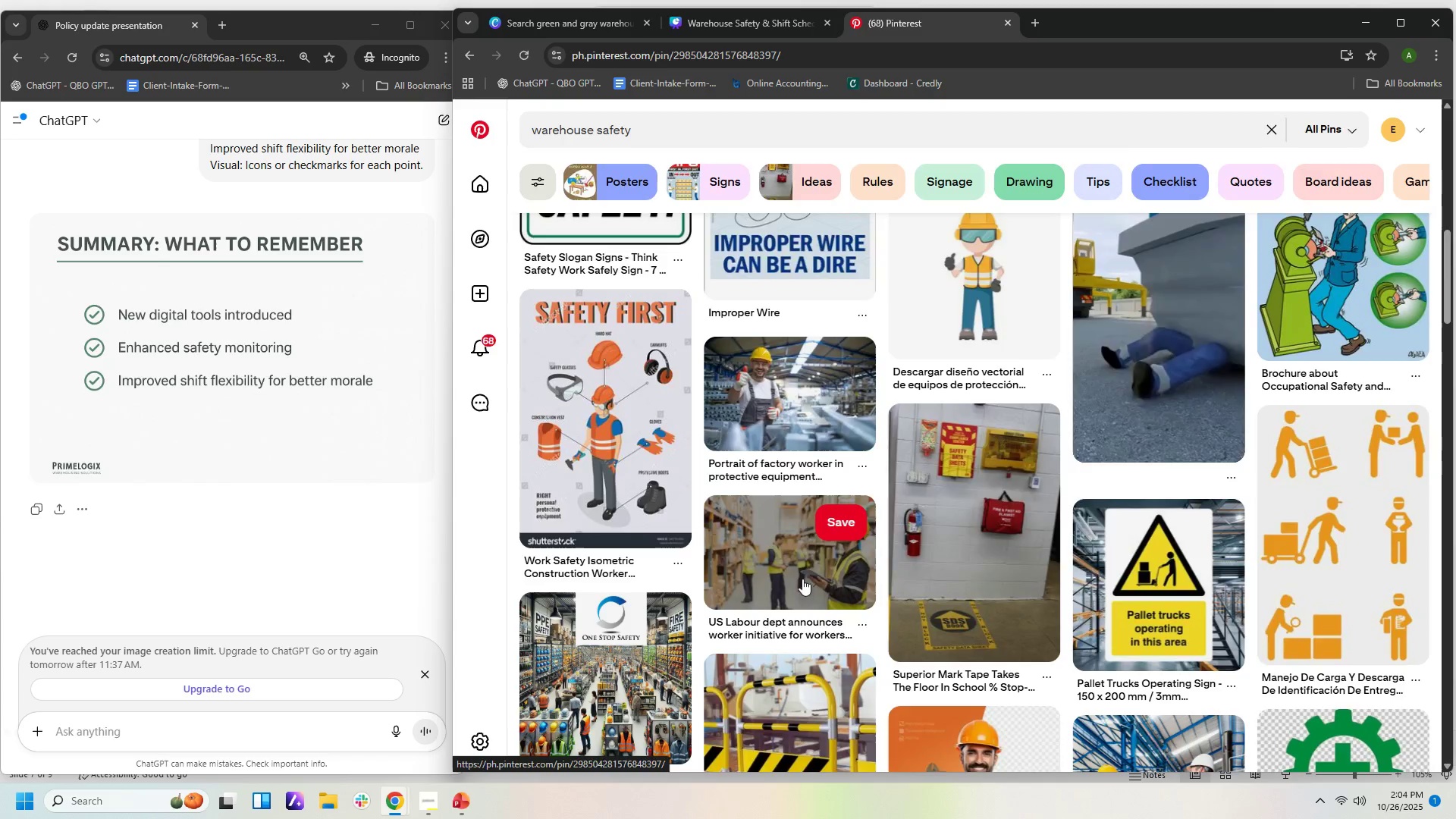 
mouse_move([819, 563])
 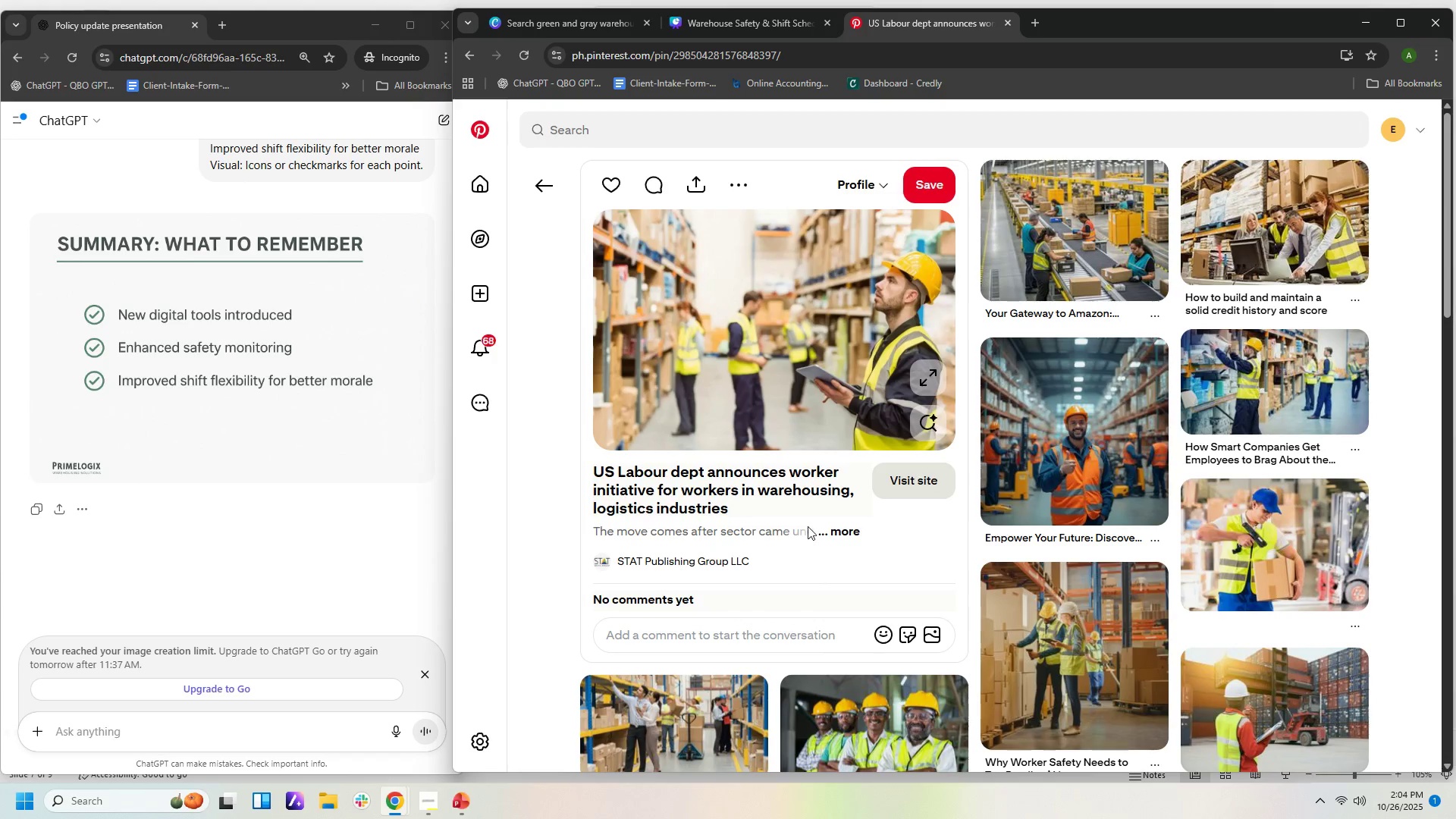 
wait(6.3)
 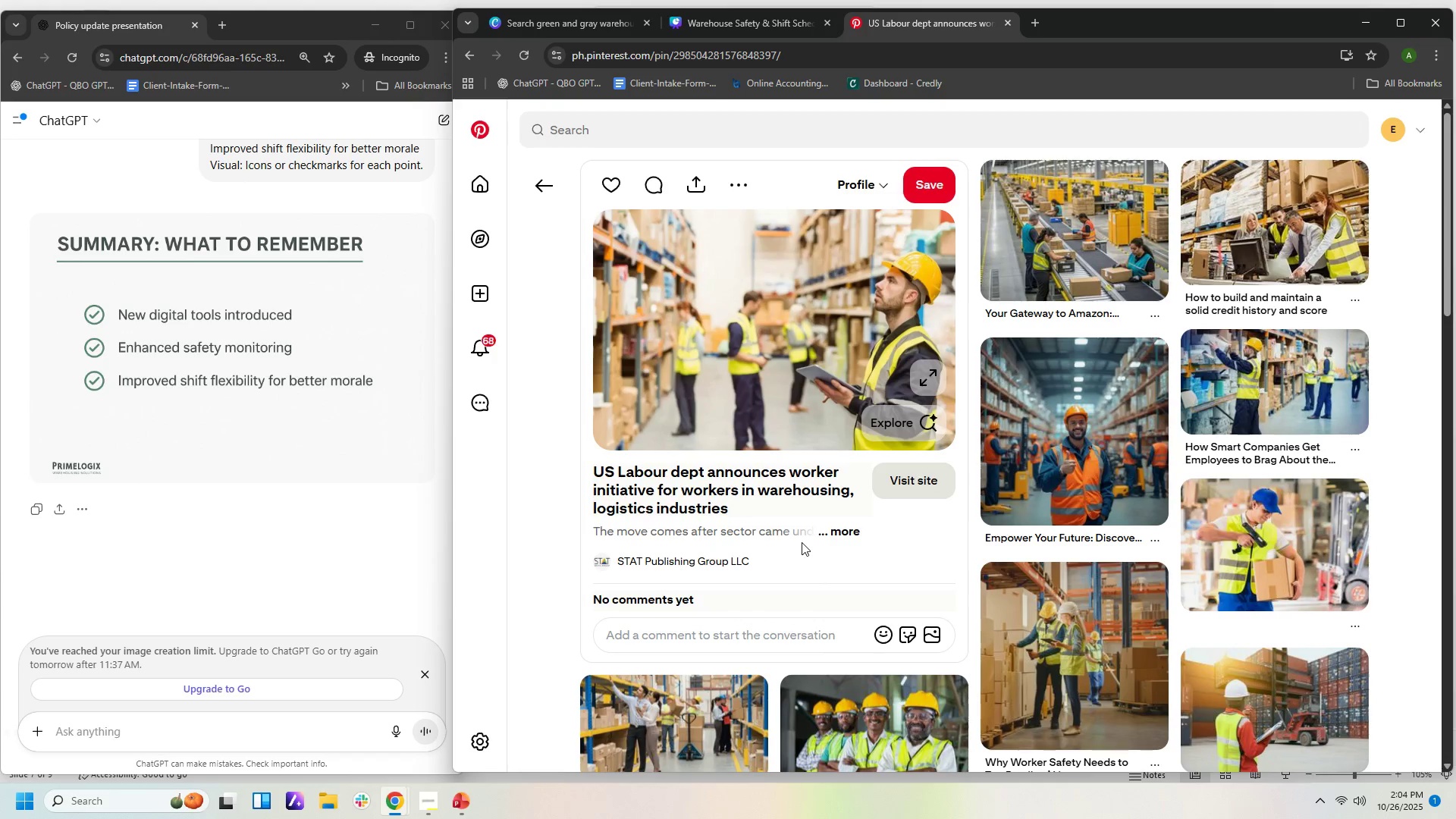 
scroll: coordinate [694, 471], scroll_direction: down, amount: 13.0
 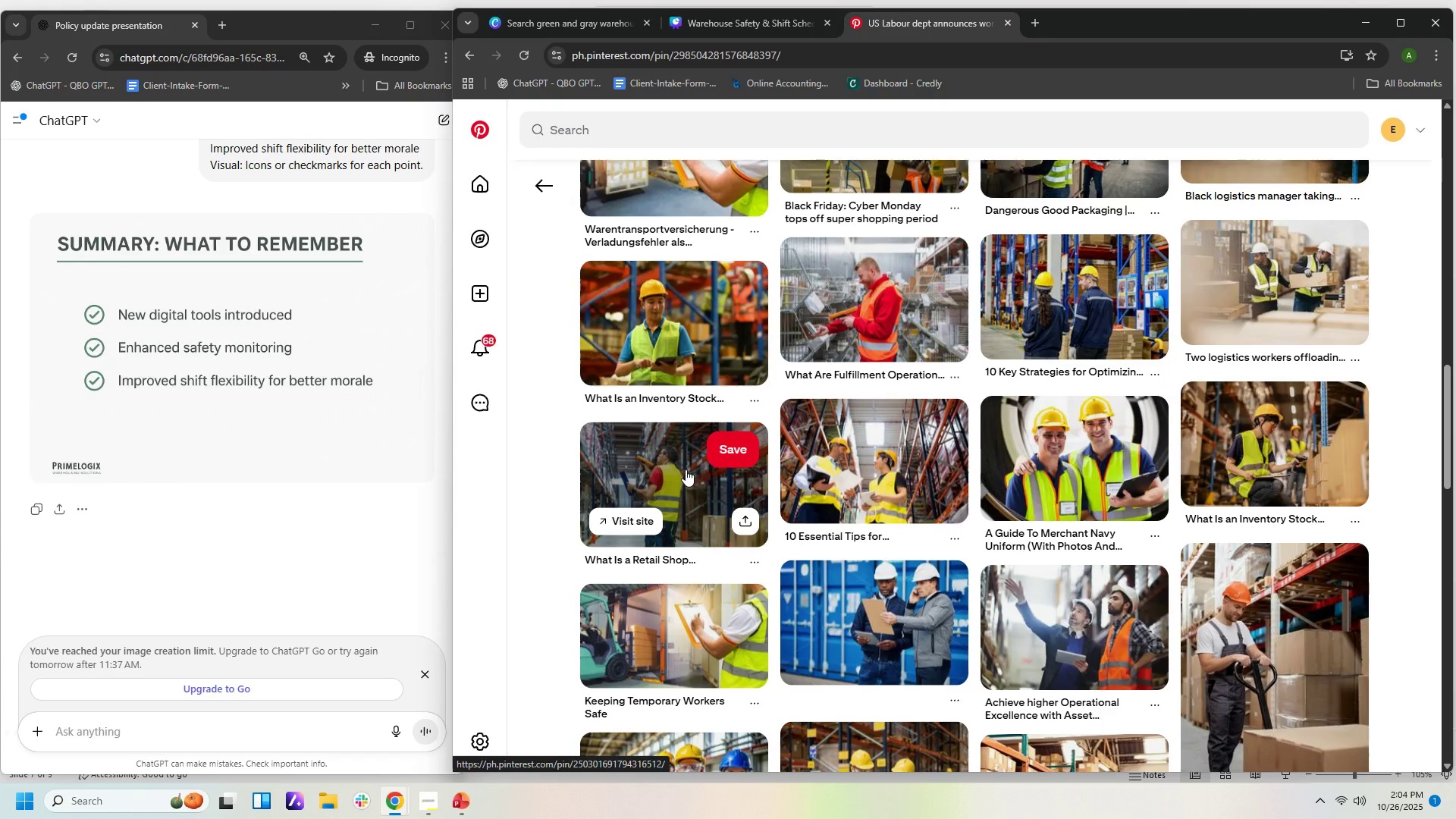 
scroll: coordinate [686, 469], scroll_direction: down, amount: 2.0
 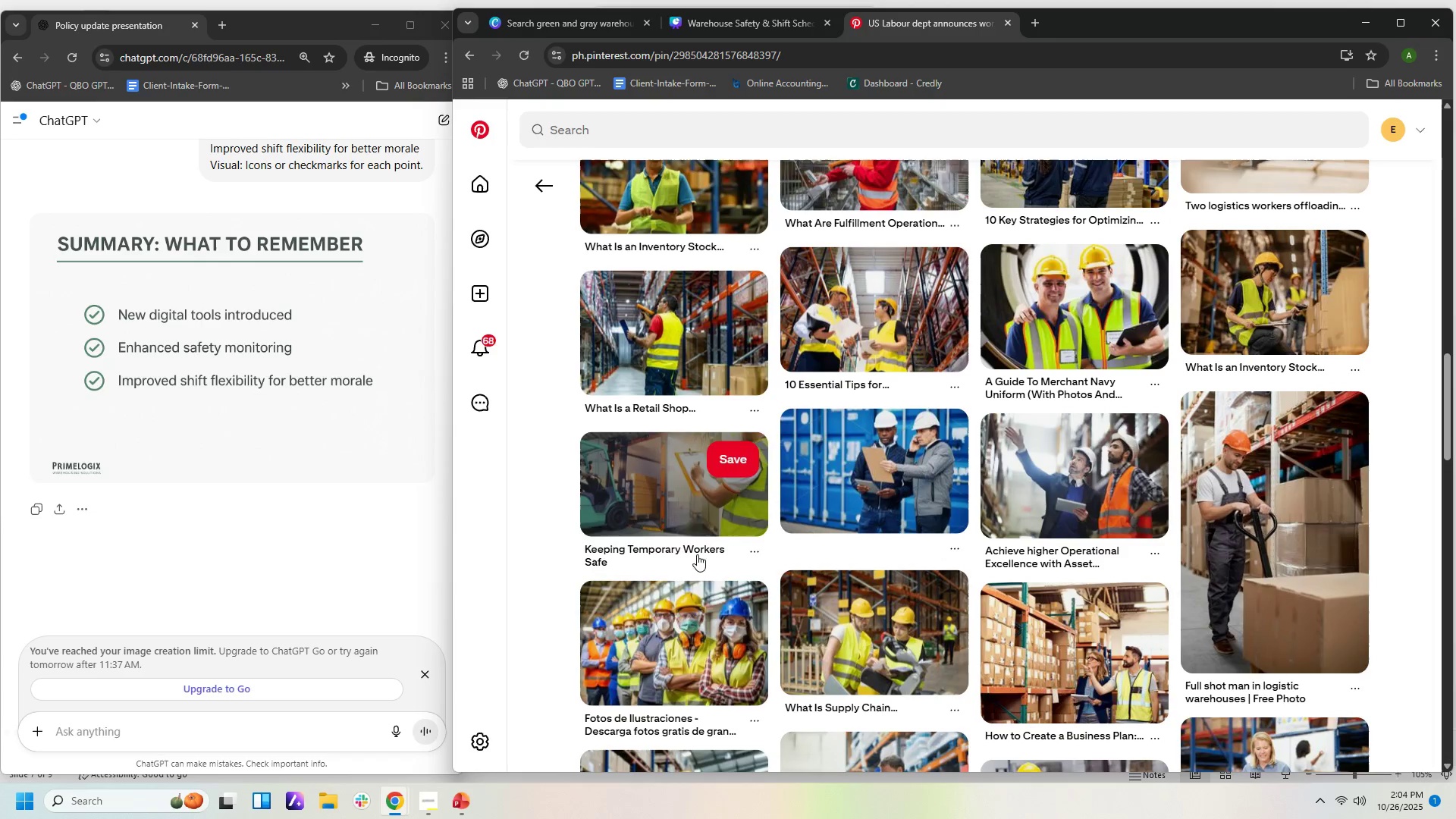 
left_click([722, 617])
 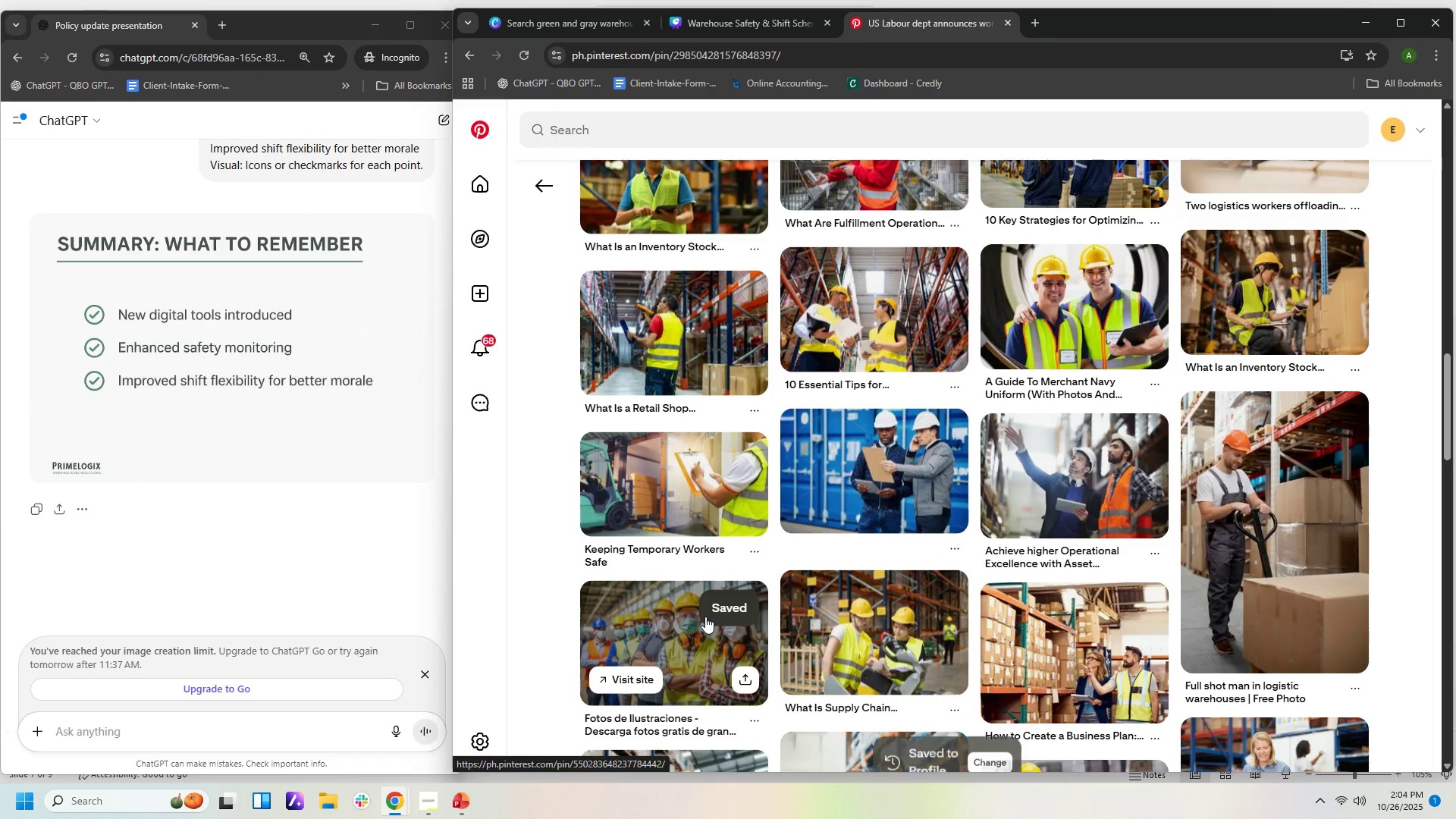 
left_click([708, 611])
 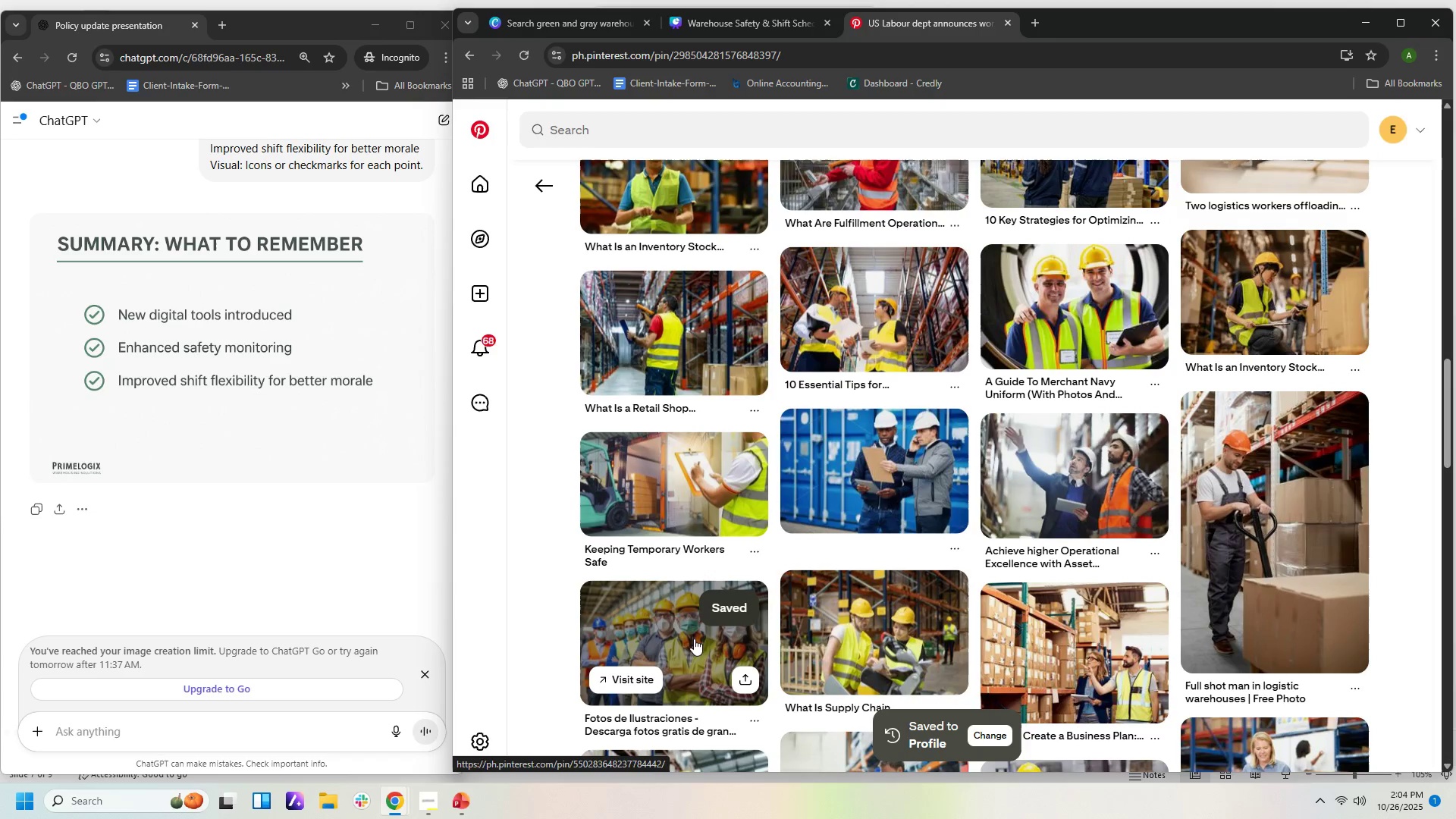 
left_click([691, 642])
 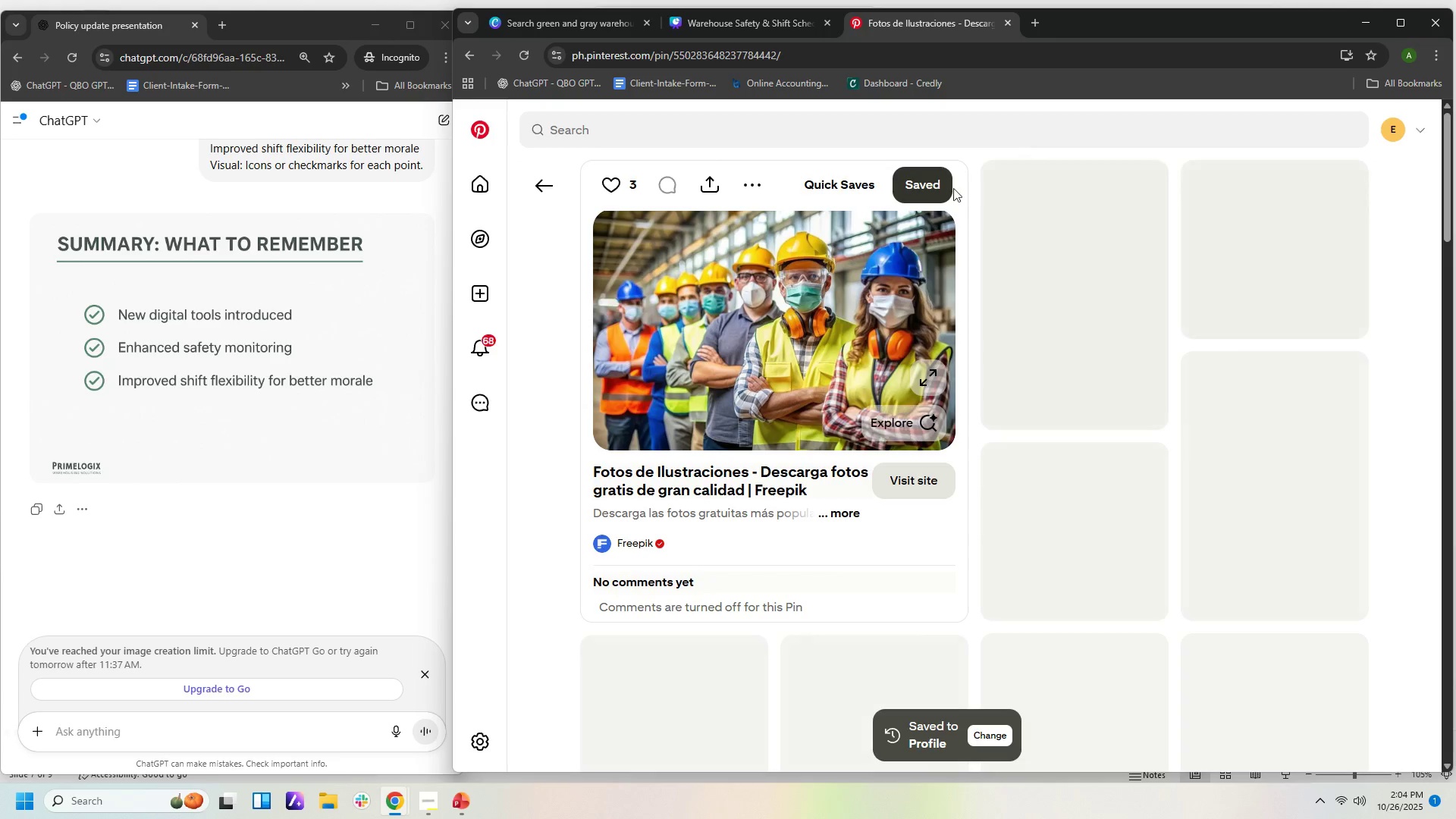 
left_click([929, 188])
 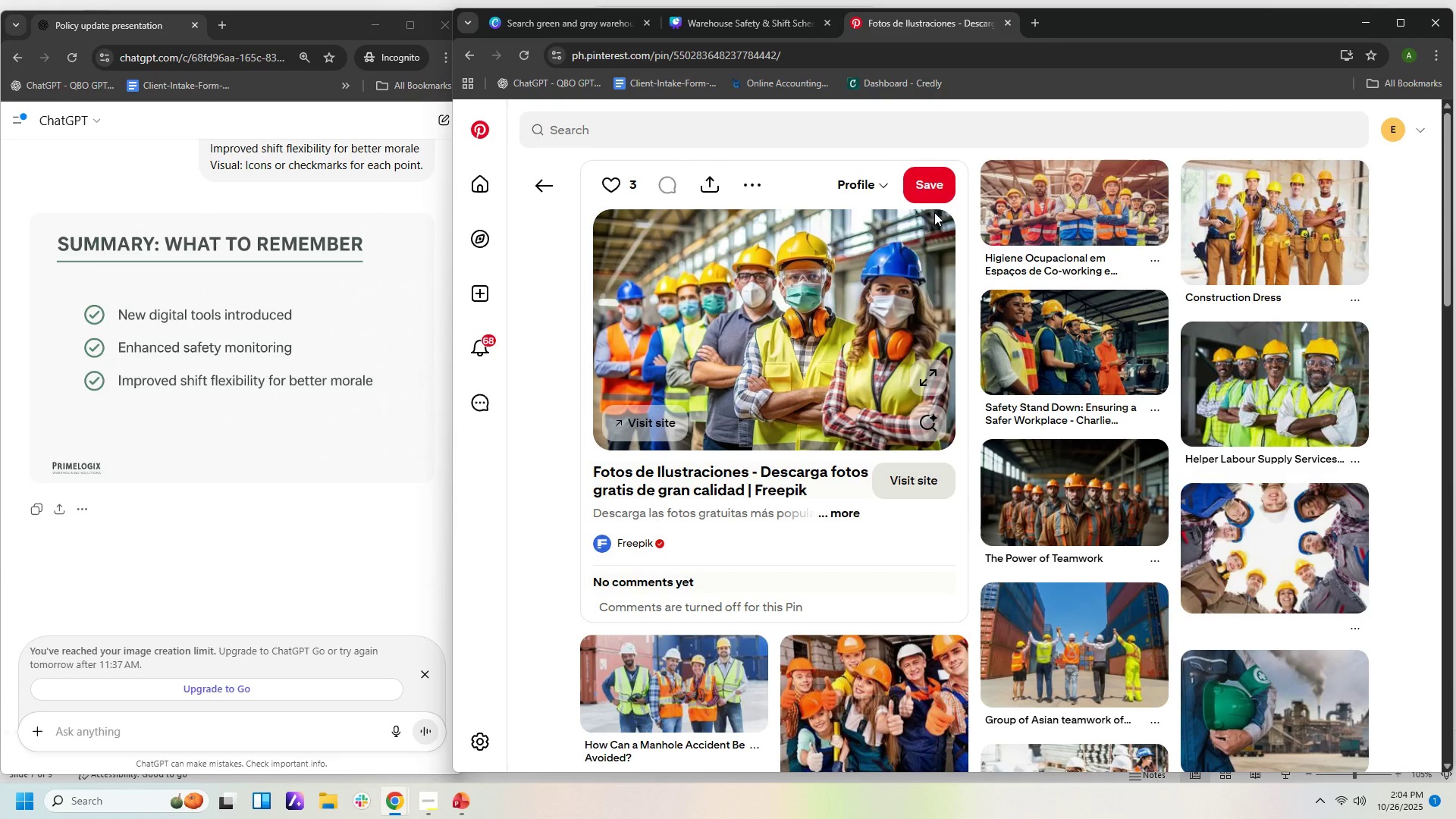 
wait(9.62)
 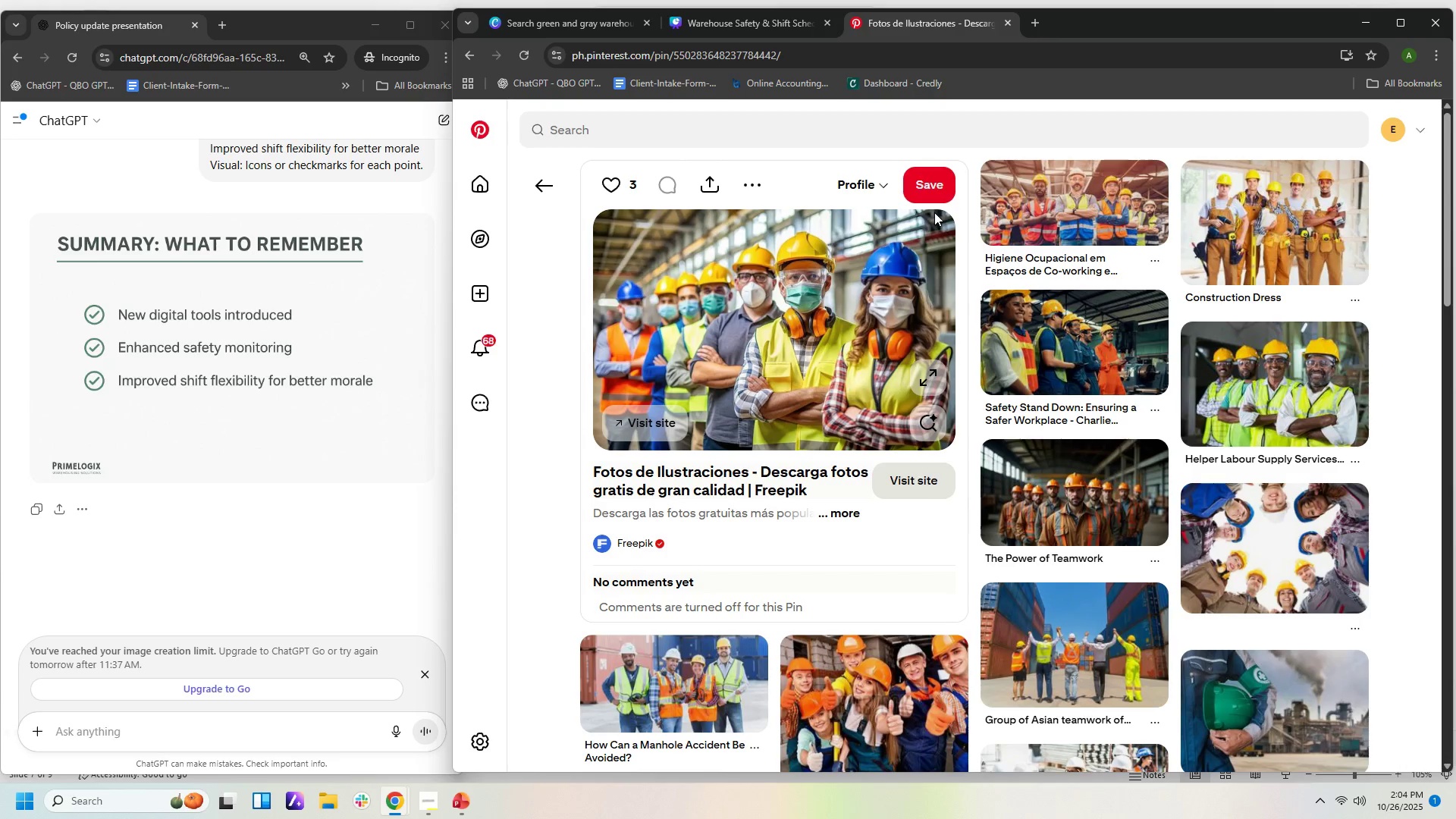 
scroll: coordinate [1221, 444], scroll_direction: down, amount: 14.0
 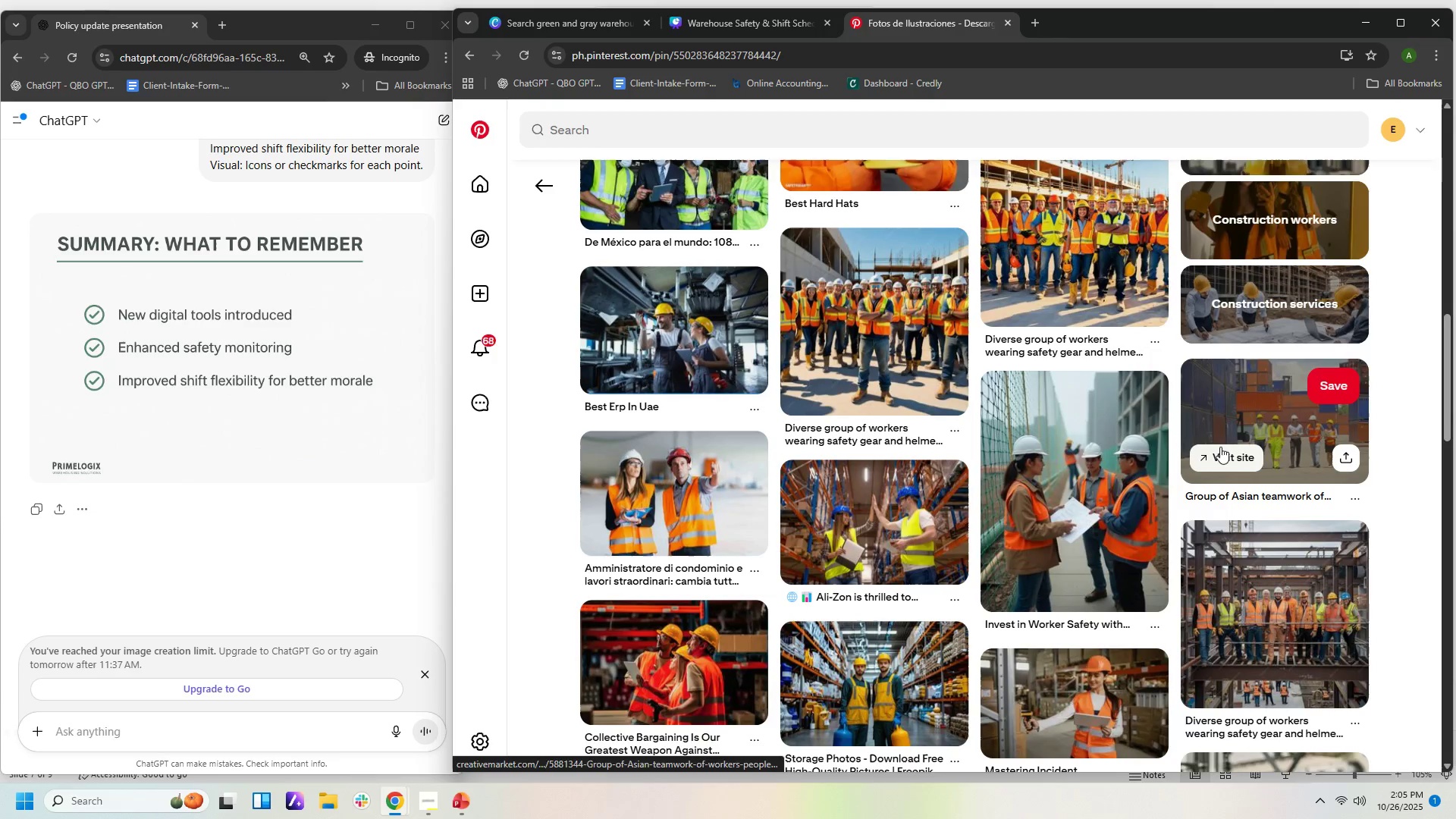 
scroll: coordinate [1203, 463], scroll_direction: down, amount: 6.0
 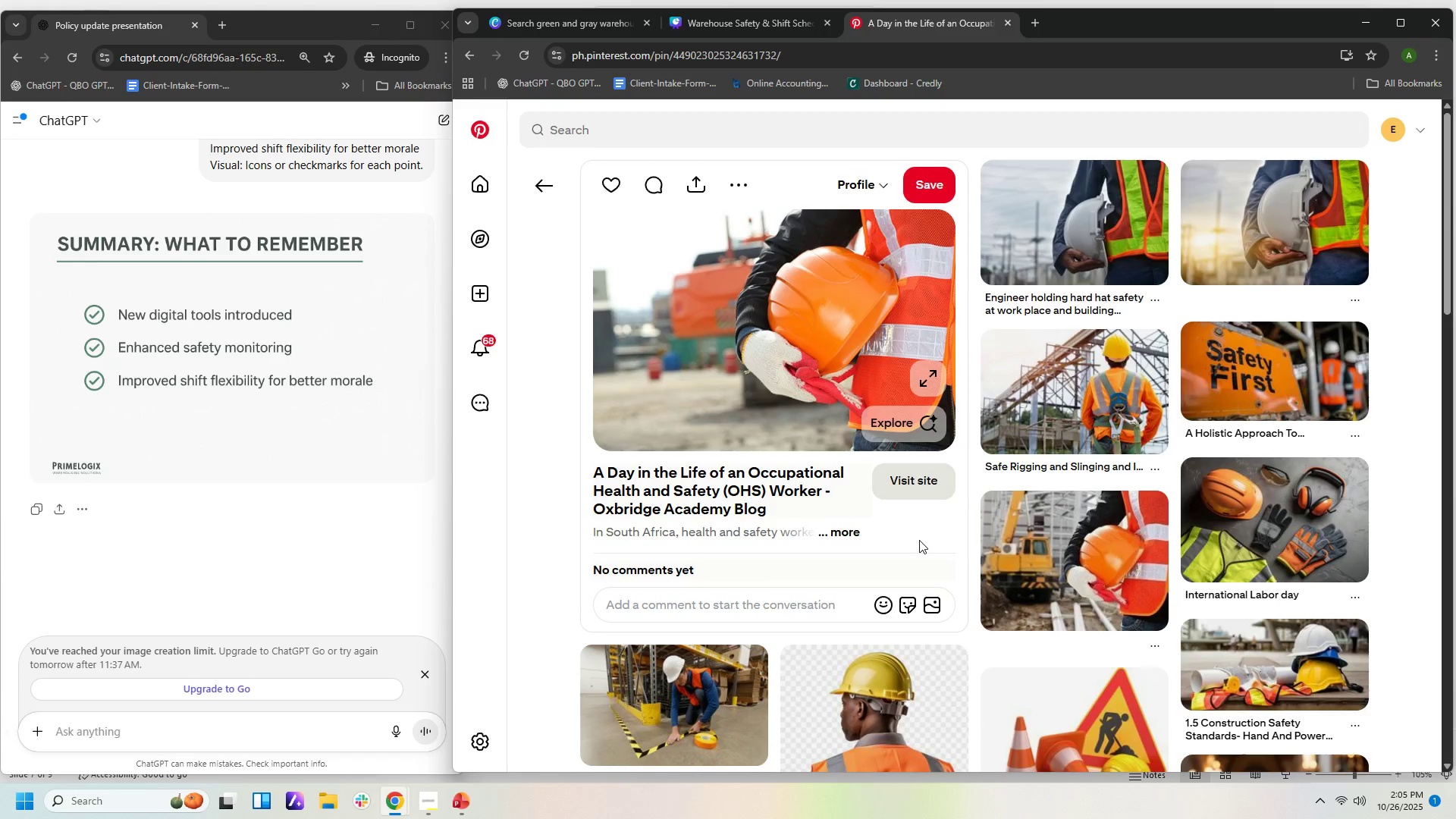 
wait(11.2)
 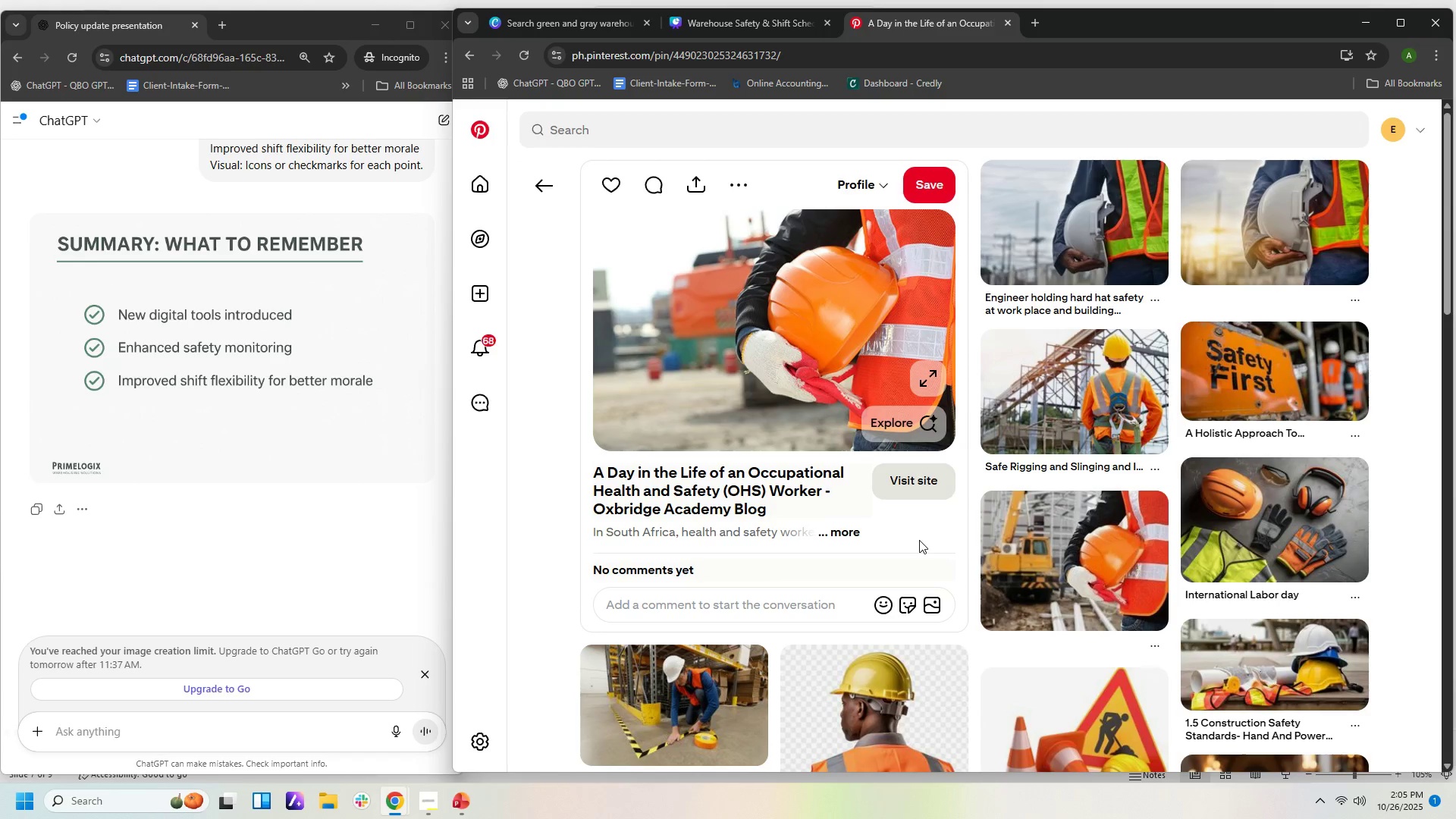 
scroll: coordinate [829, 493], scroll_direction: down, amount: 2.0
 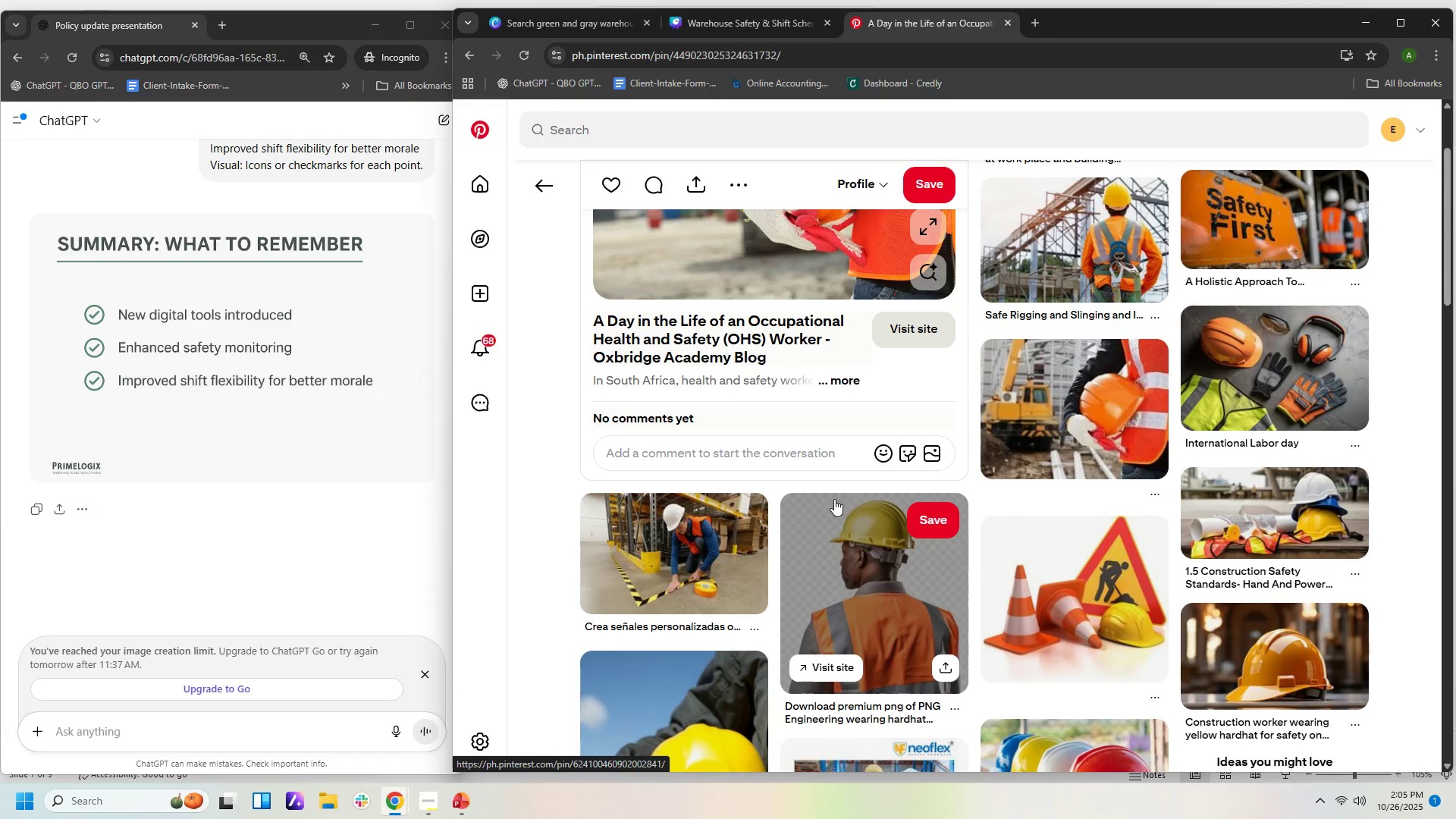 
mouse_move([691, 542])
 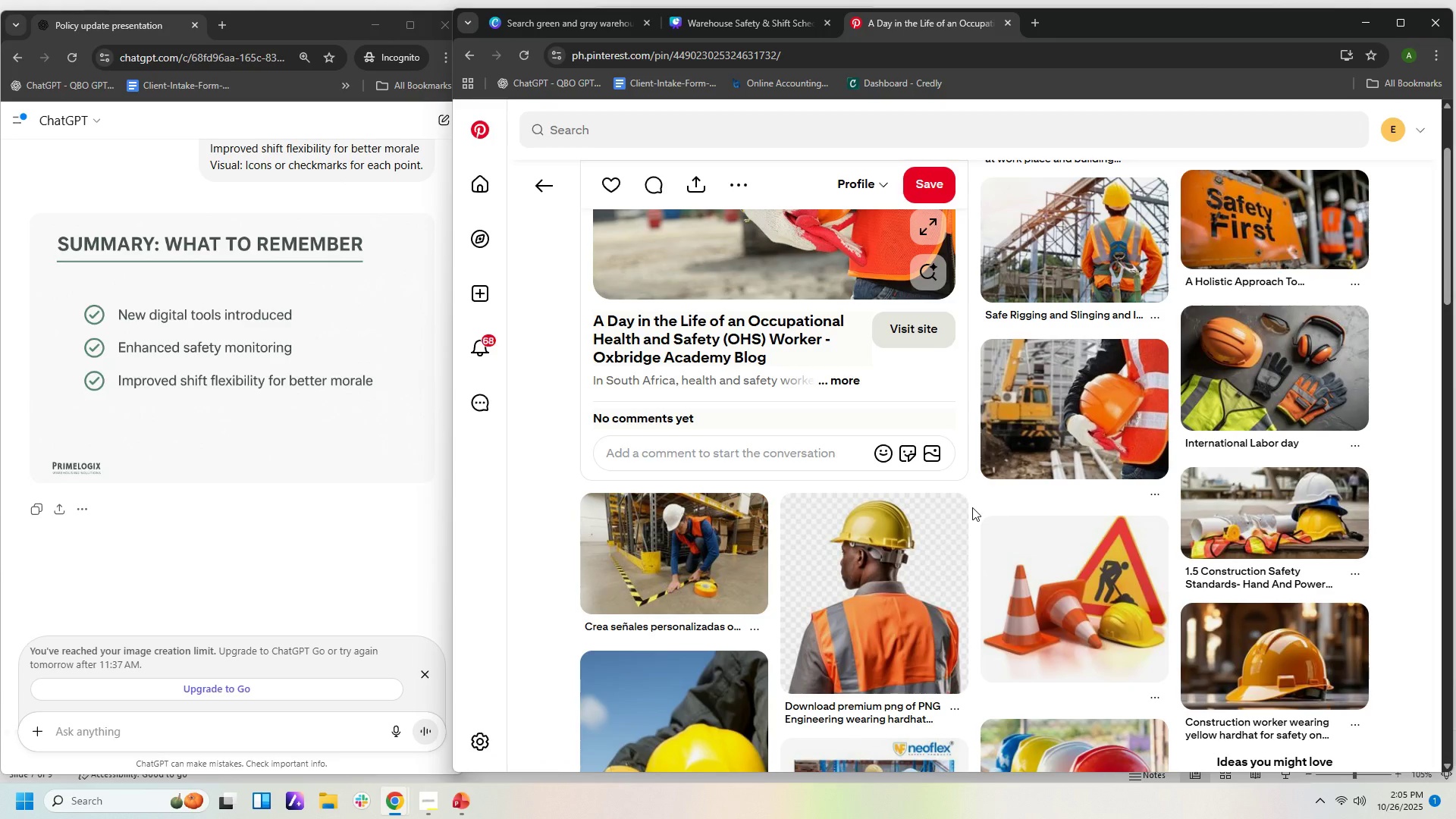 
scroll: coordinate [977, 511], scroll_direction: down, amount: 1.0
 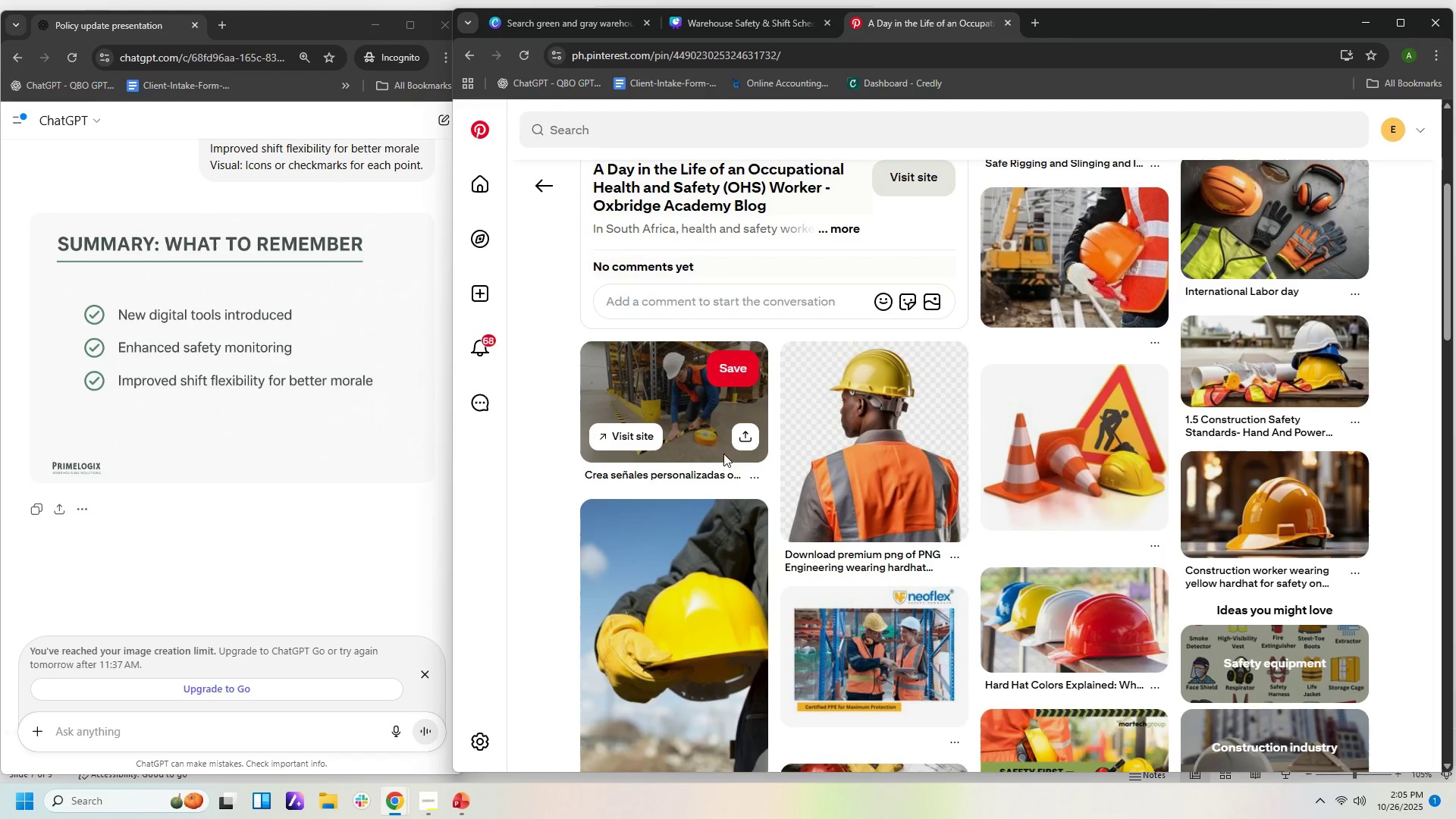 
left_click([696, 408])
 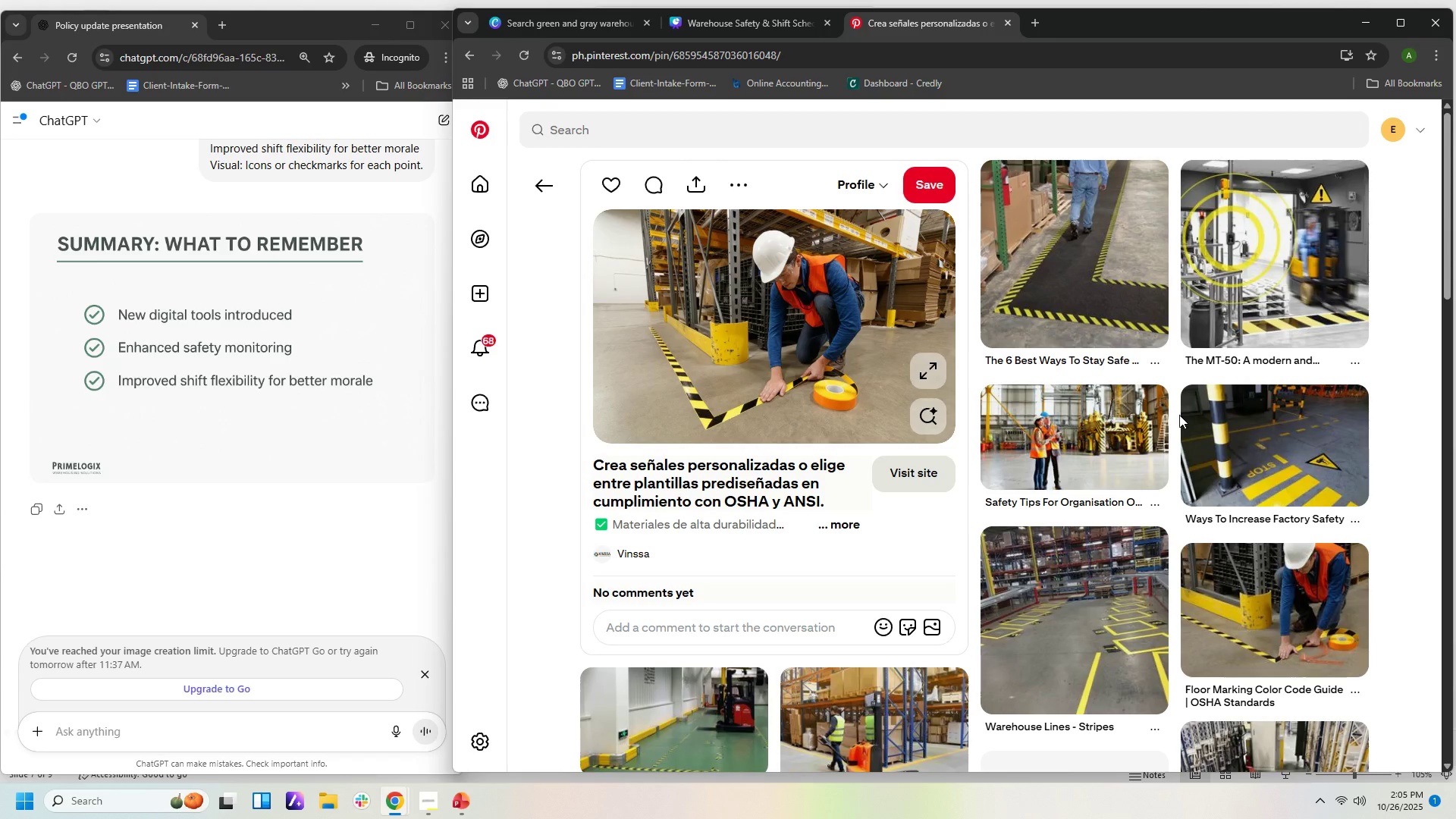 
wait(7.67)
 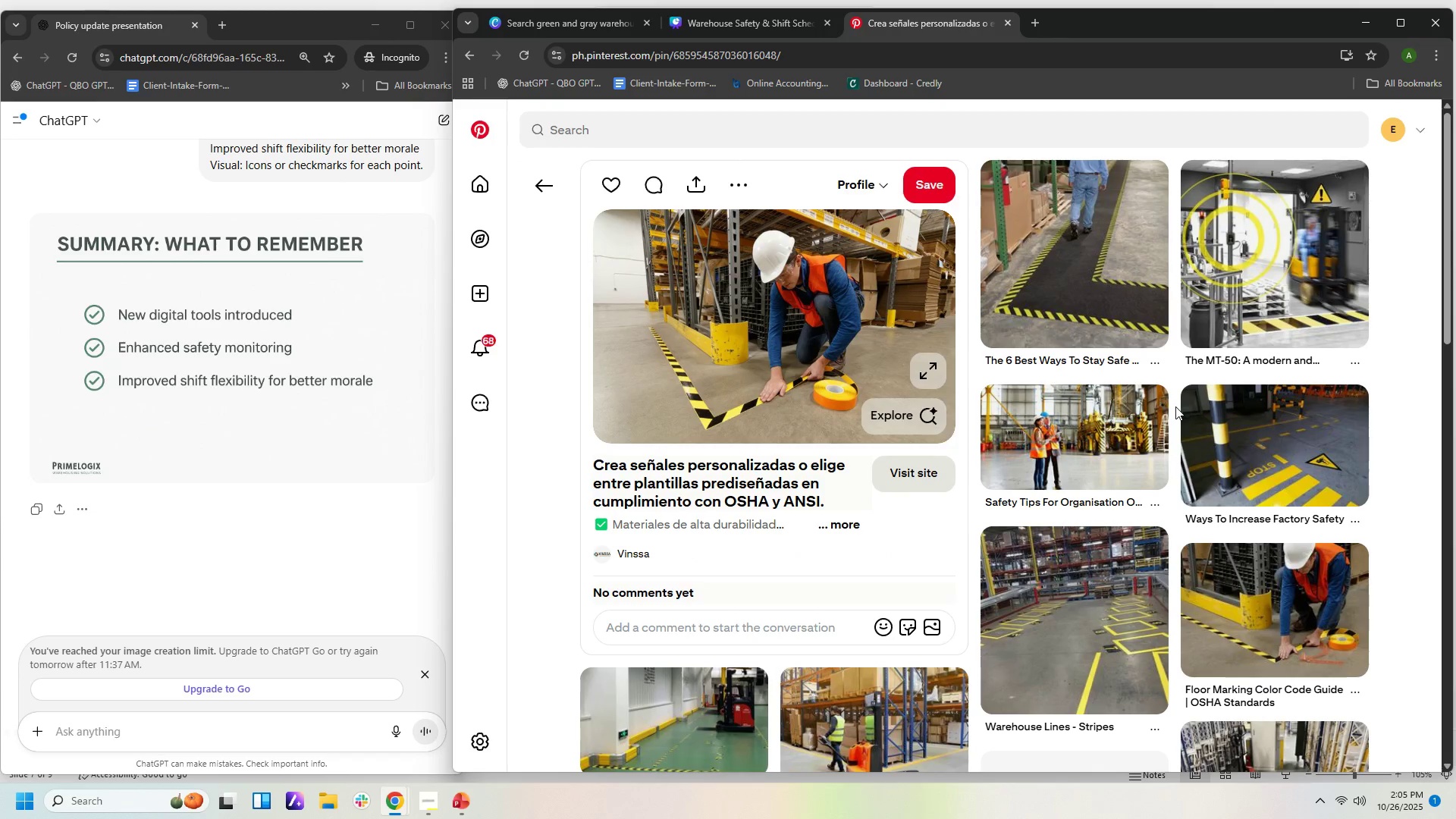 
scroll: coordinate [1192, 431], scroll_direction: down, amount: 3.0
 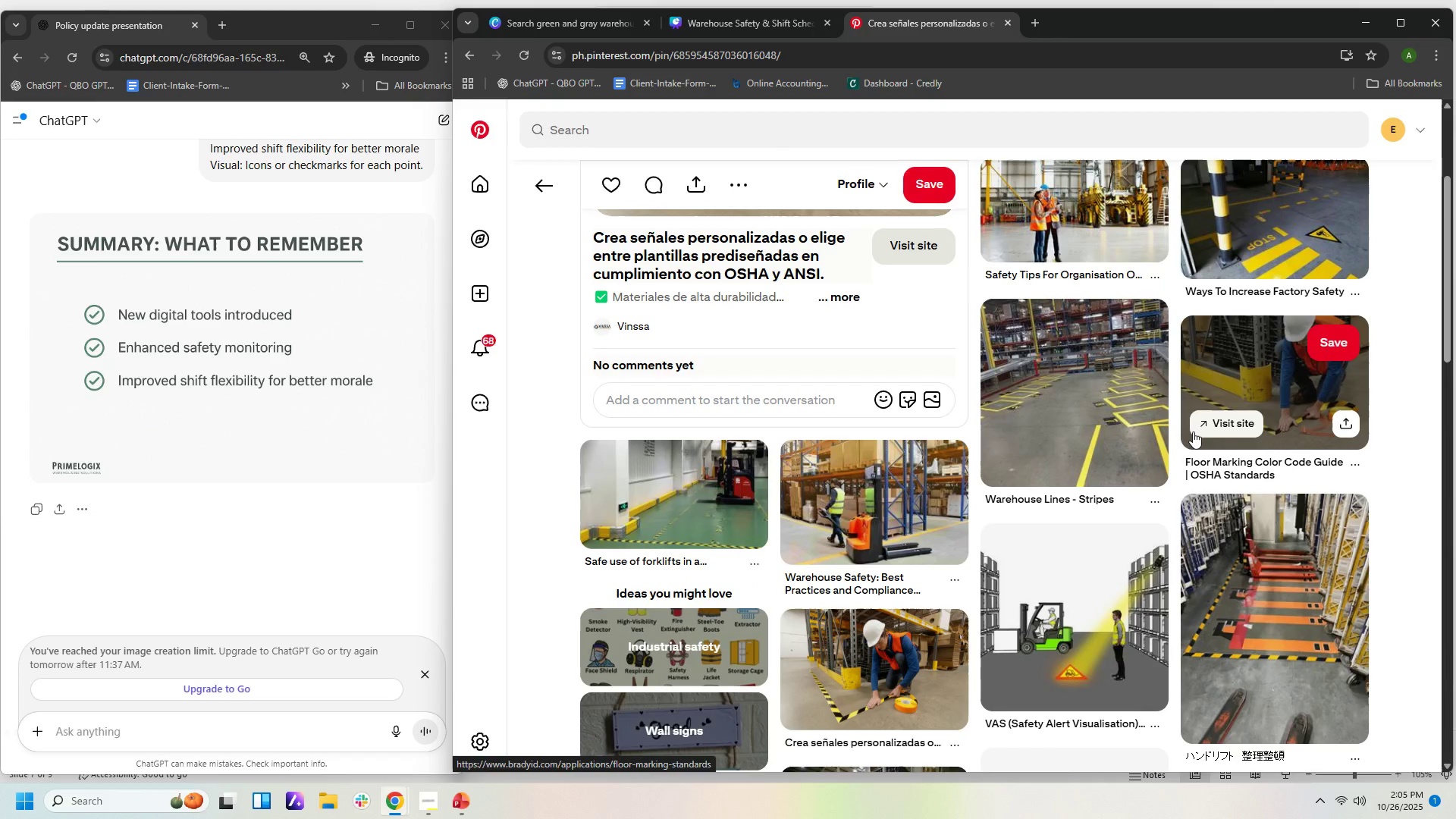 
scroll: coordinate [1194, 434], scroll_direction: up, amount: 3.0
 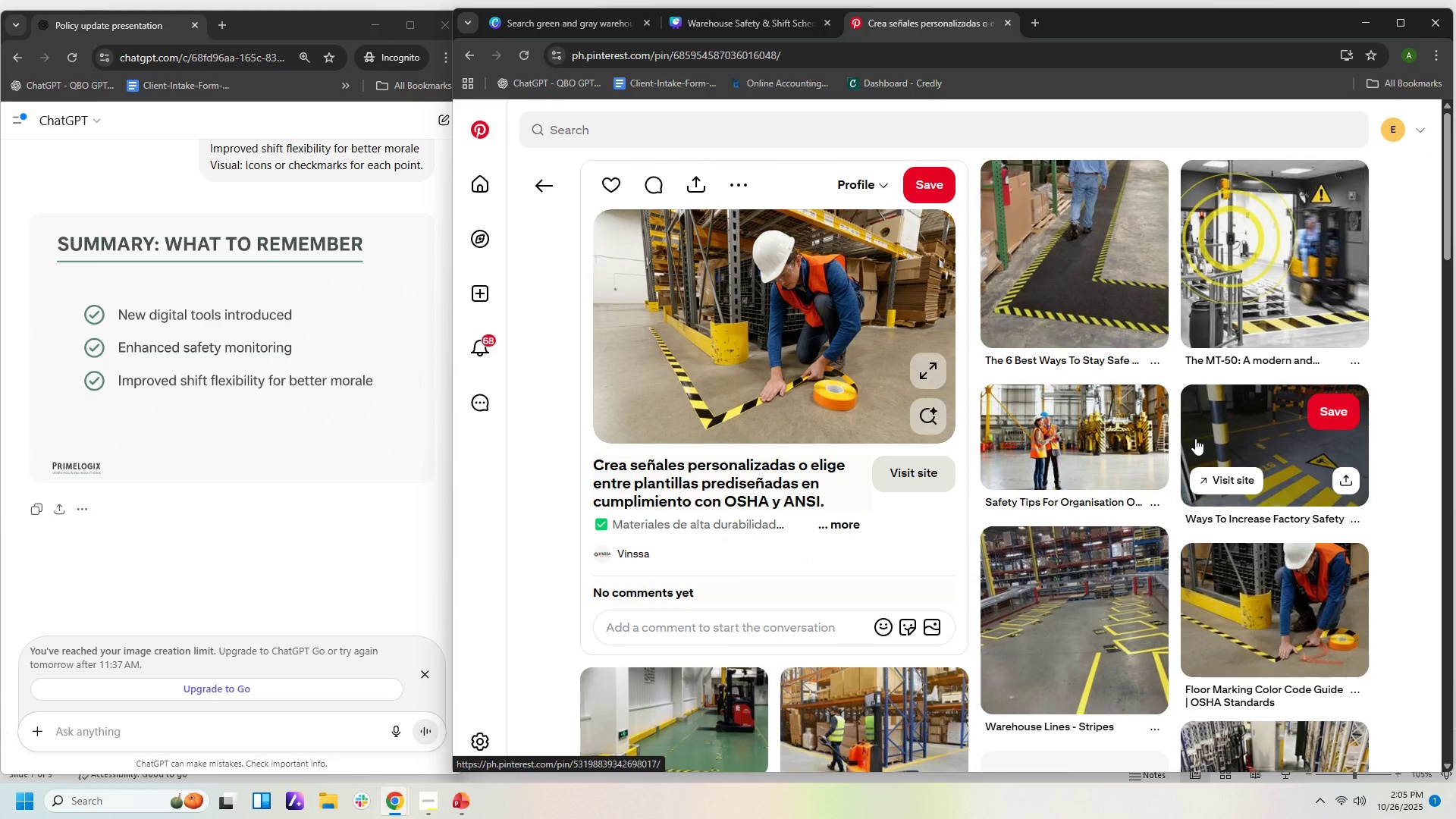 
scroll: coordinate [1200, 444], scroll_direction: down, amount: 12.0
 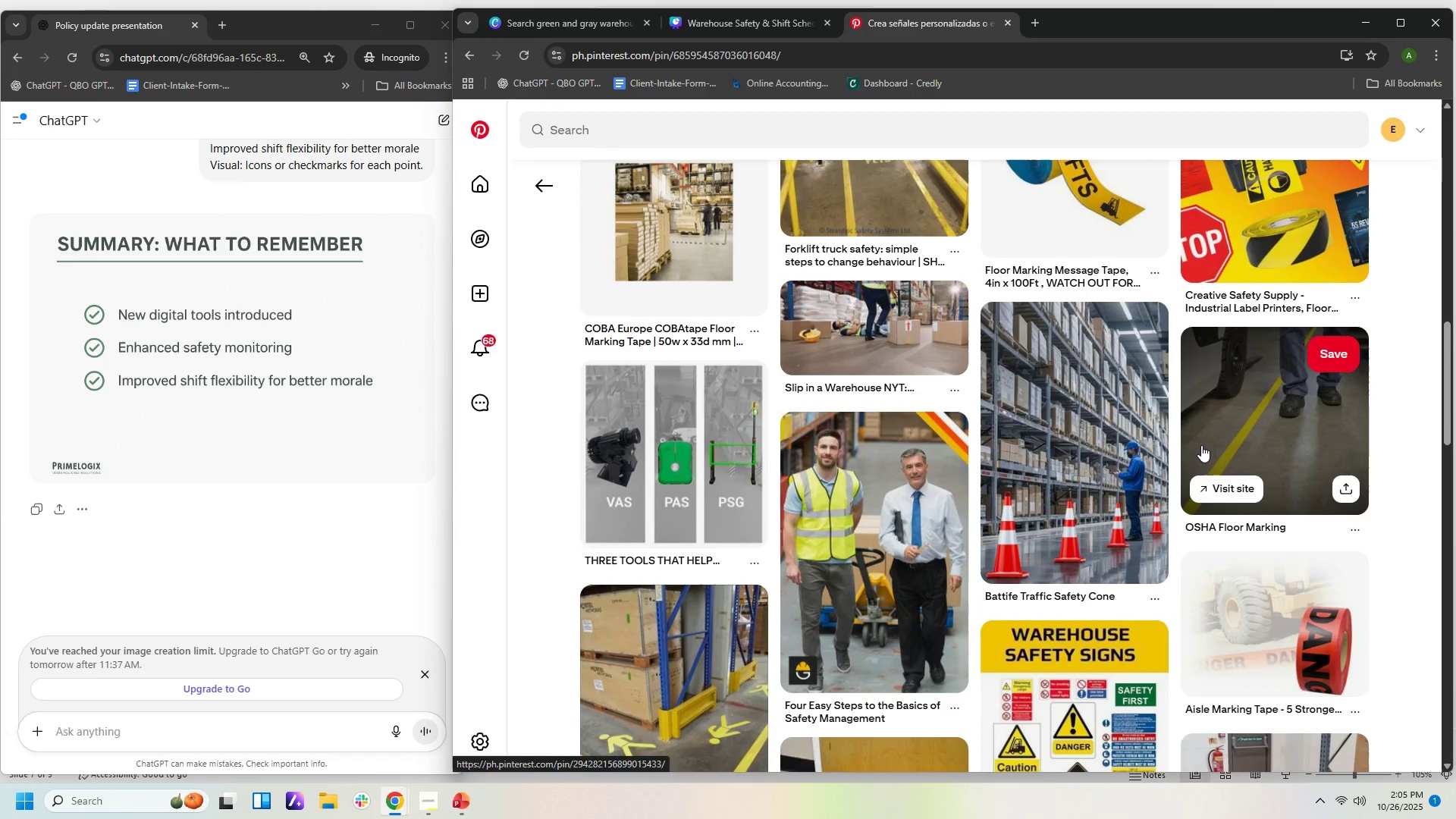 
scroll: coordinate [818, 351], scroll_direction: up, amount: 18.0
 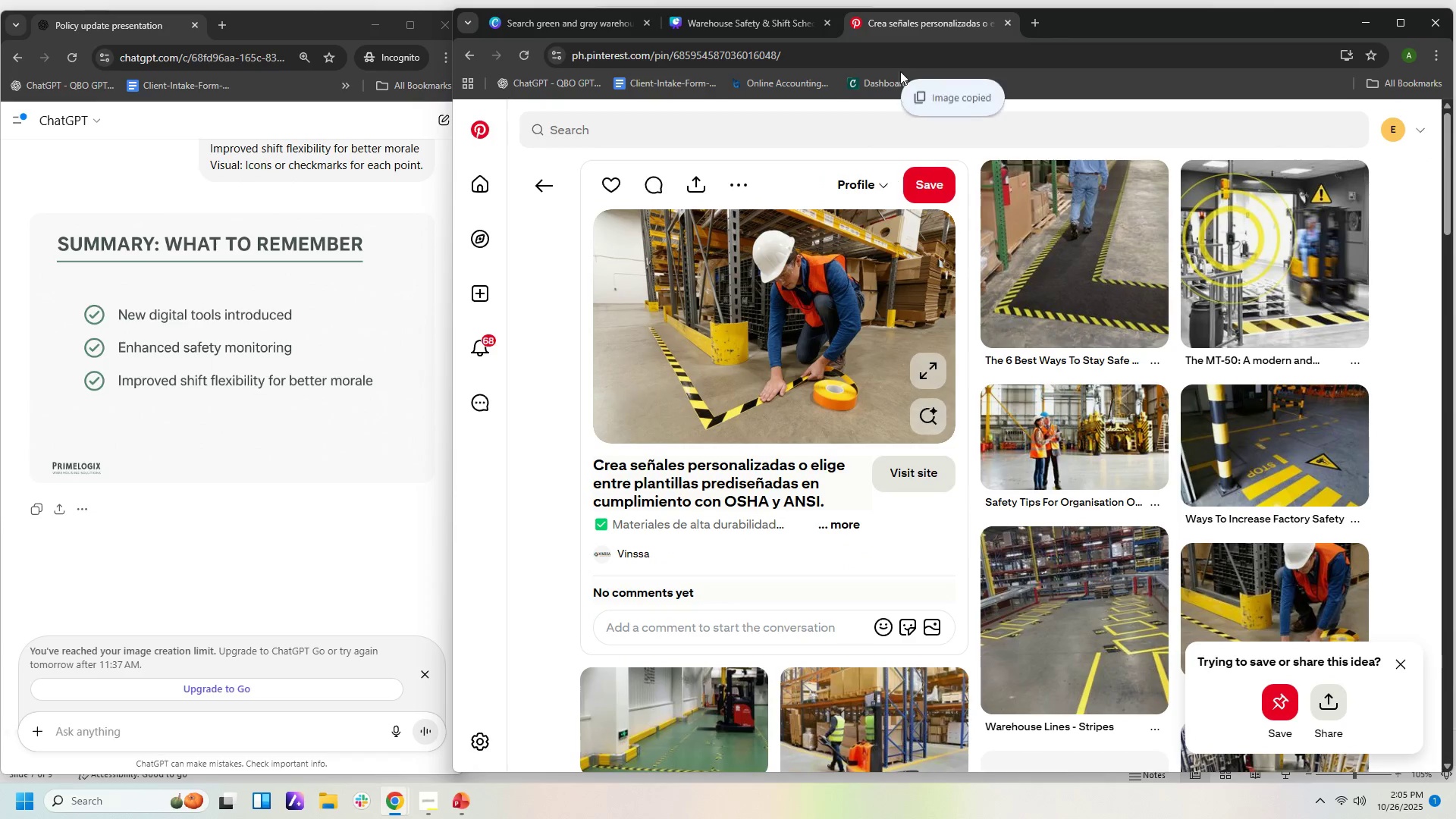 
left_click([792, 27])
 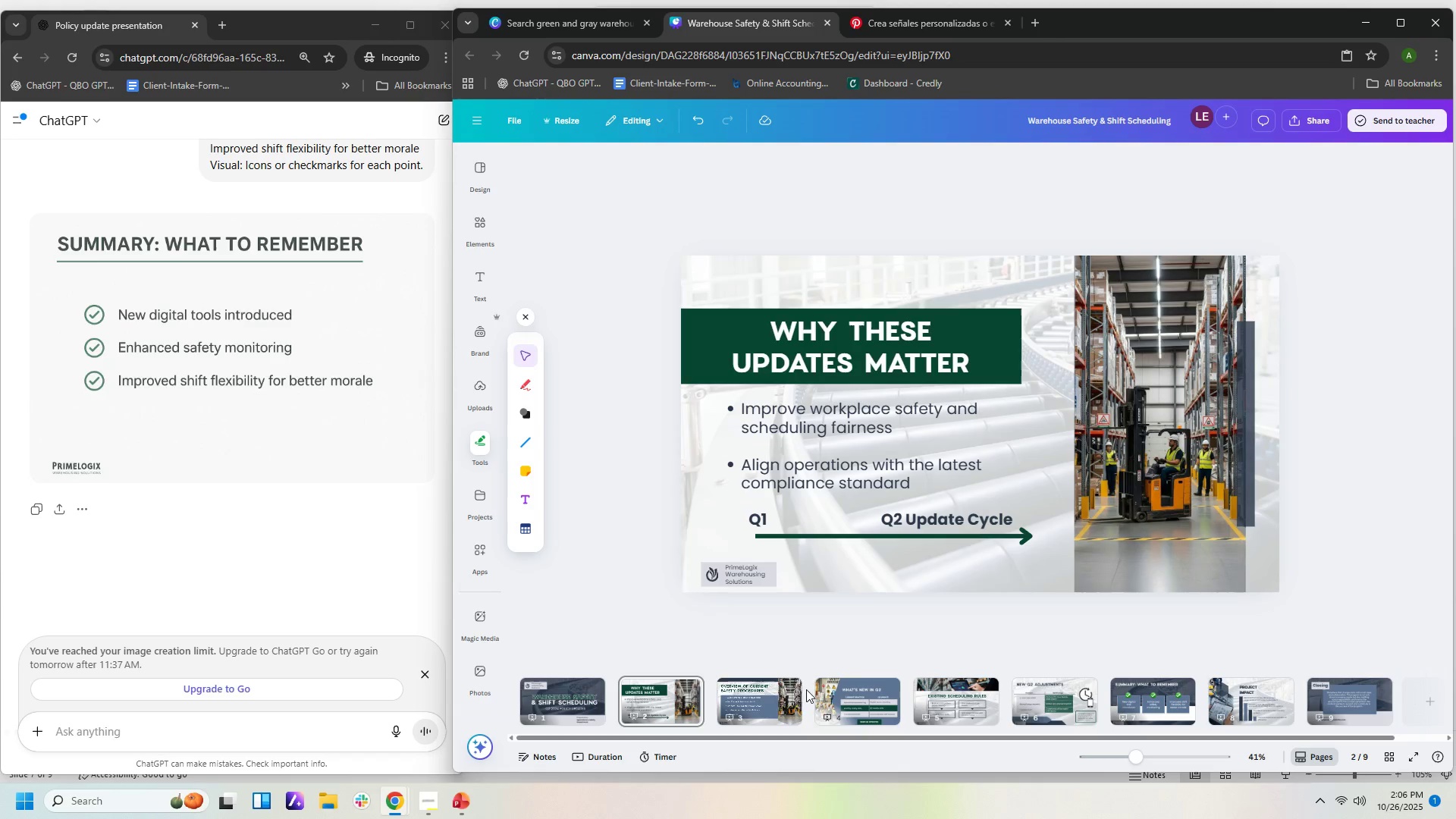 
left_click([772, 699])
 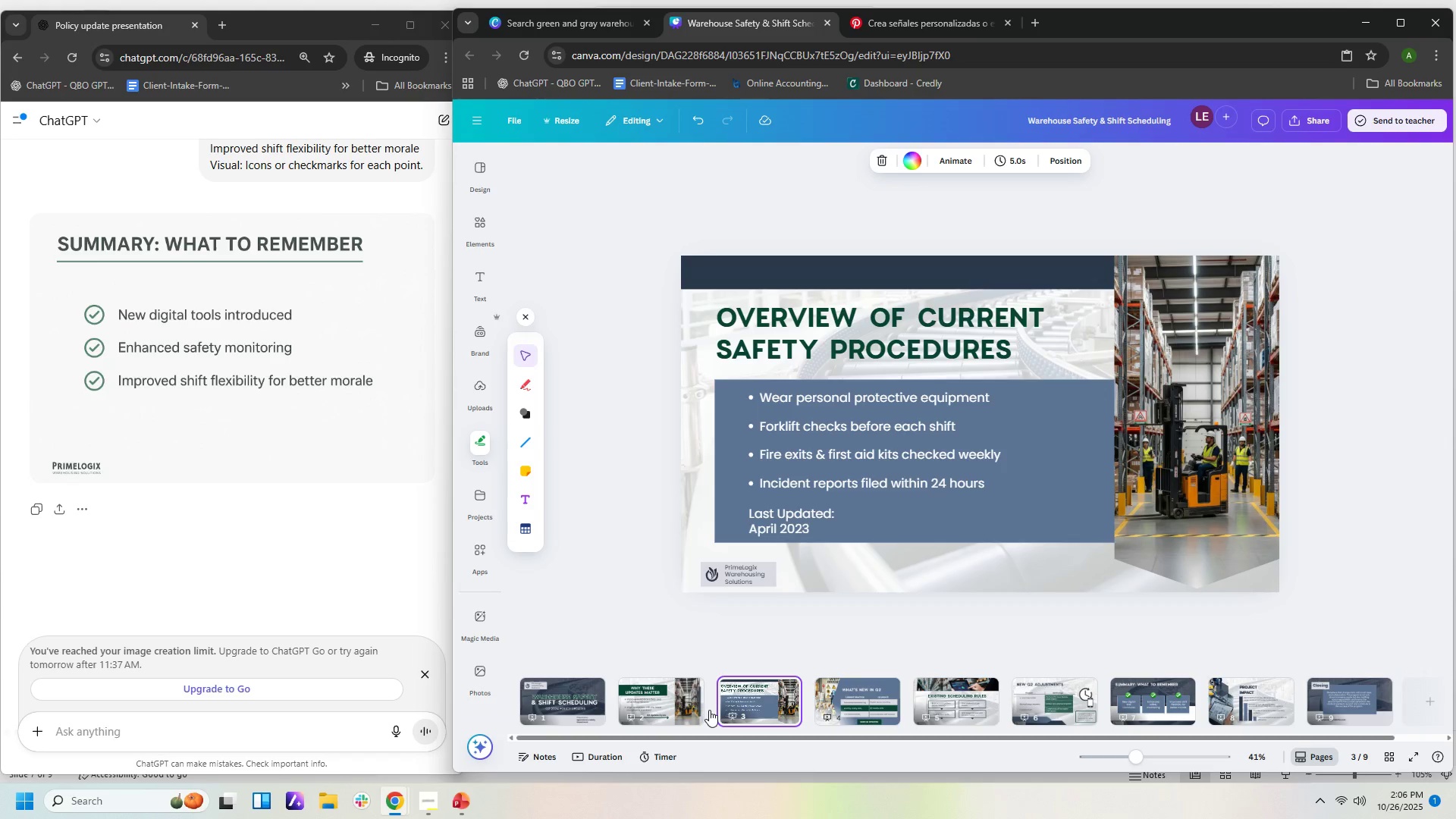 
left_click([688, 710])
 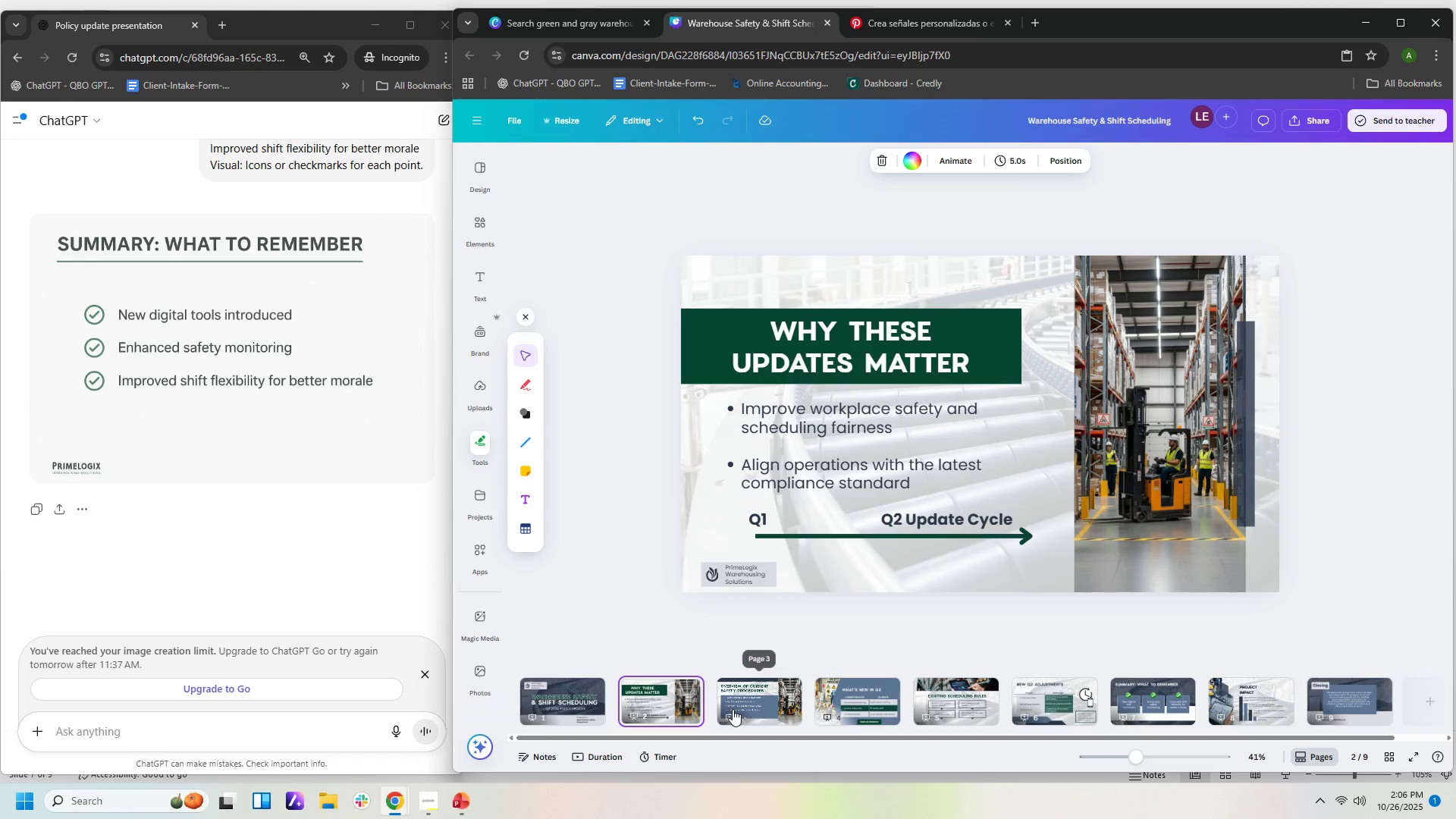 
left_click([733, 709])
 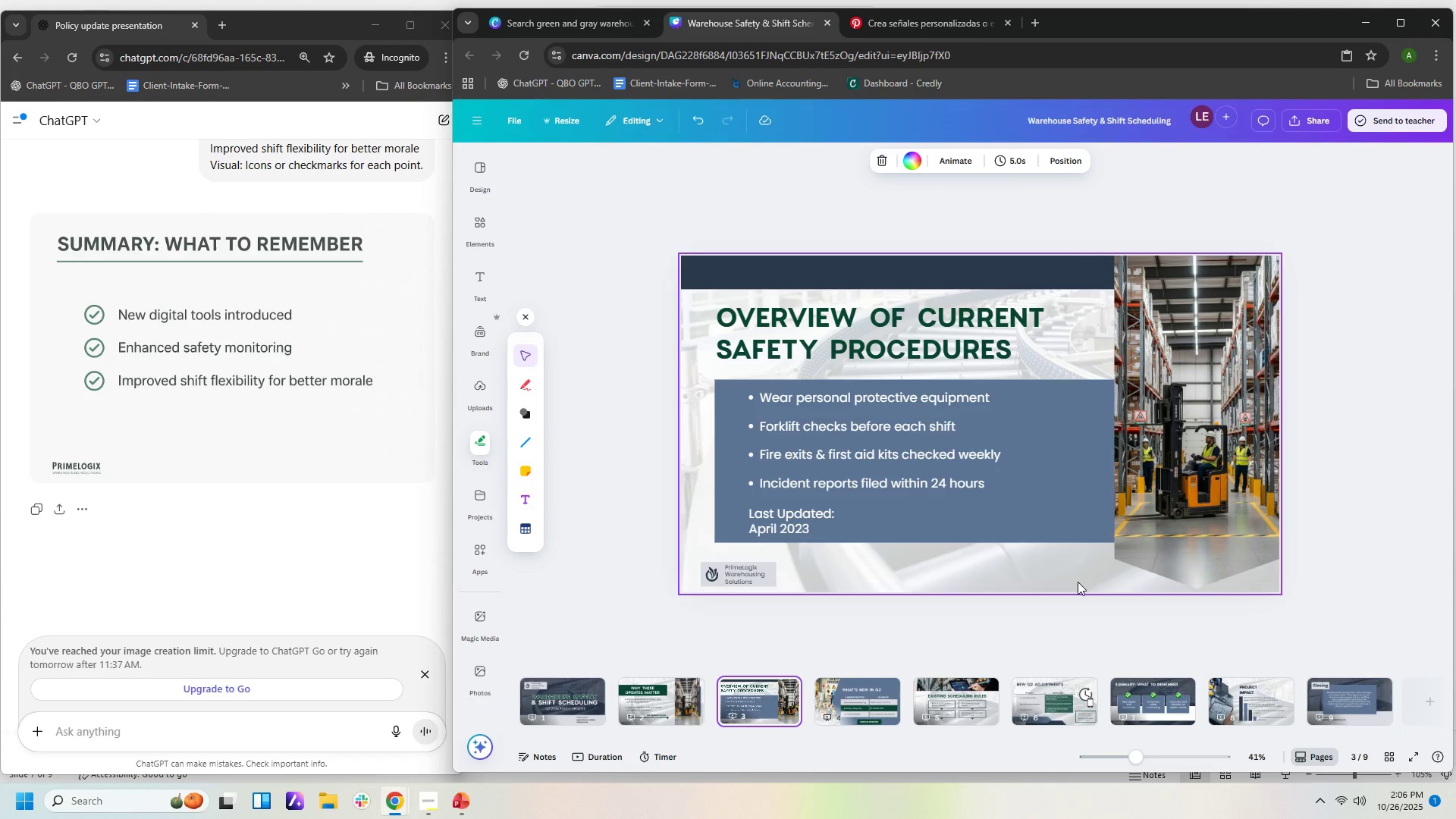 
right_click([1074, 577])
 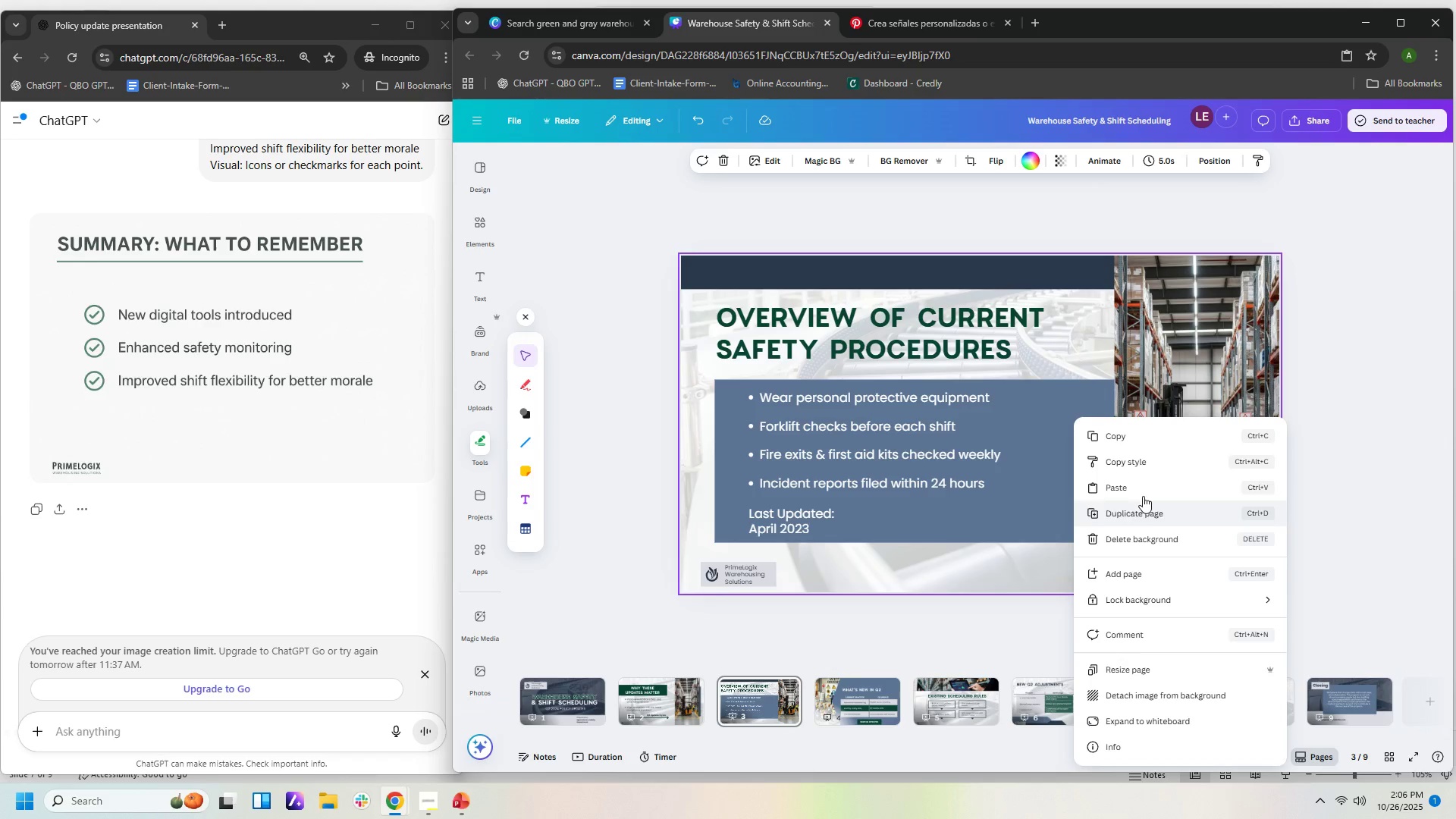 
left_click([1143, 488])
 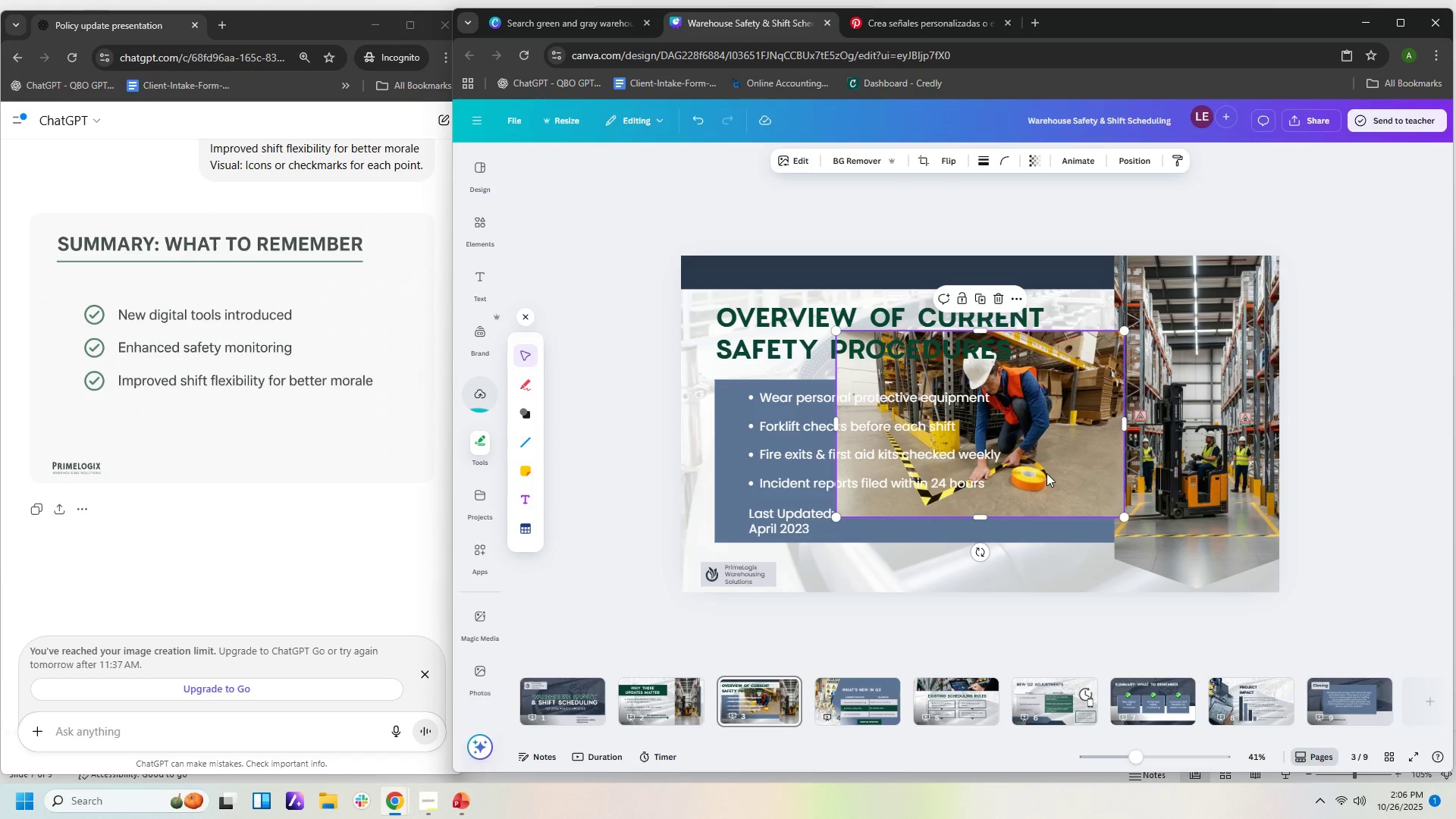 
left_click_drag(start_coordinate=[1041, 475], to_coordinate=[1006, 543])
 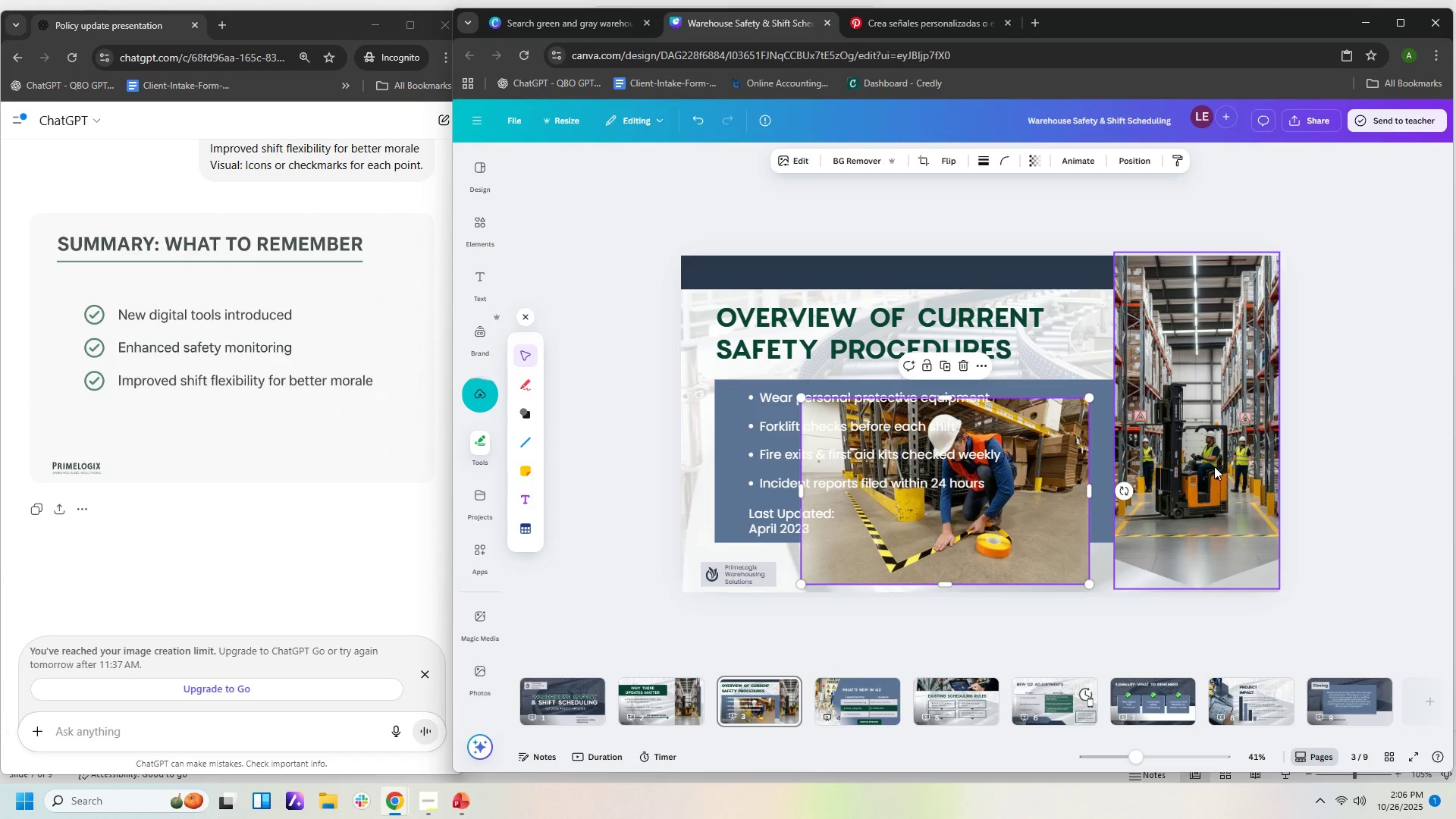 
left_click([1214, 466])
 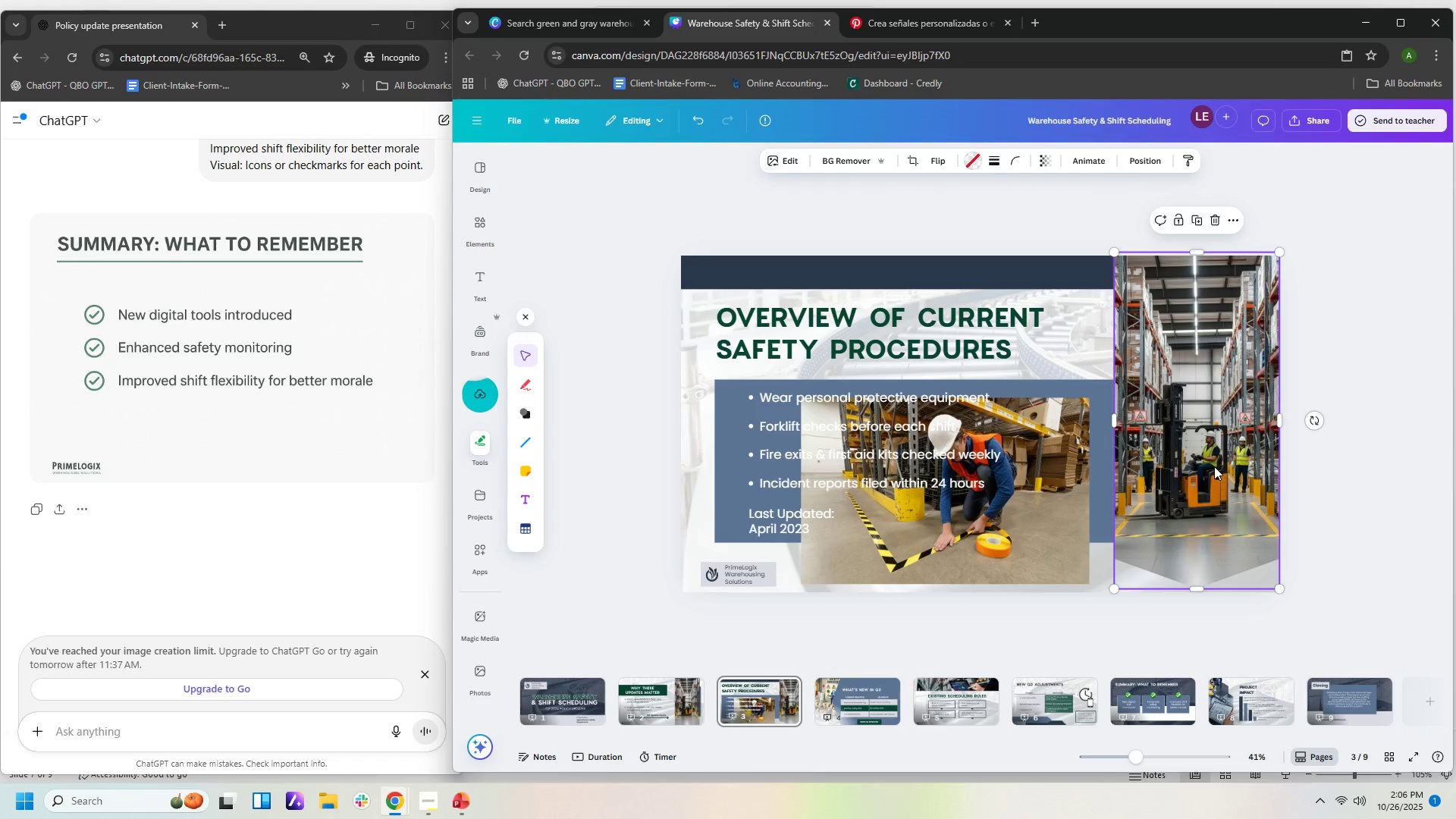 
right_click([1214, 466])
 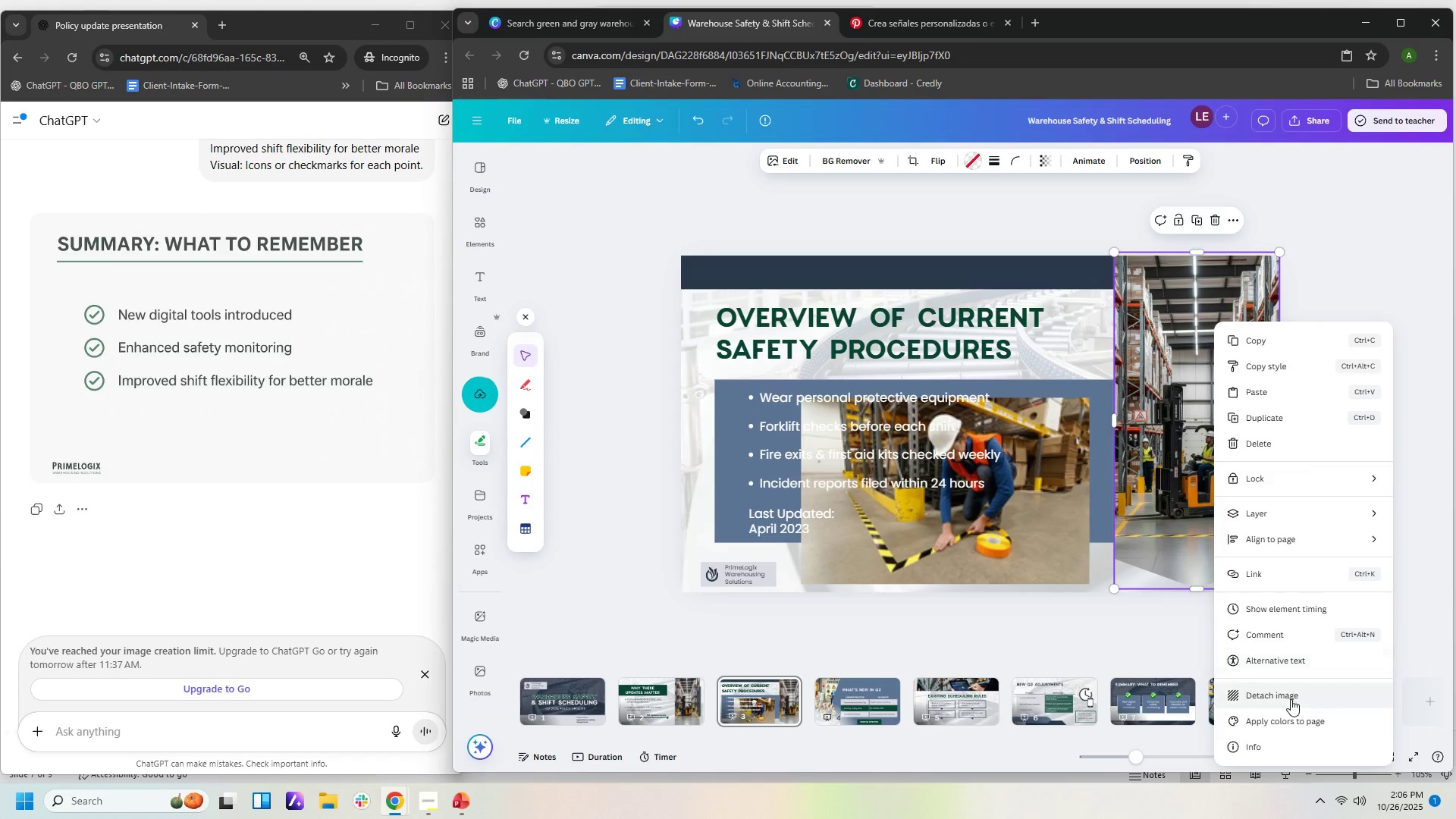 
left_click([1291, 699])
 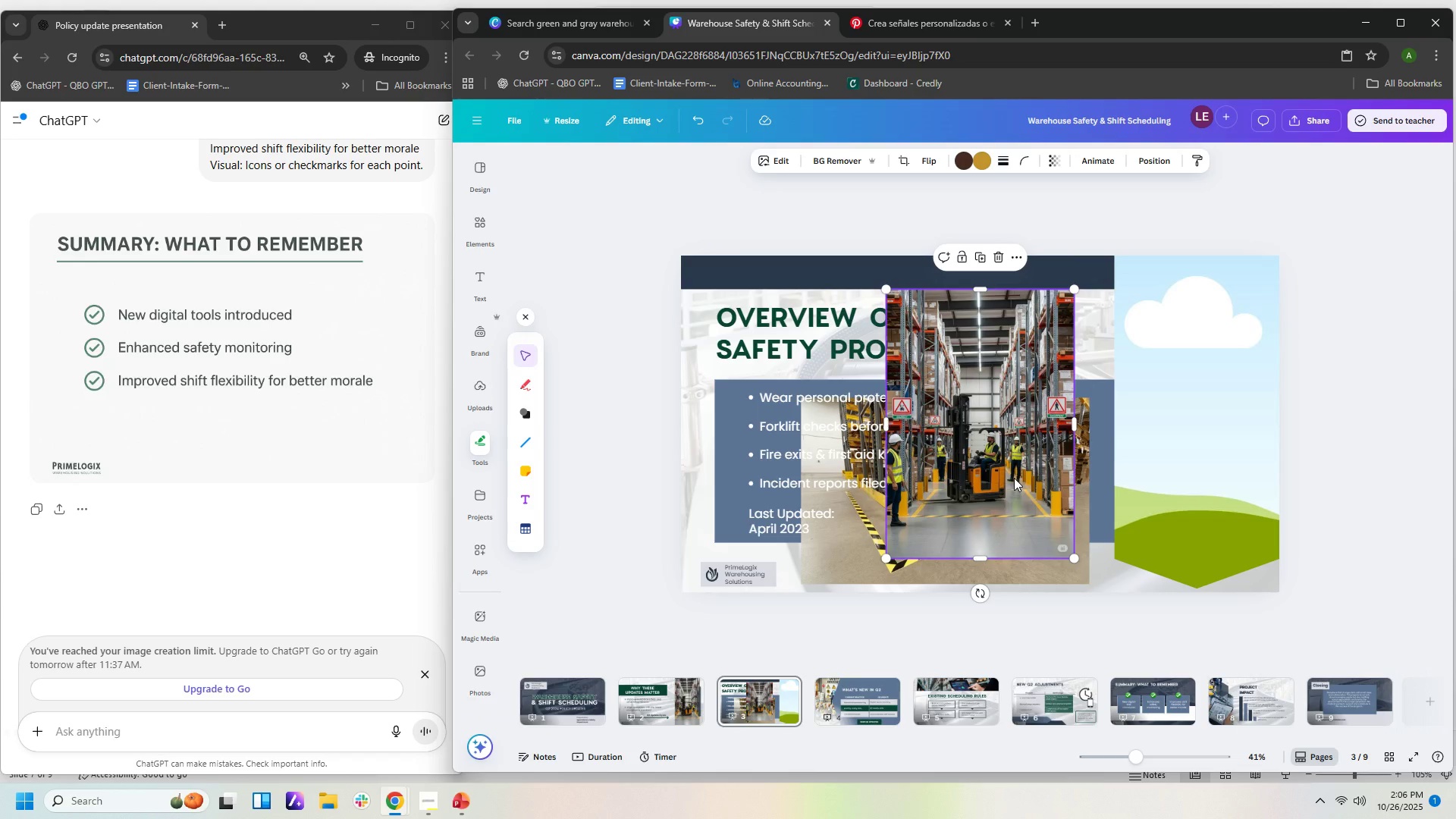 
key(Delete)
 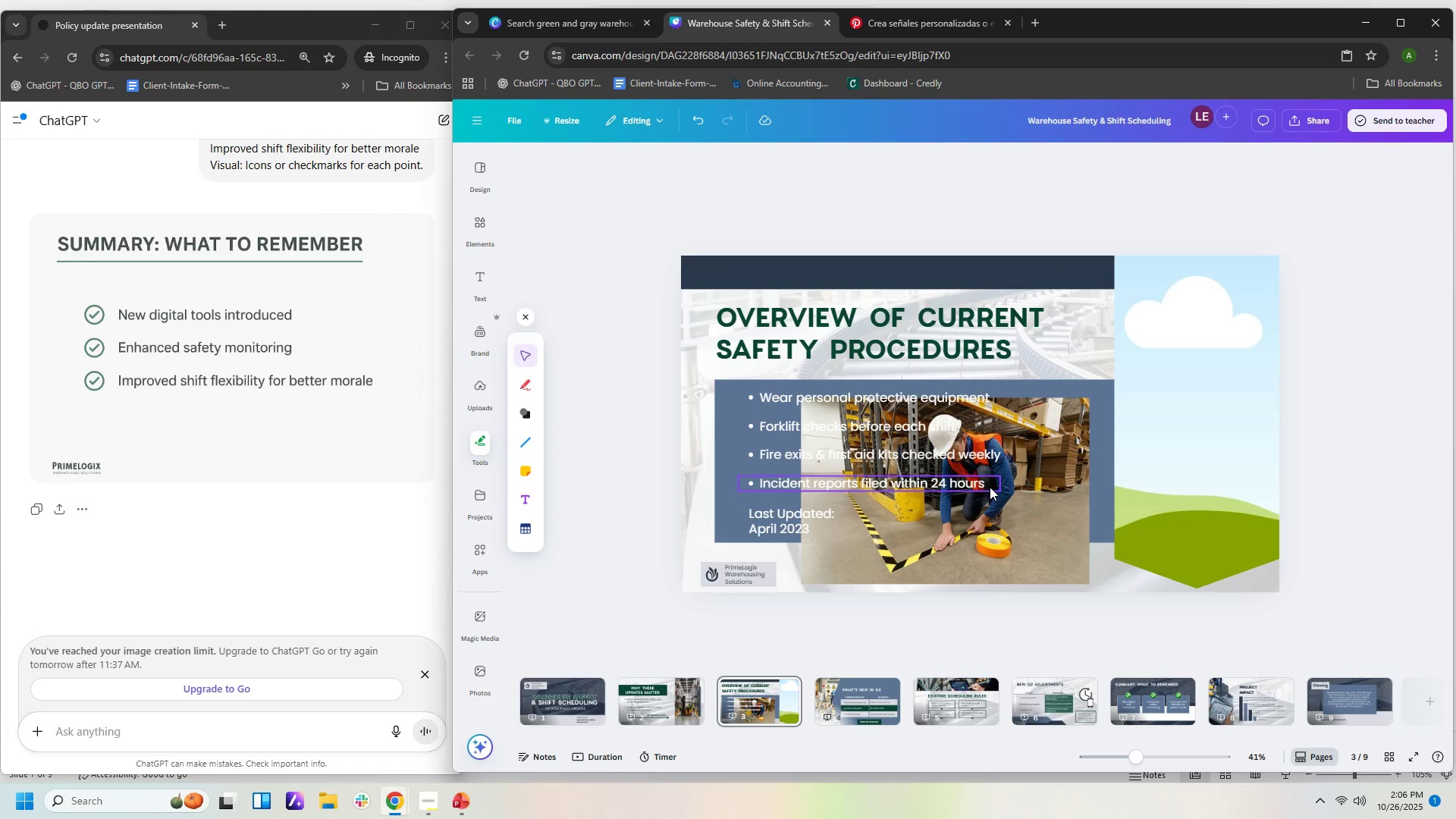 
left_click_drag(start_coordinate=[990, 487], to_coordinate=[1119, 486])
 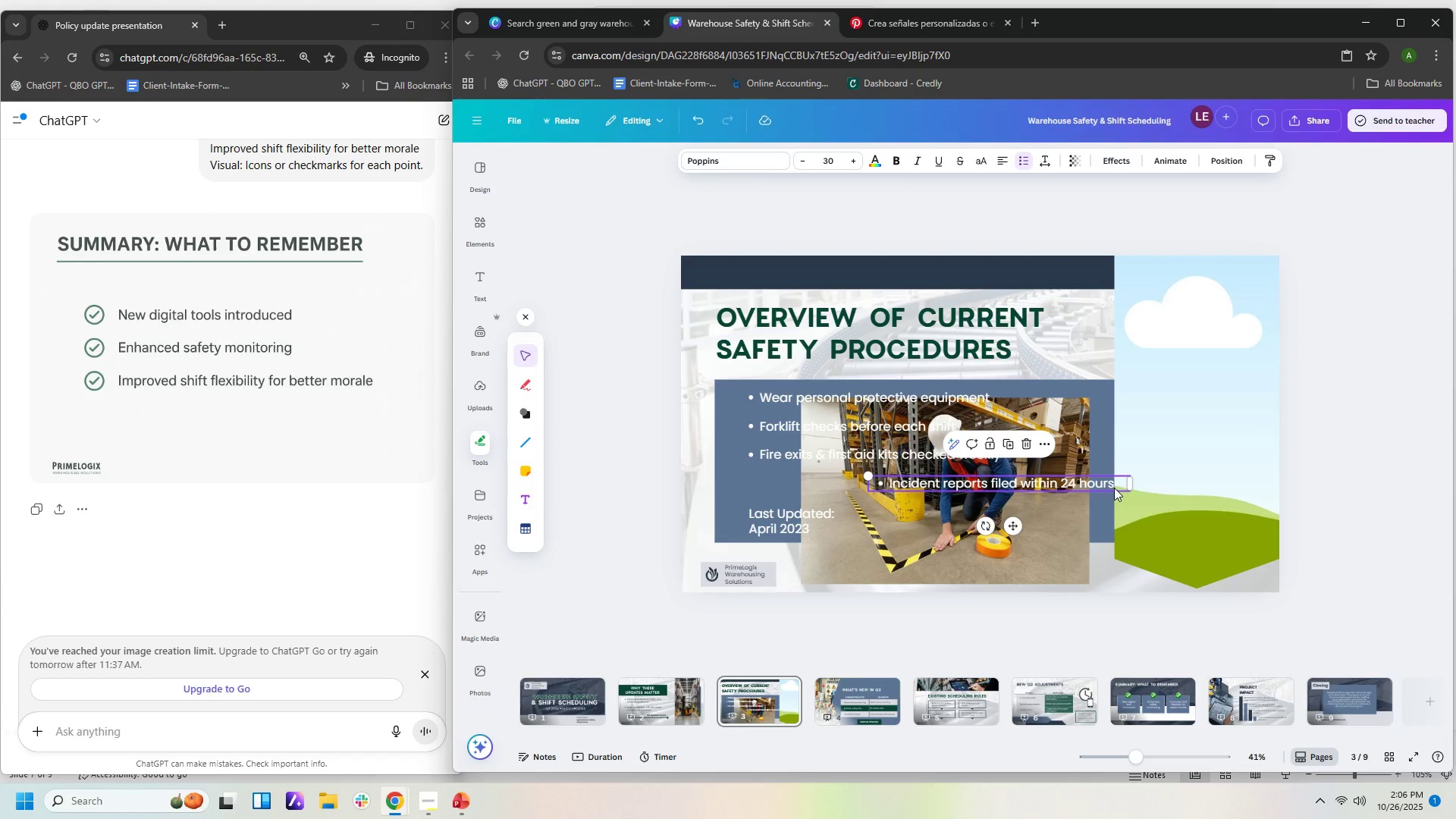 
key(Control+Z)
 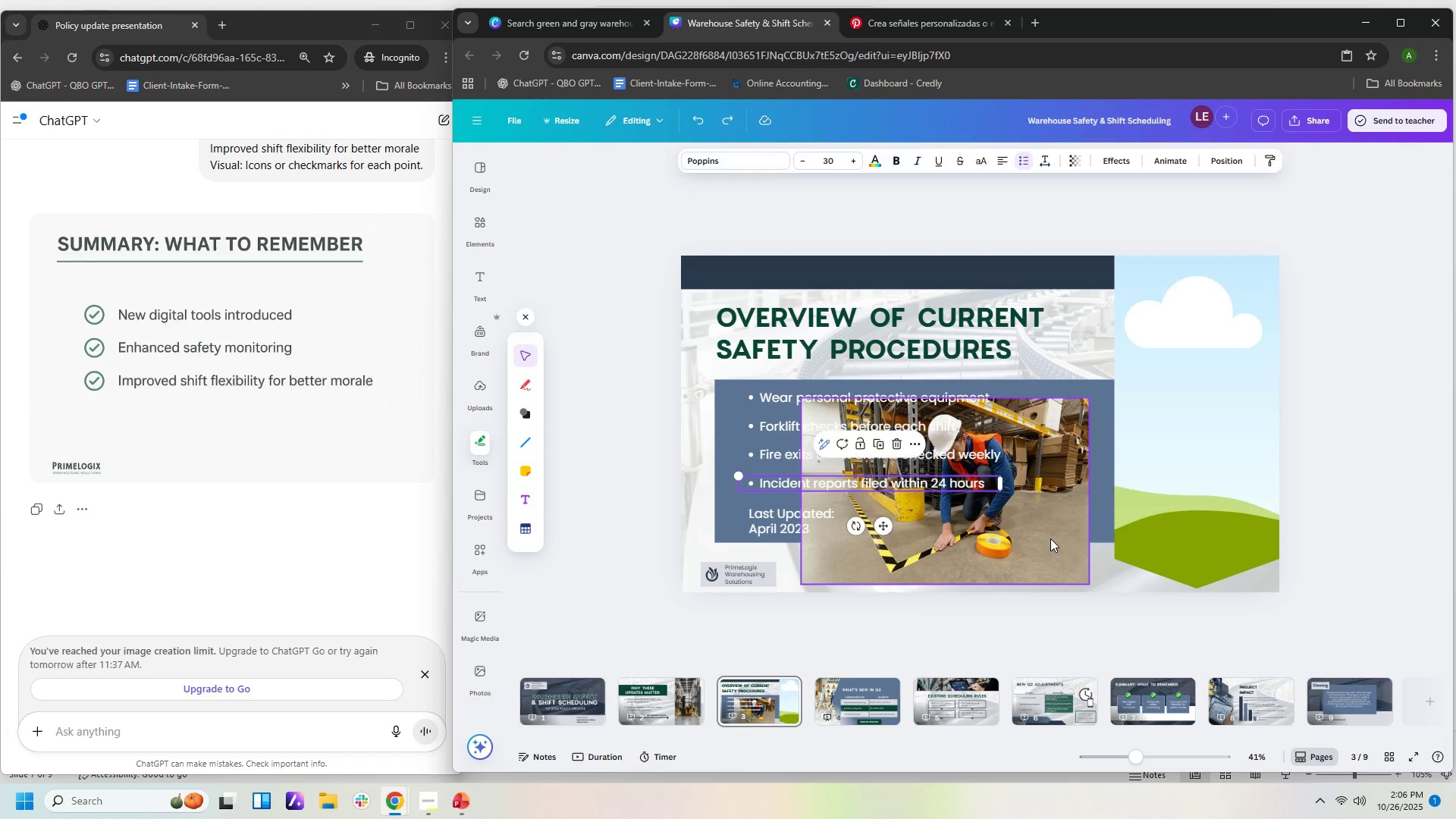 
left_click([1050, 538])
 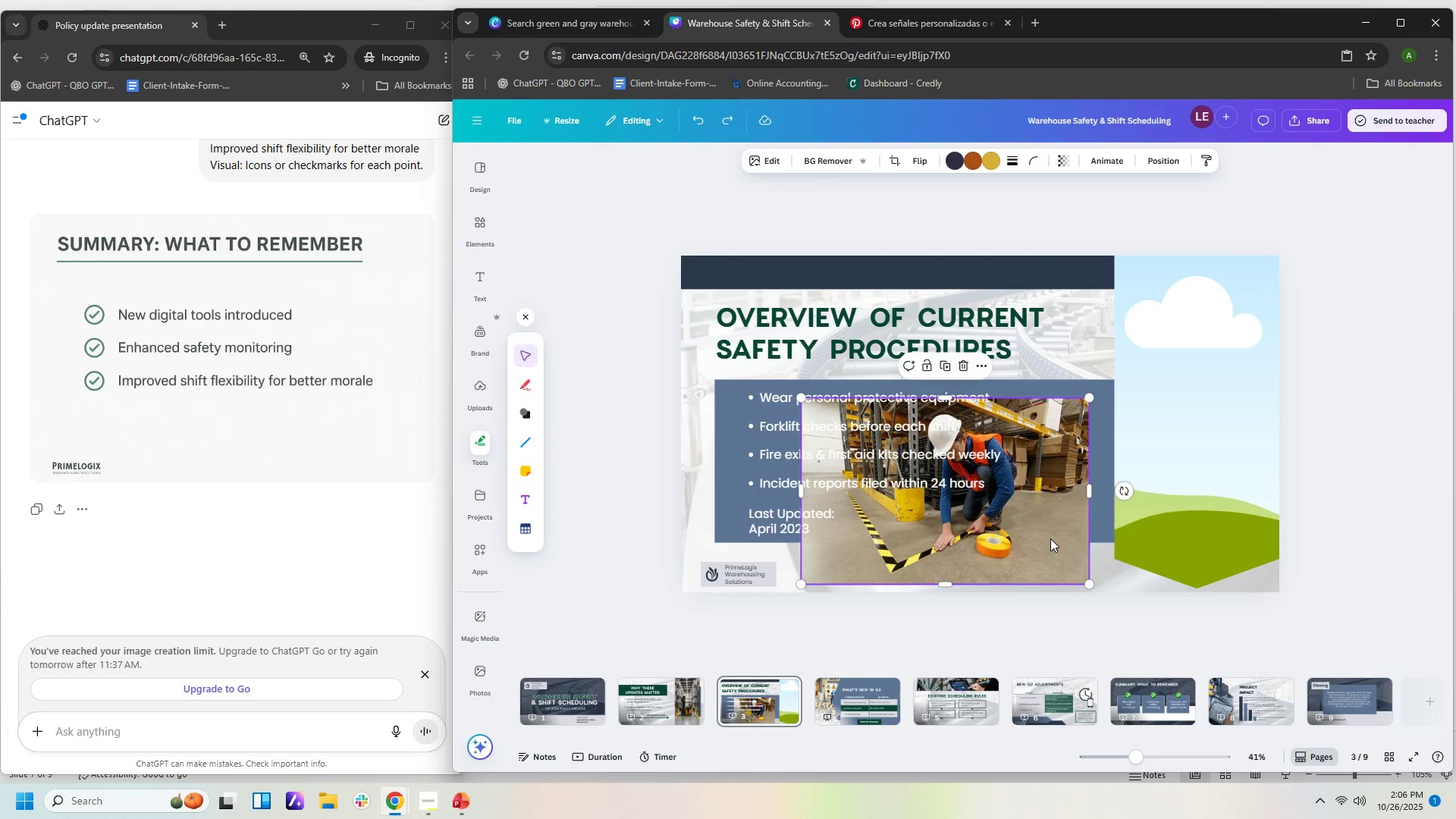 
left_click_drag(start_coordinate=[1050, 538], to_coordinate=[1201, 517])
 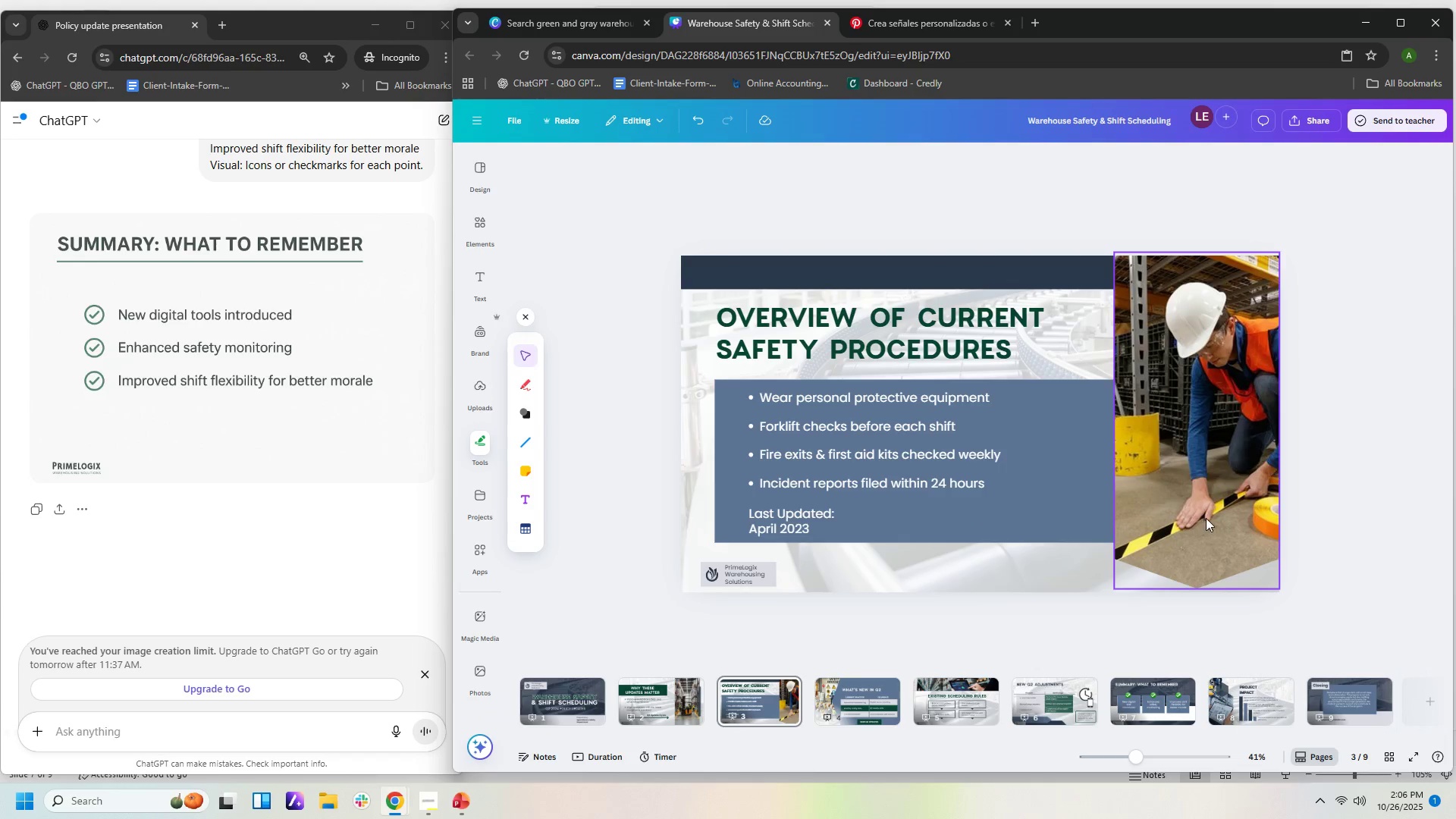 
left_click([1336, 505])
 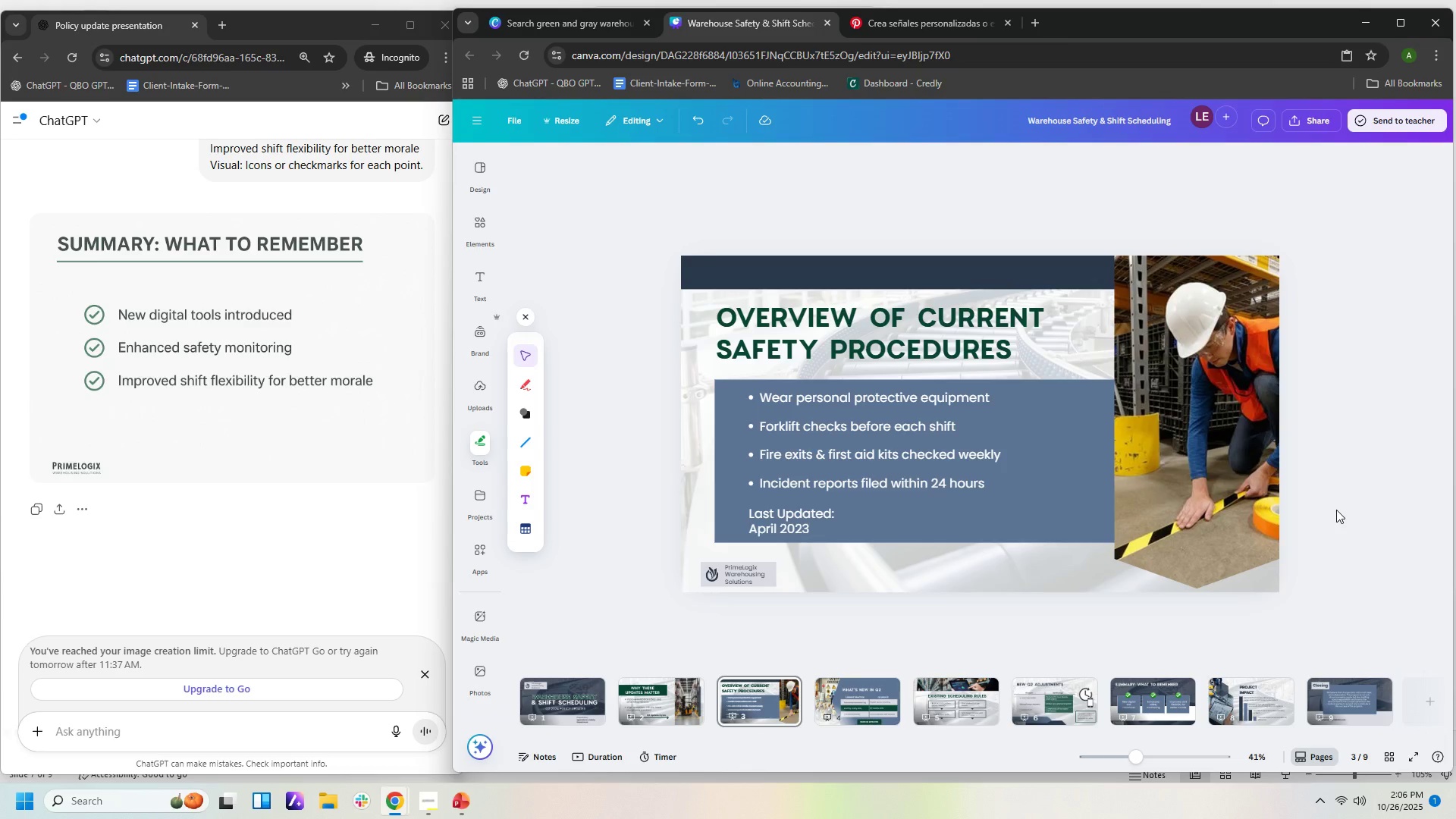 
wait(8.44)
 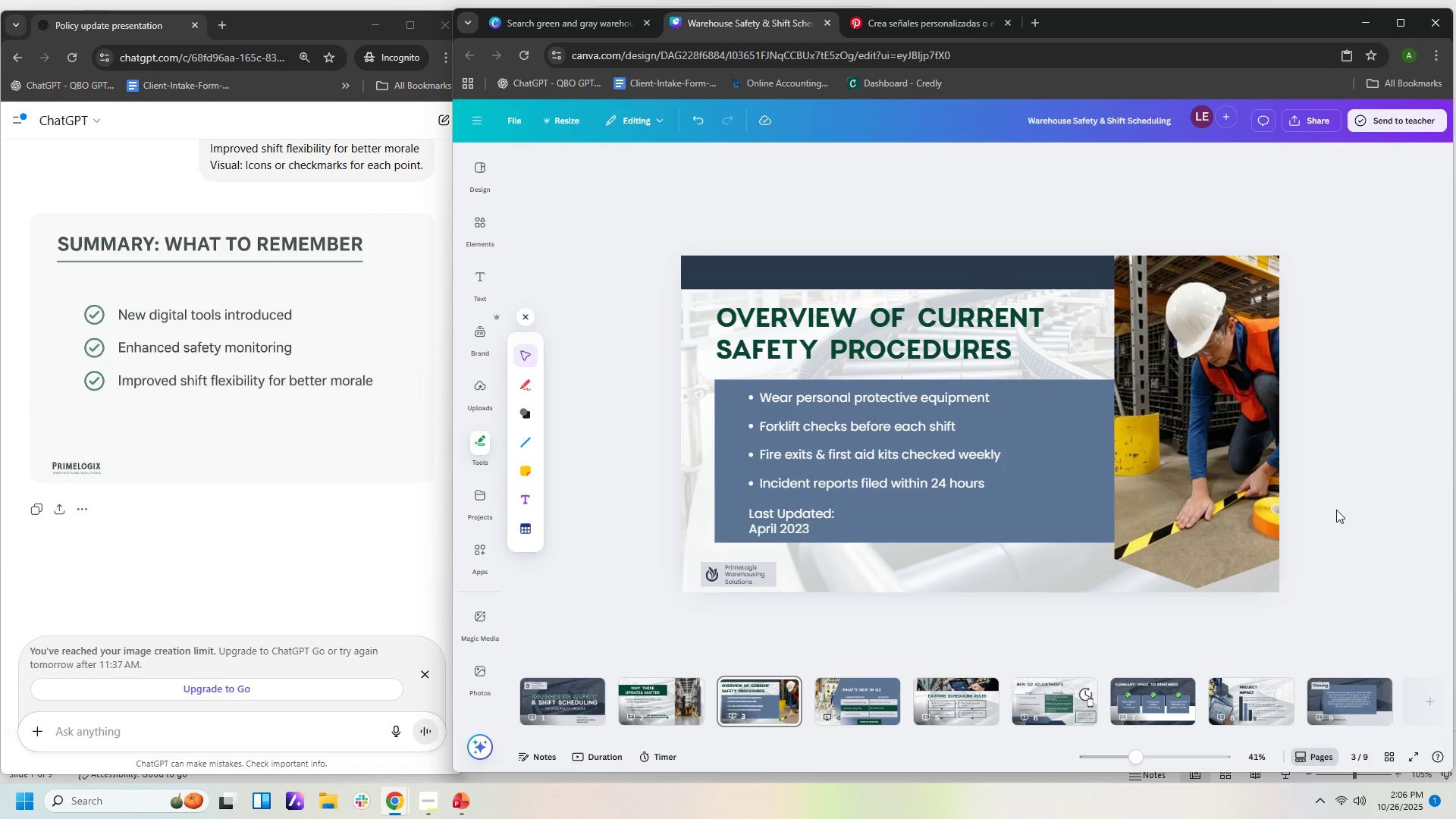 
left_click([843, 712])
 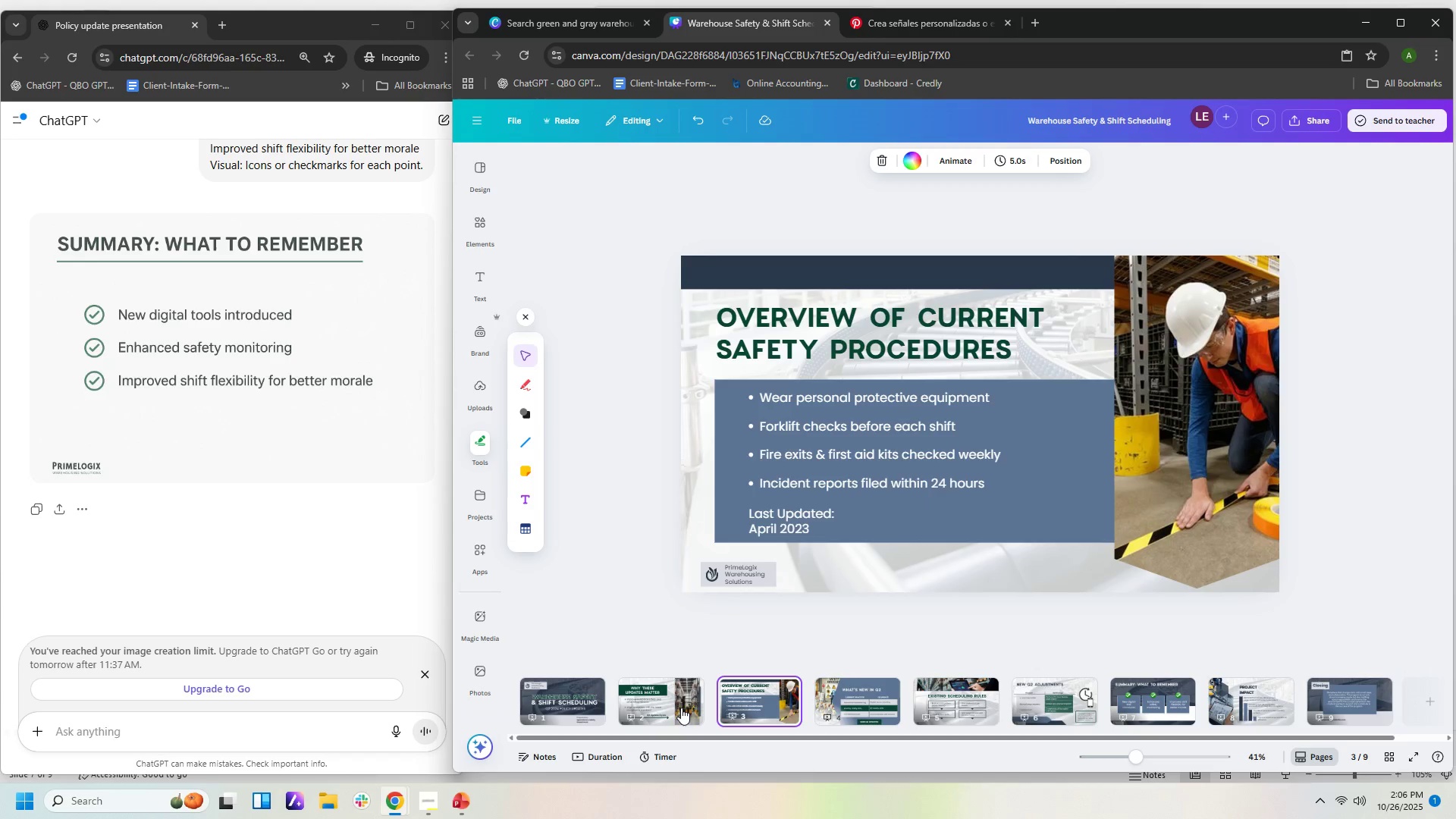 
double_click([674, 708])
 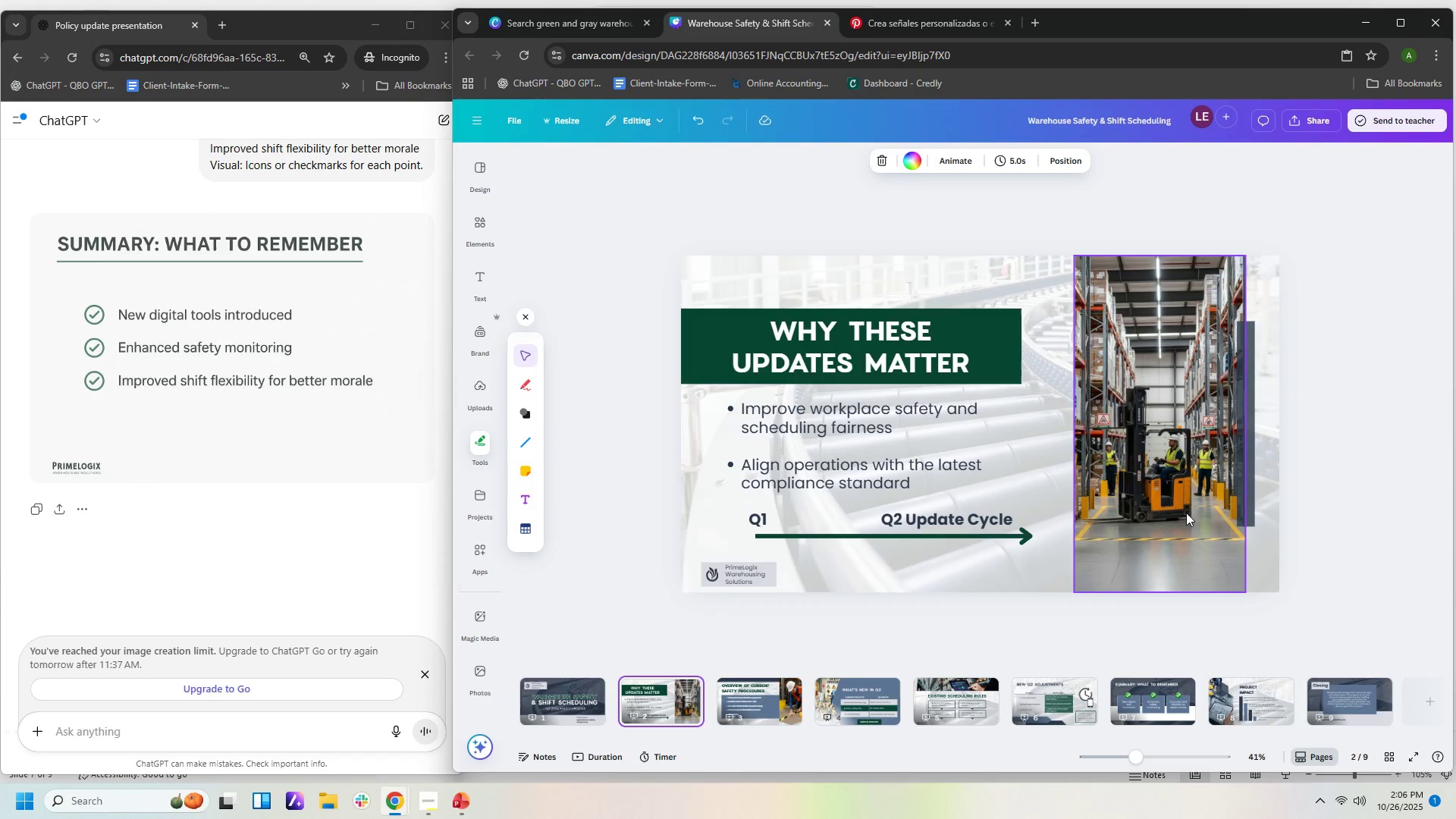 
wait(6.8)
 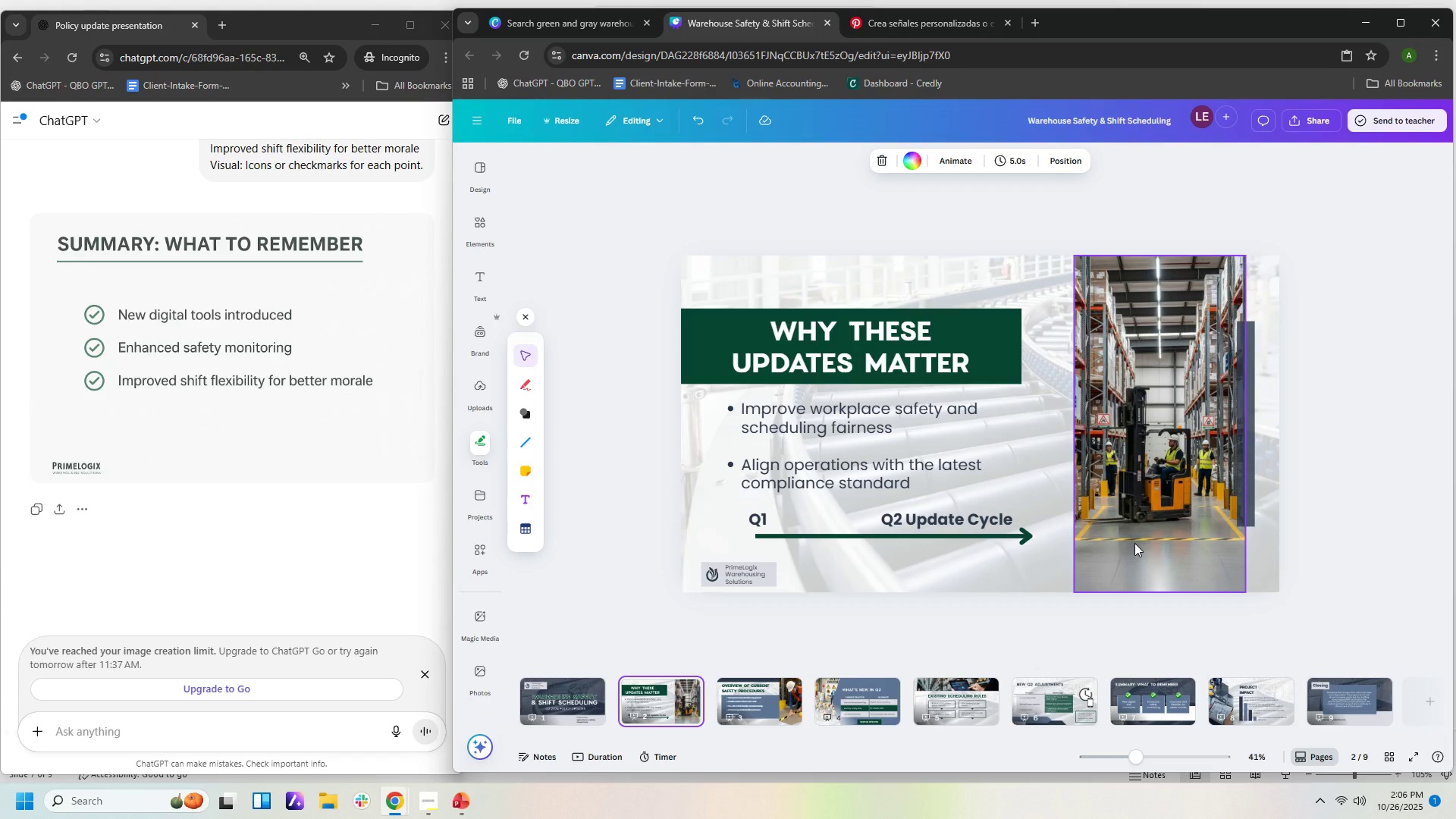 
left_click([1183, 513])
 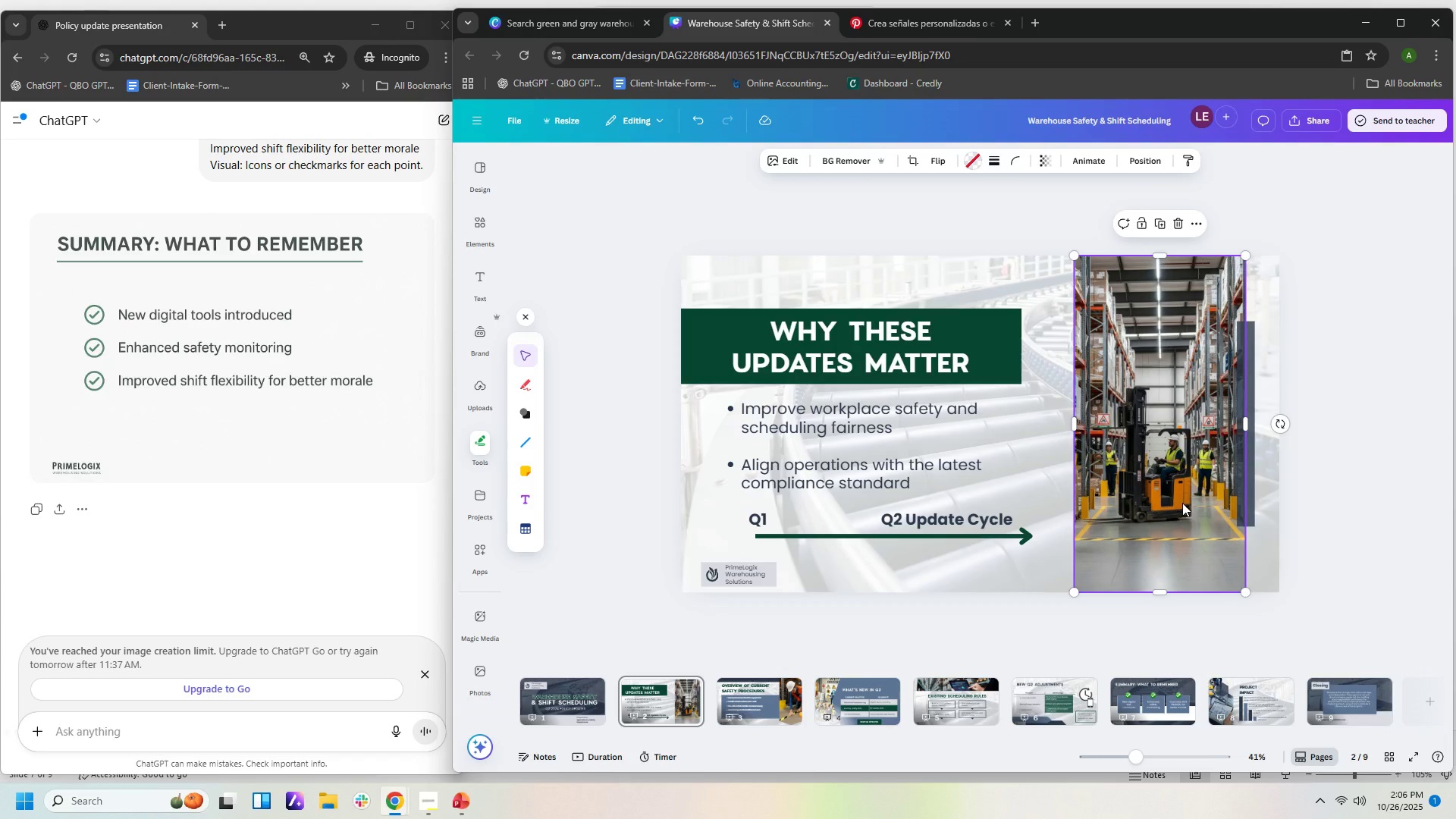 
right_click([1182, 503])
 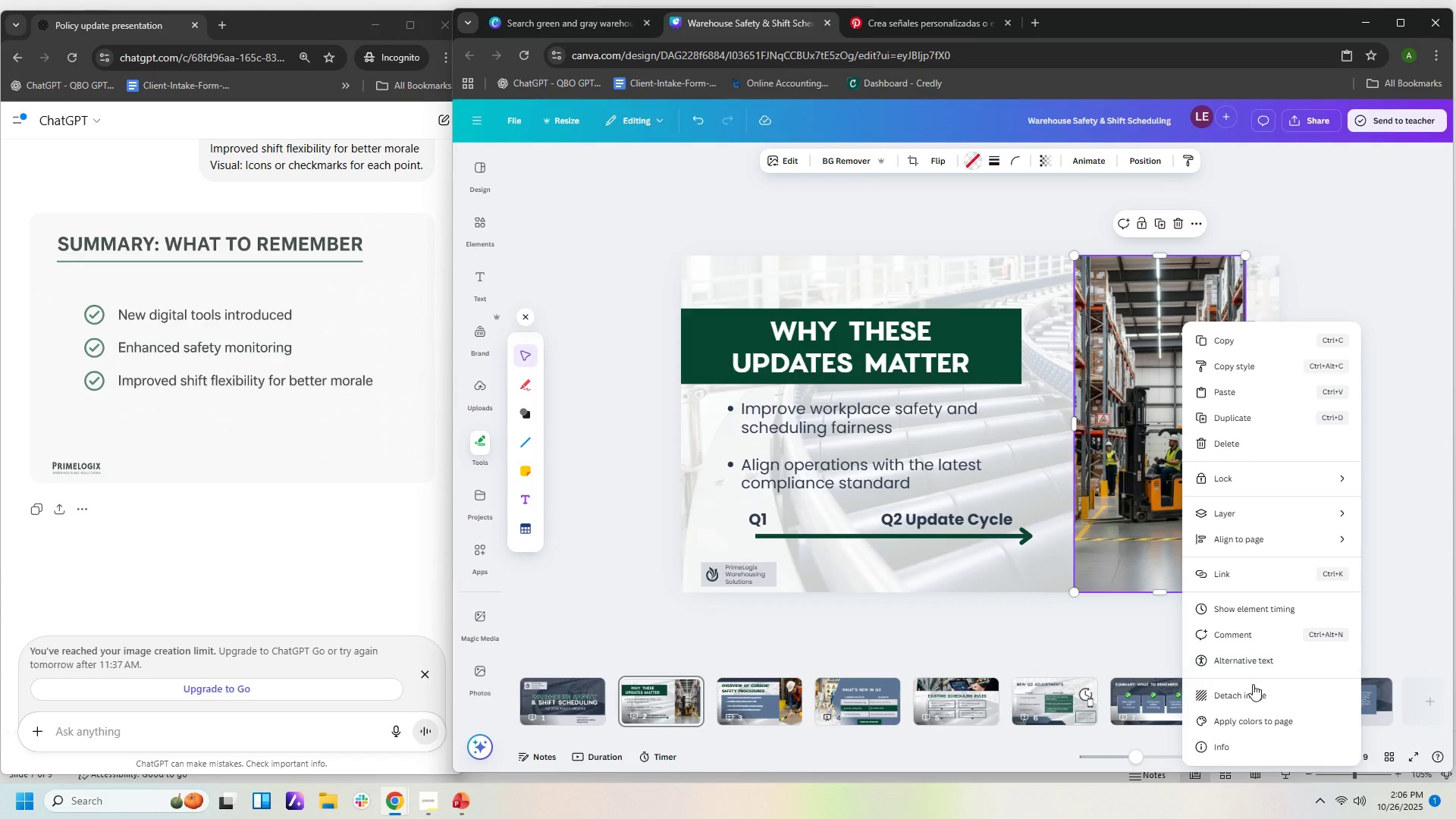 
left_click([1252, 695])
 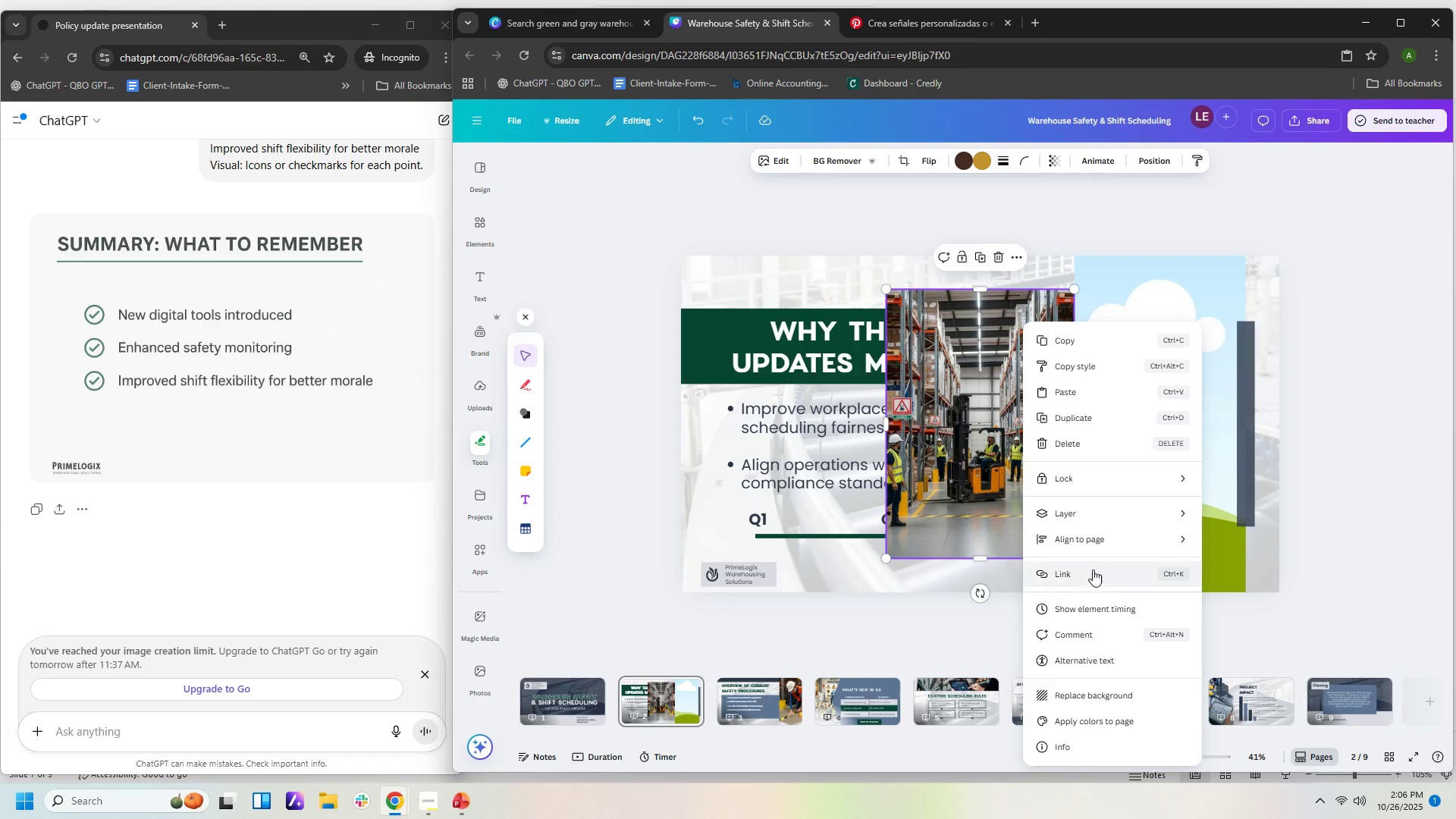 
key(Control+X)
 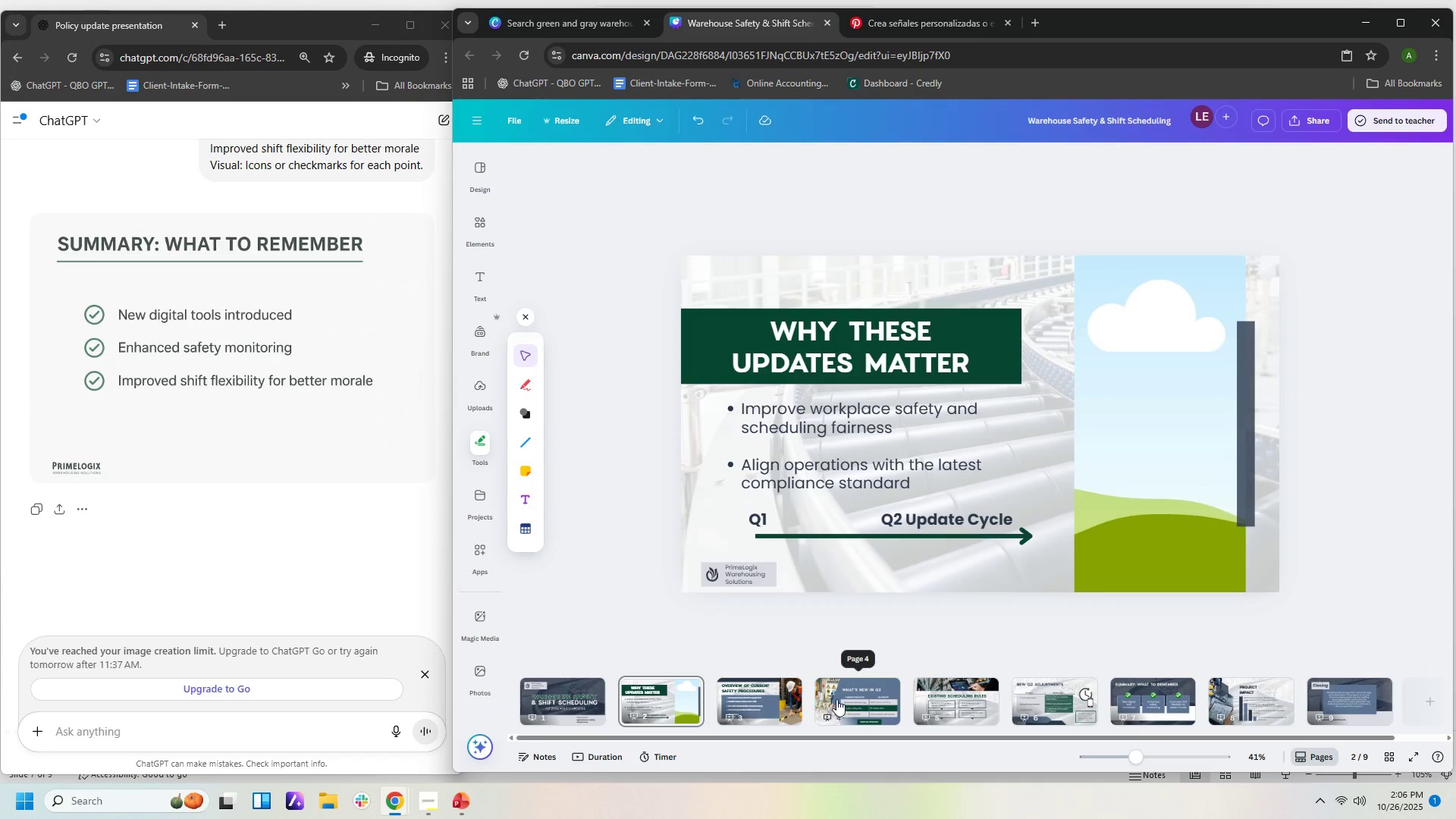 
left_click([786, 701])
 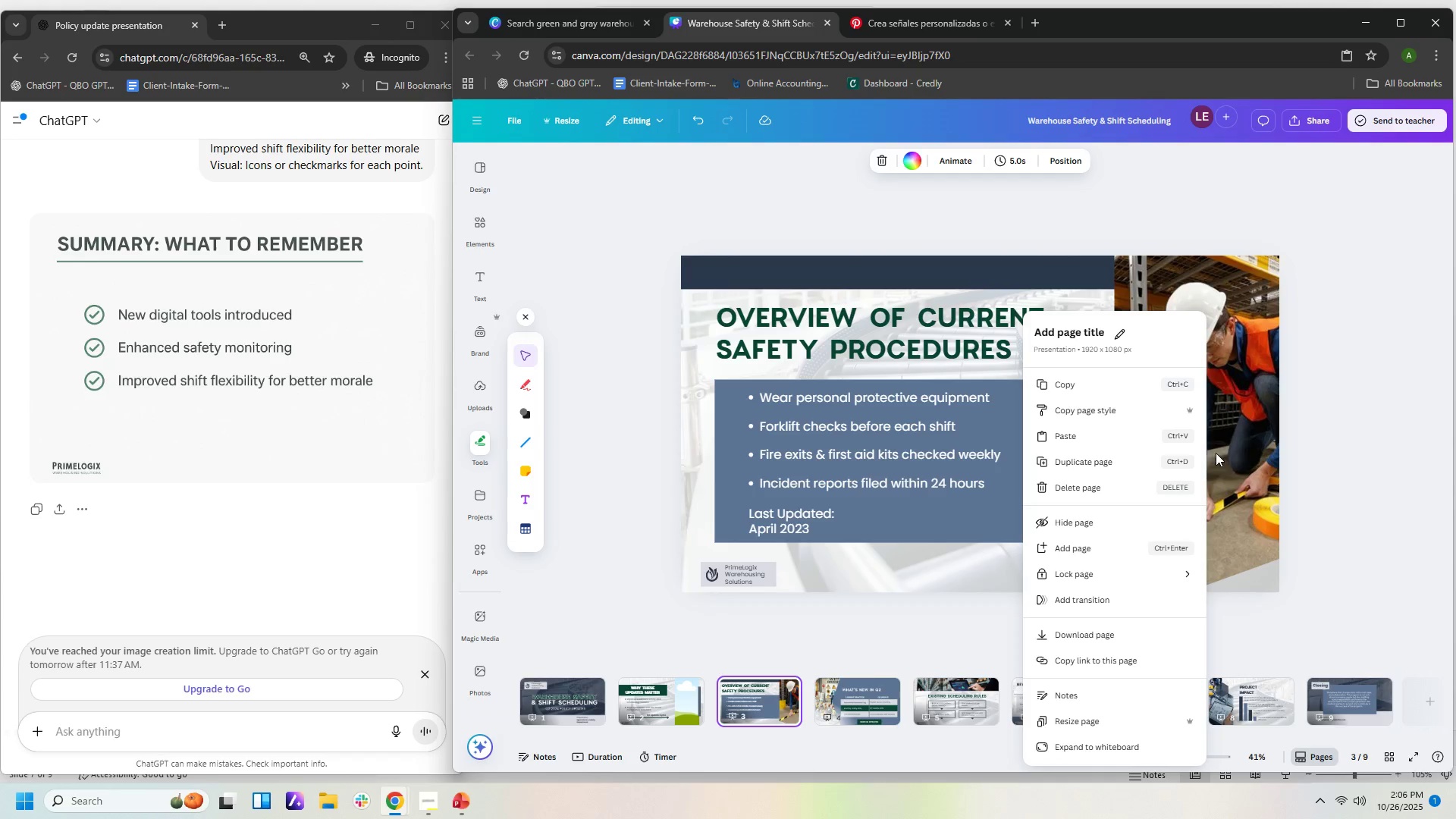 
left_click([1230, 450])
 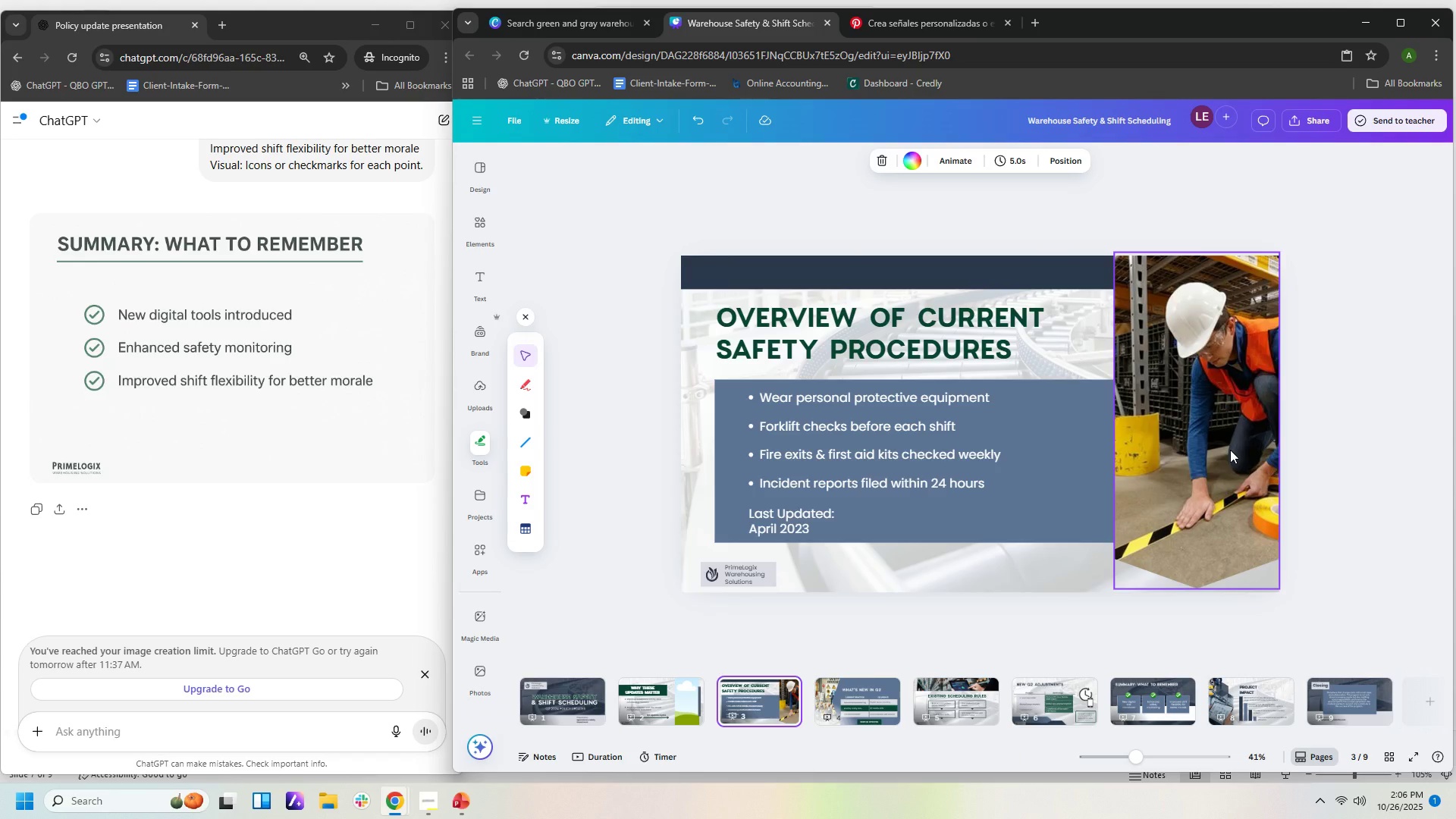 
right_click([1230, 450])
 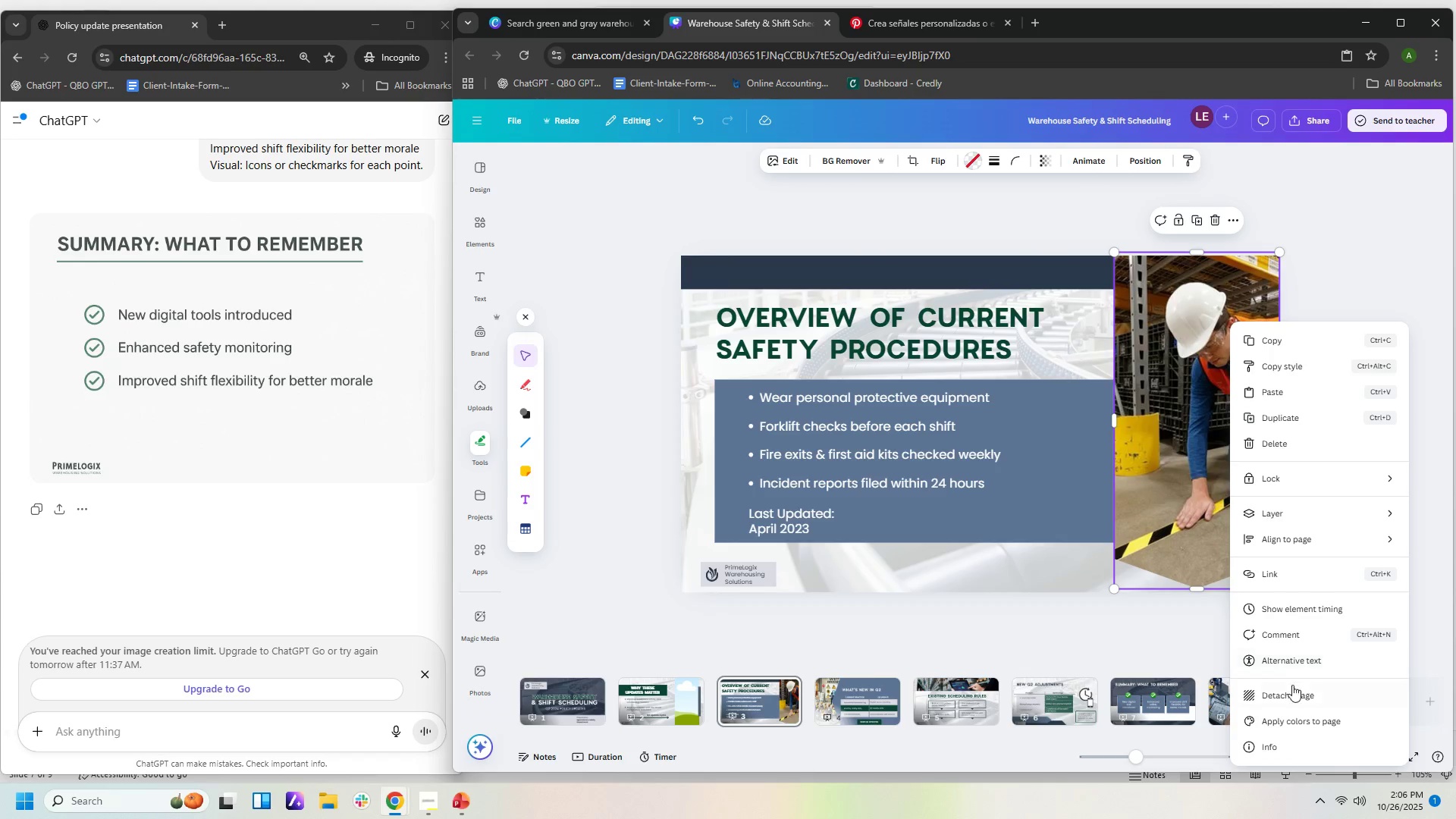 
left_click([1290, 692])
 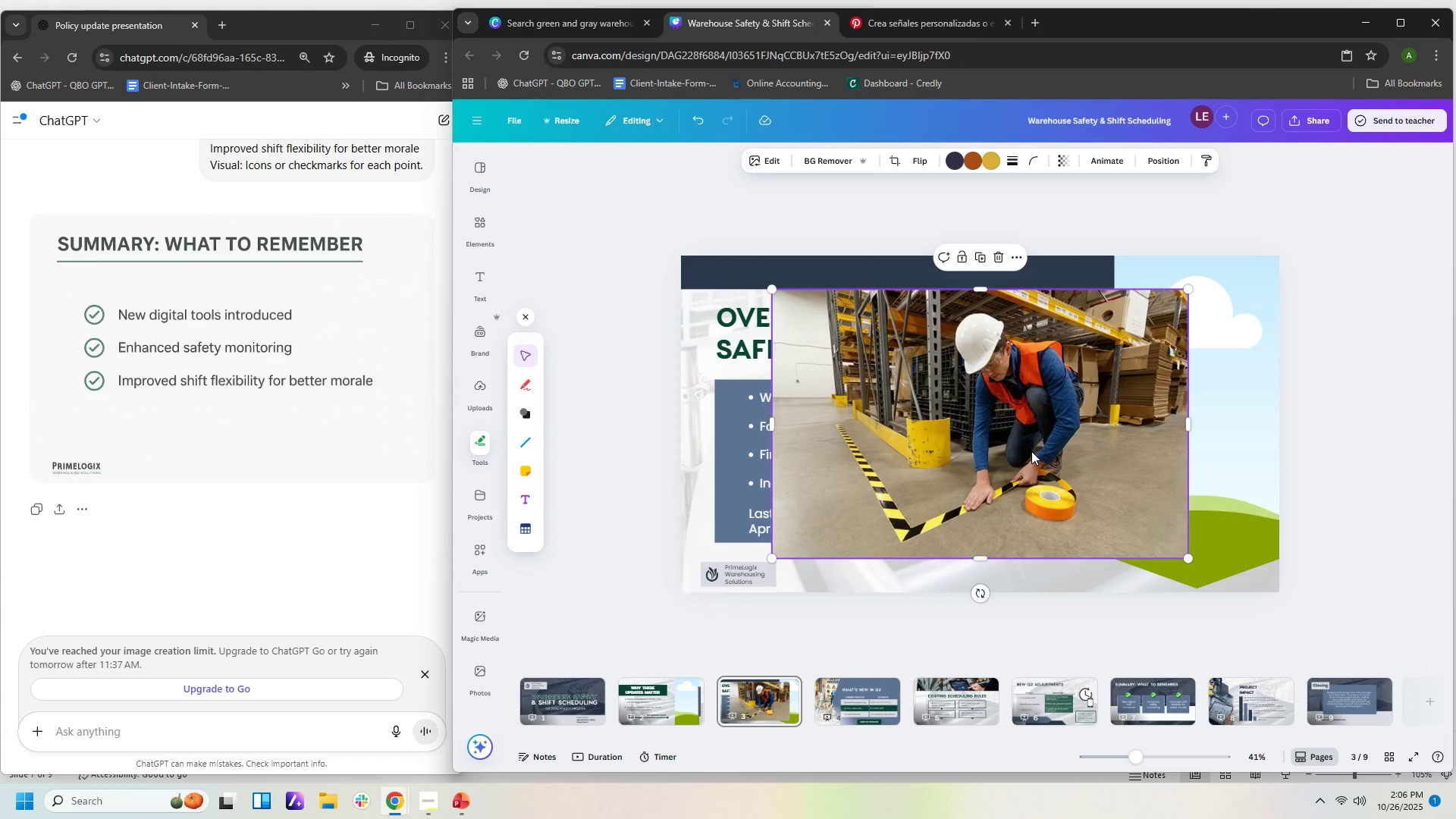 
left_click([1031, 452])
 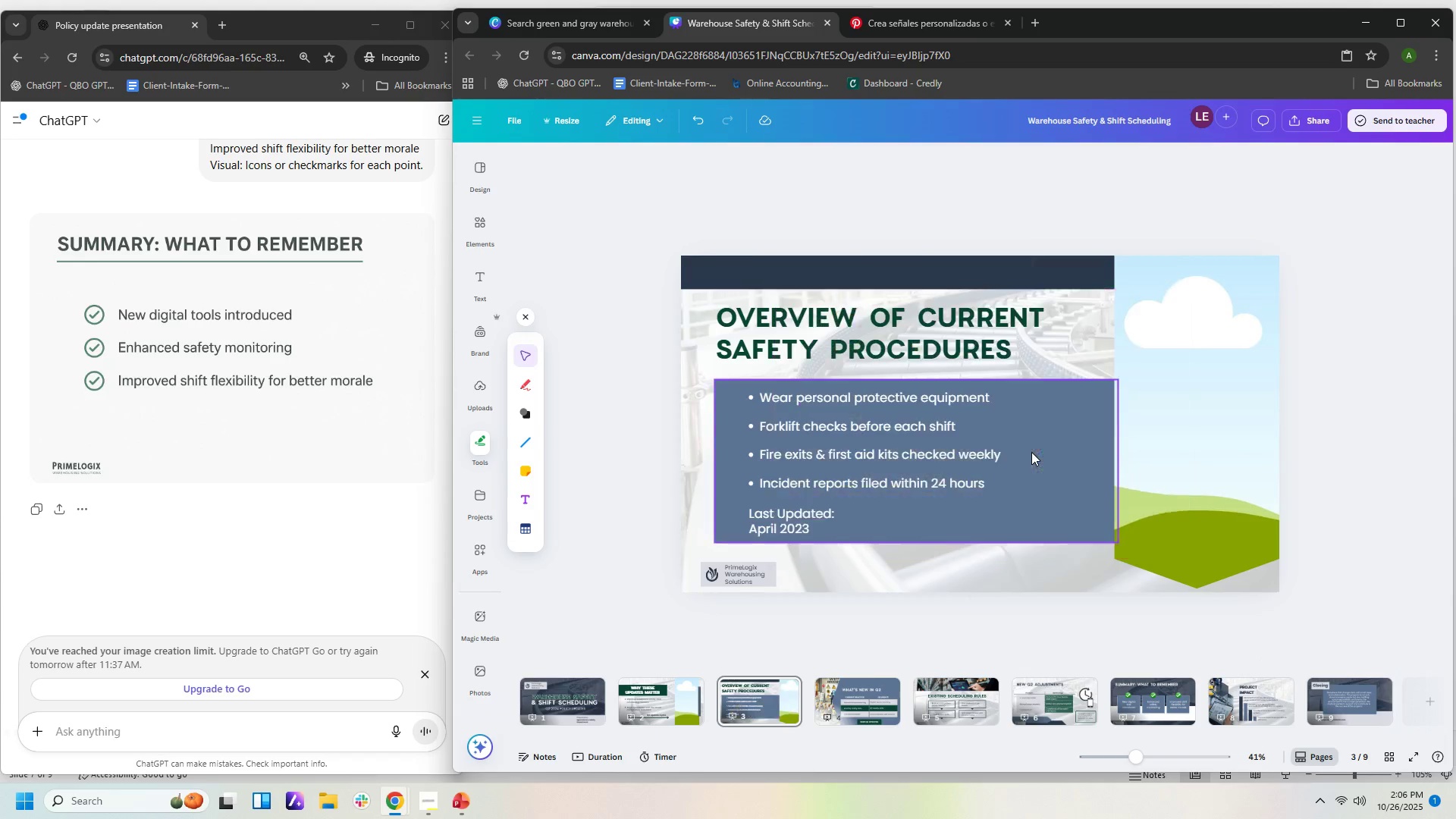 
key(Delete)
 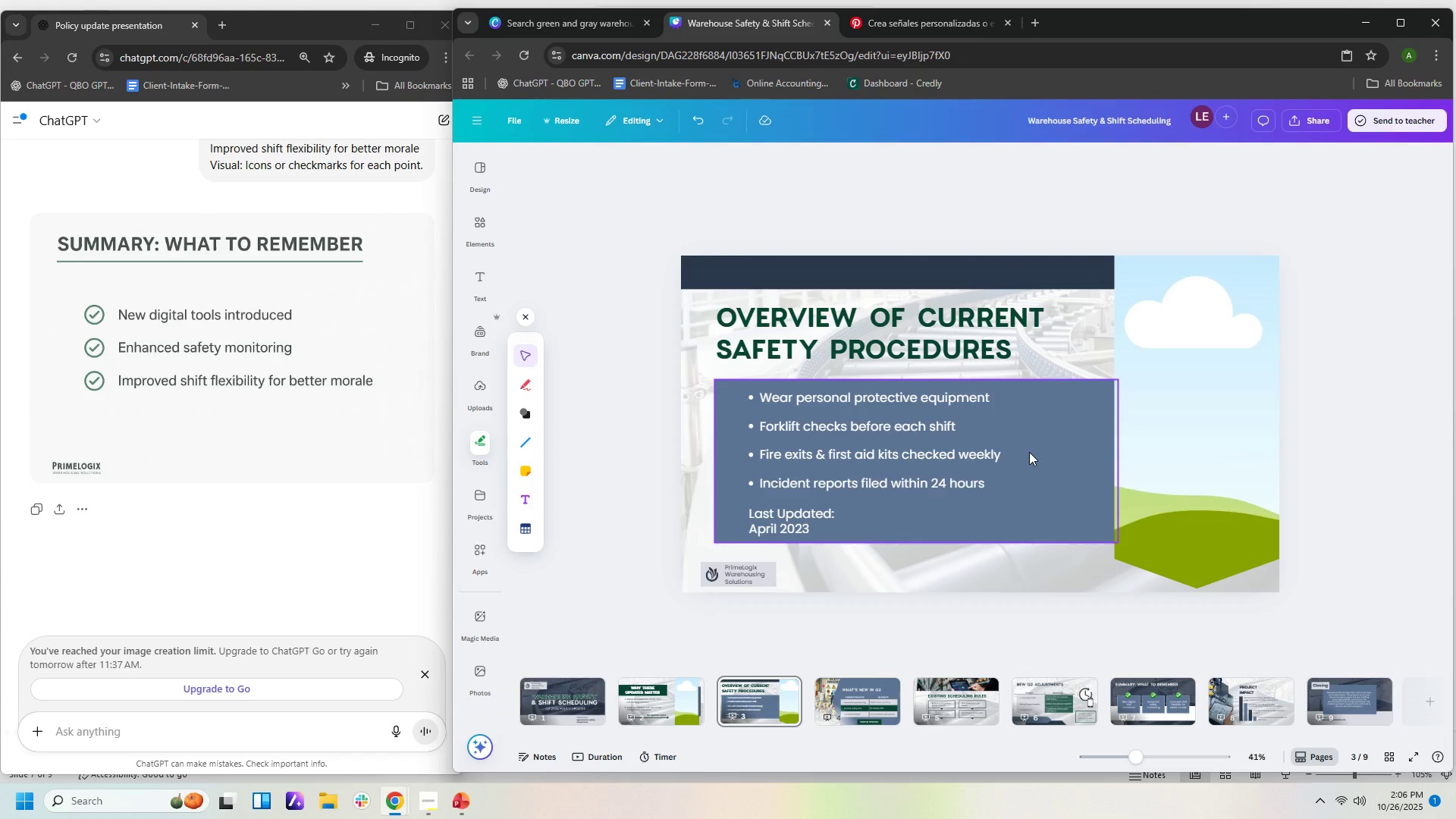 
key(Control+V)
 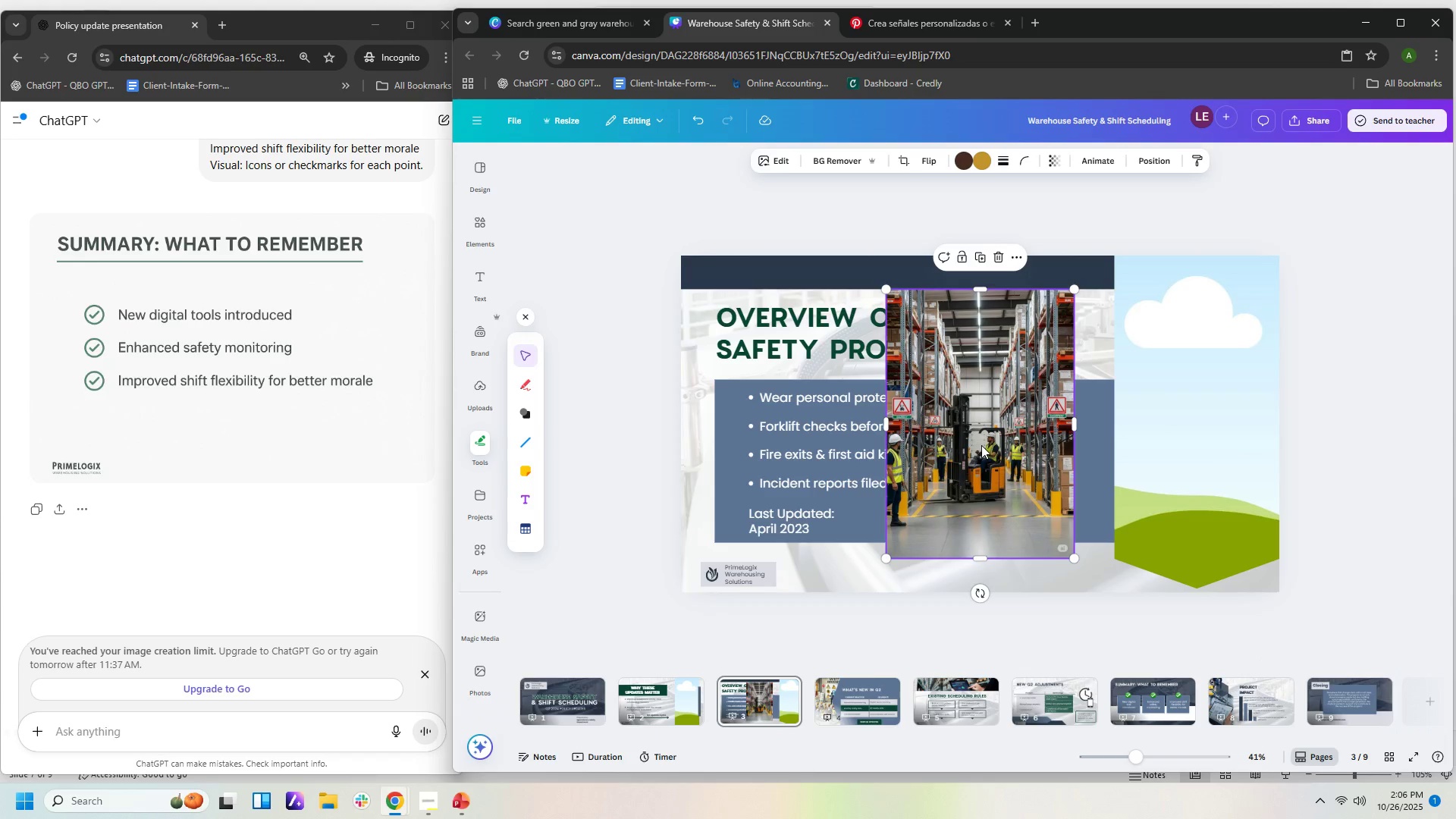 
left_click_drag(start_coordinate=[981, 443], to_coordinate=[1141, 450])
 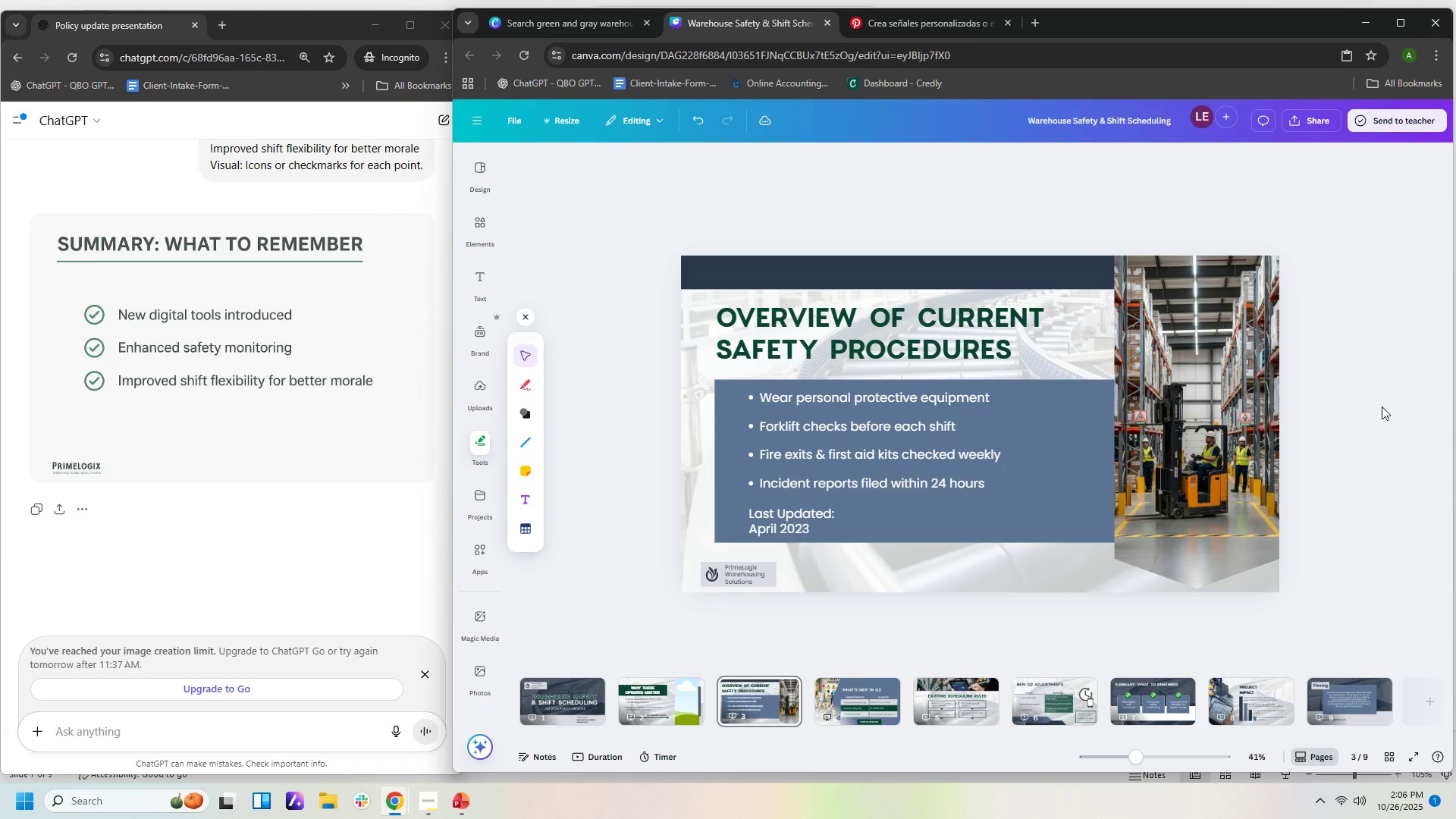 
left_click([1371, 418])
 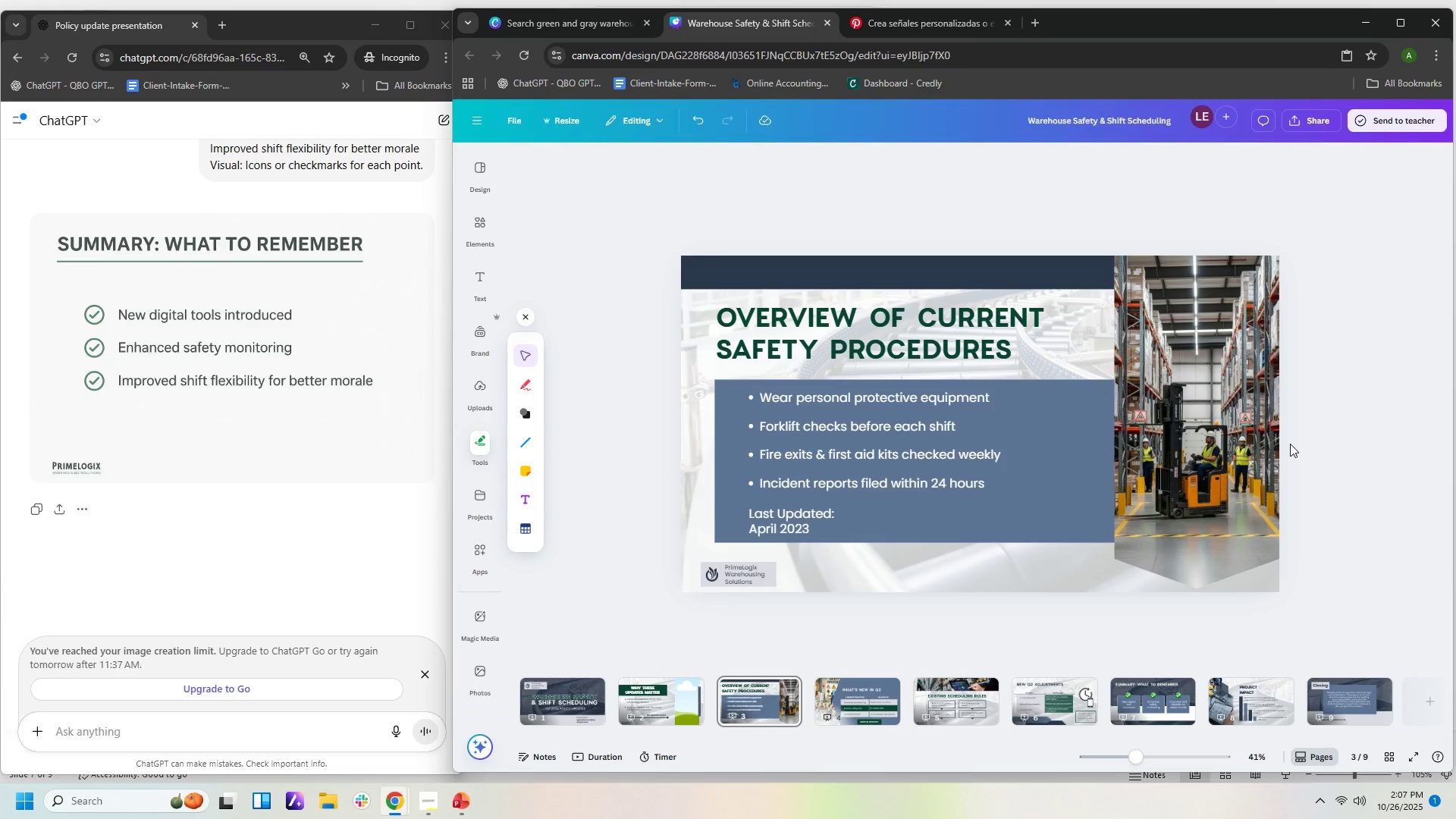 
wait(15.55)
 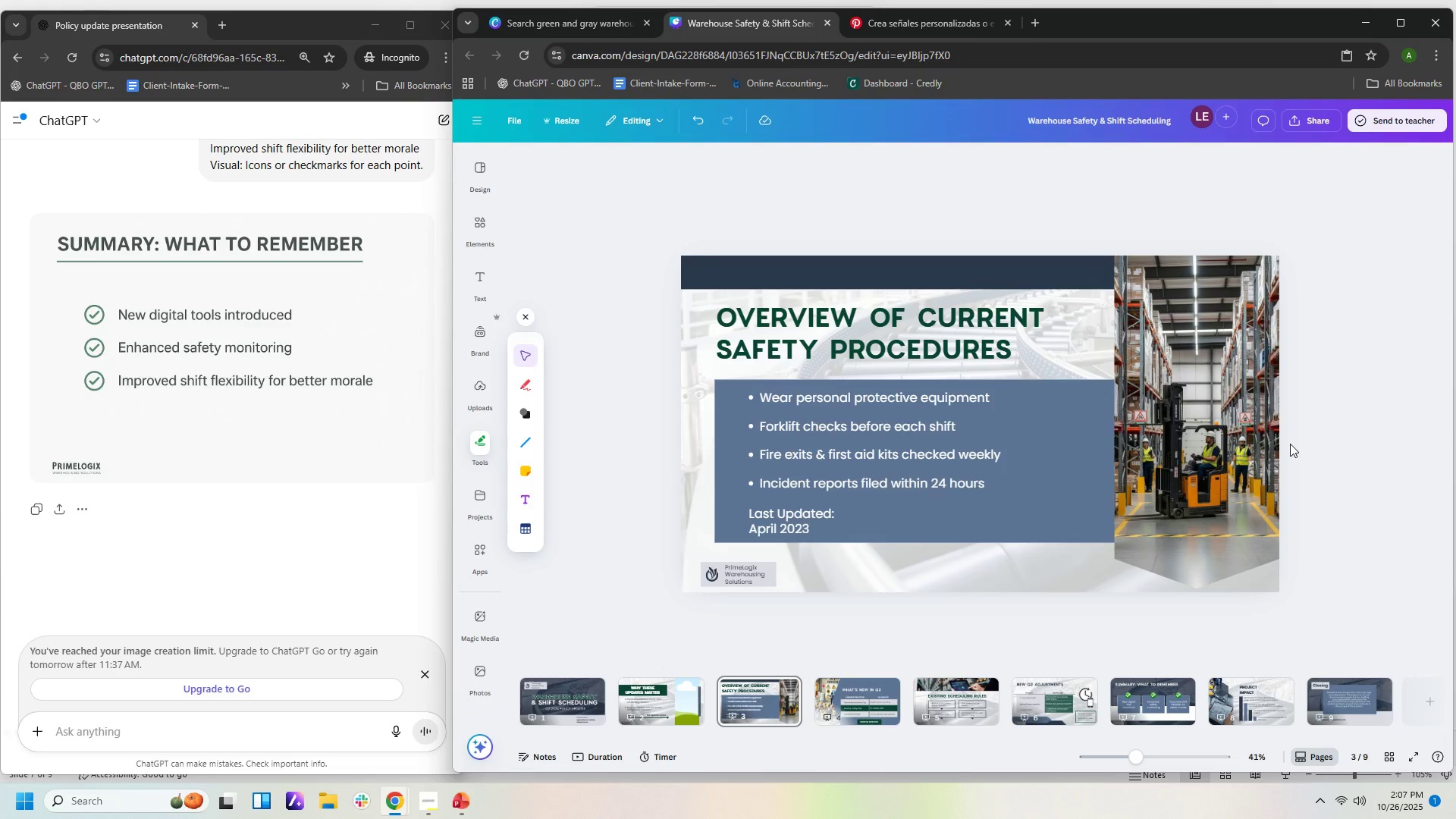 
left_click([682, 708])
 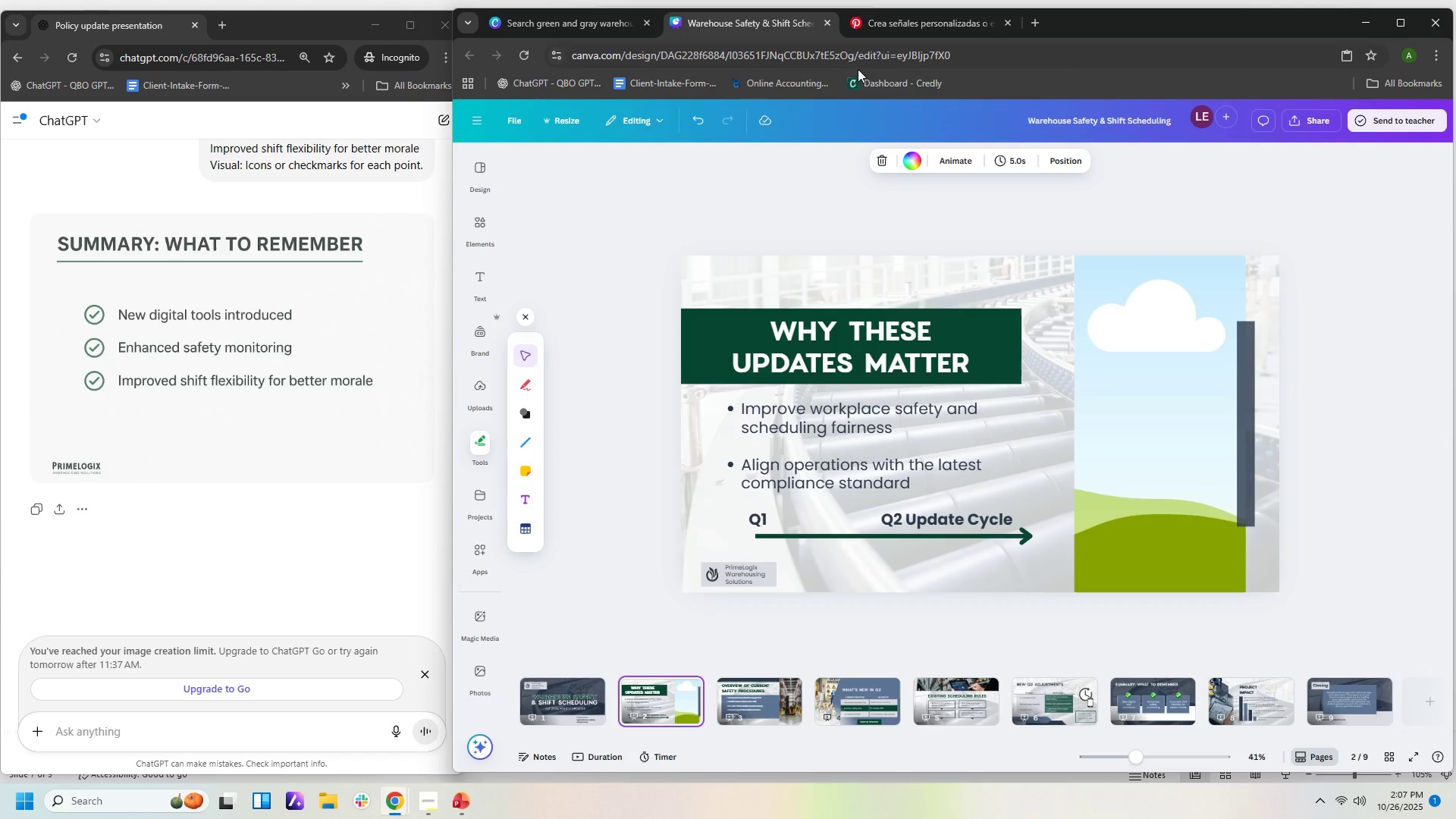 
wait(7.24)
 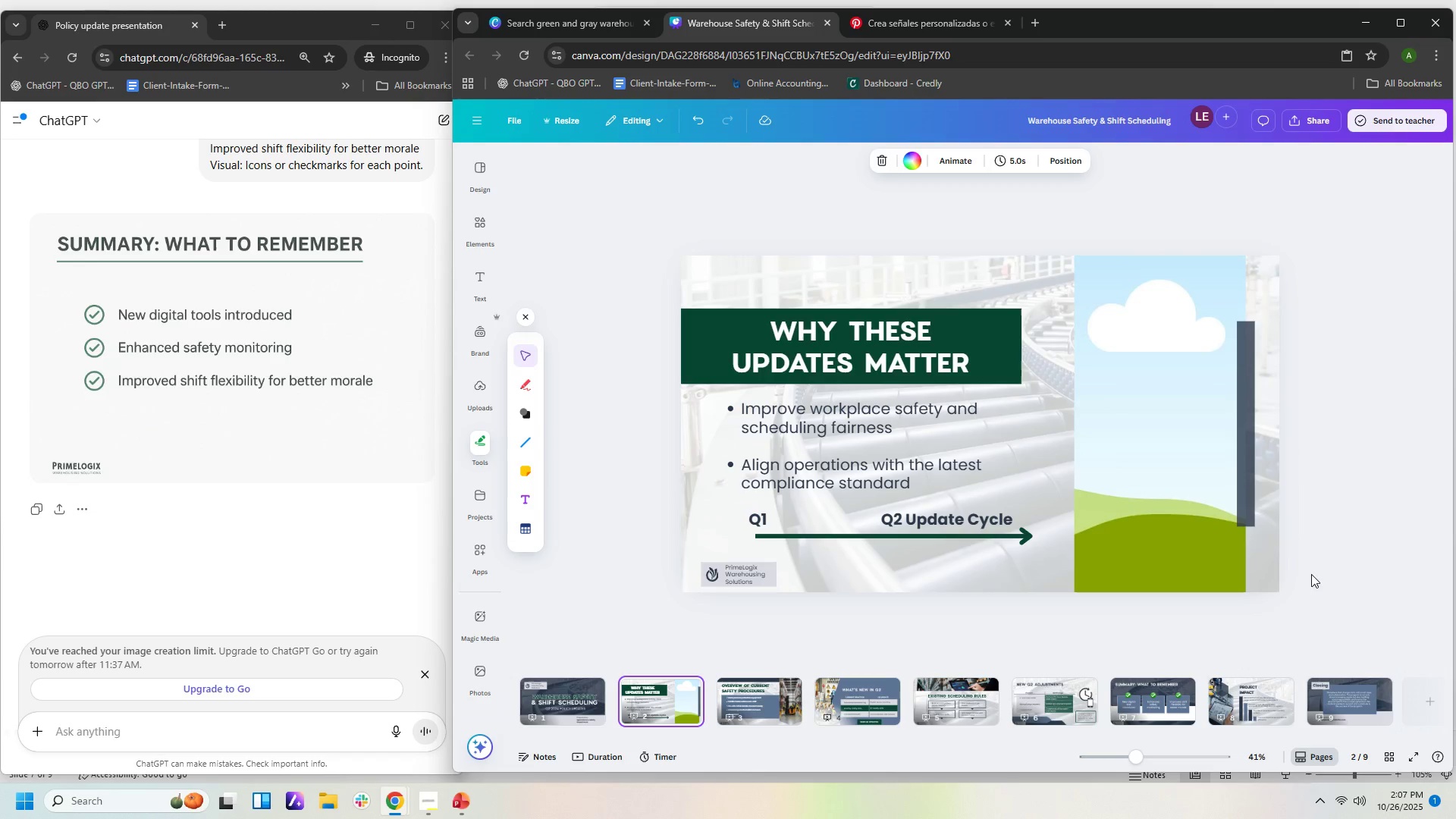 
mouse_move([883, 75])
 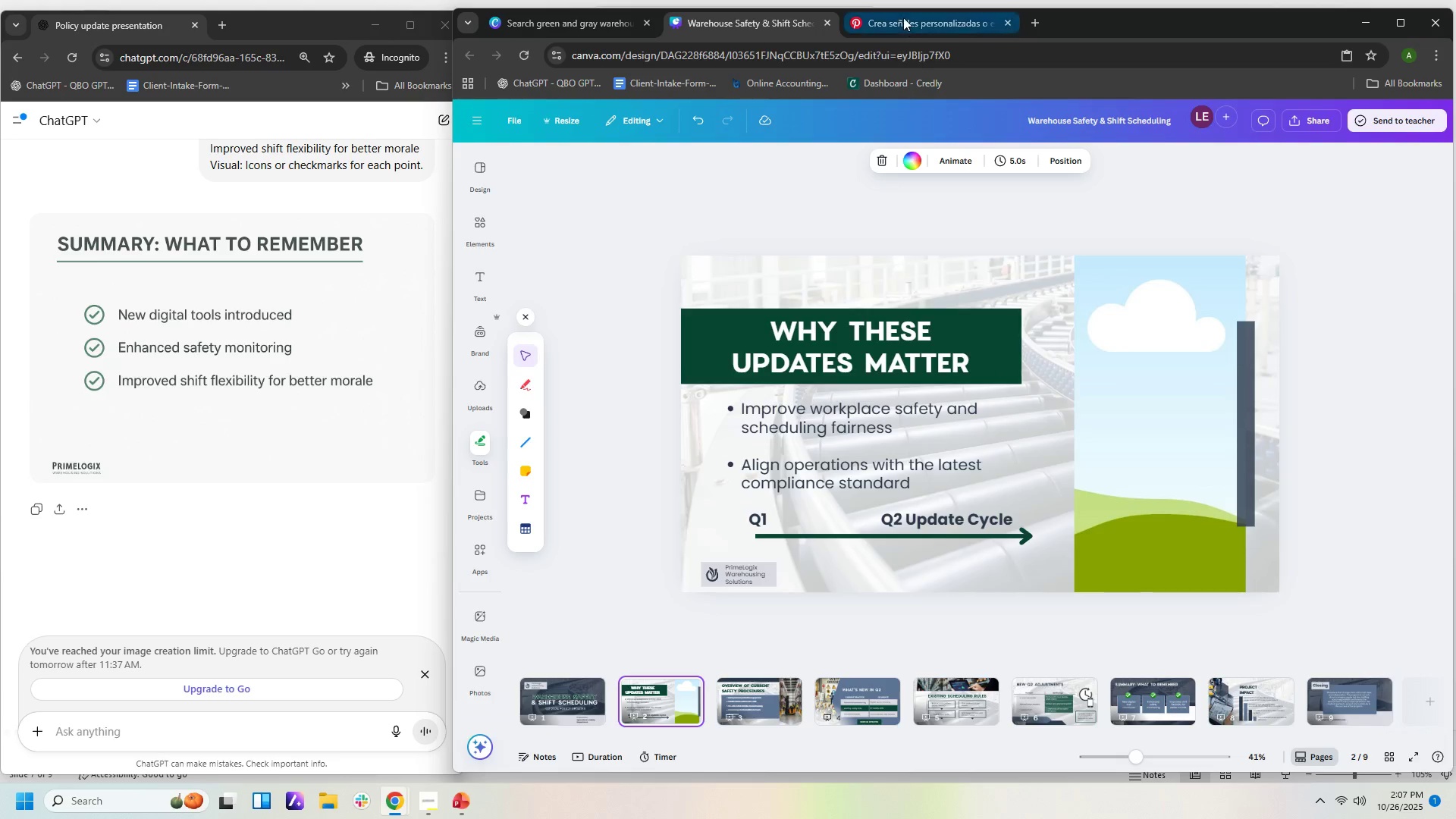 
left_click([903, 17])
 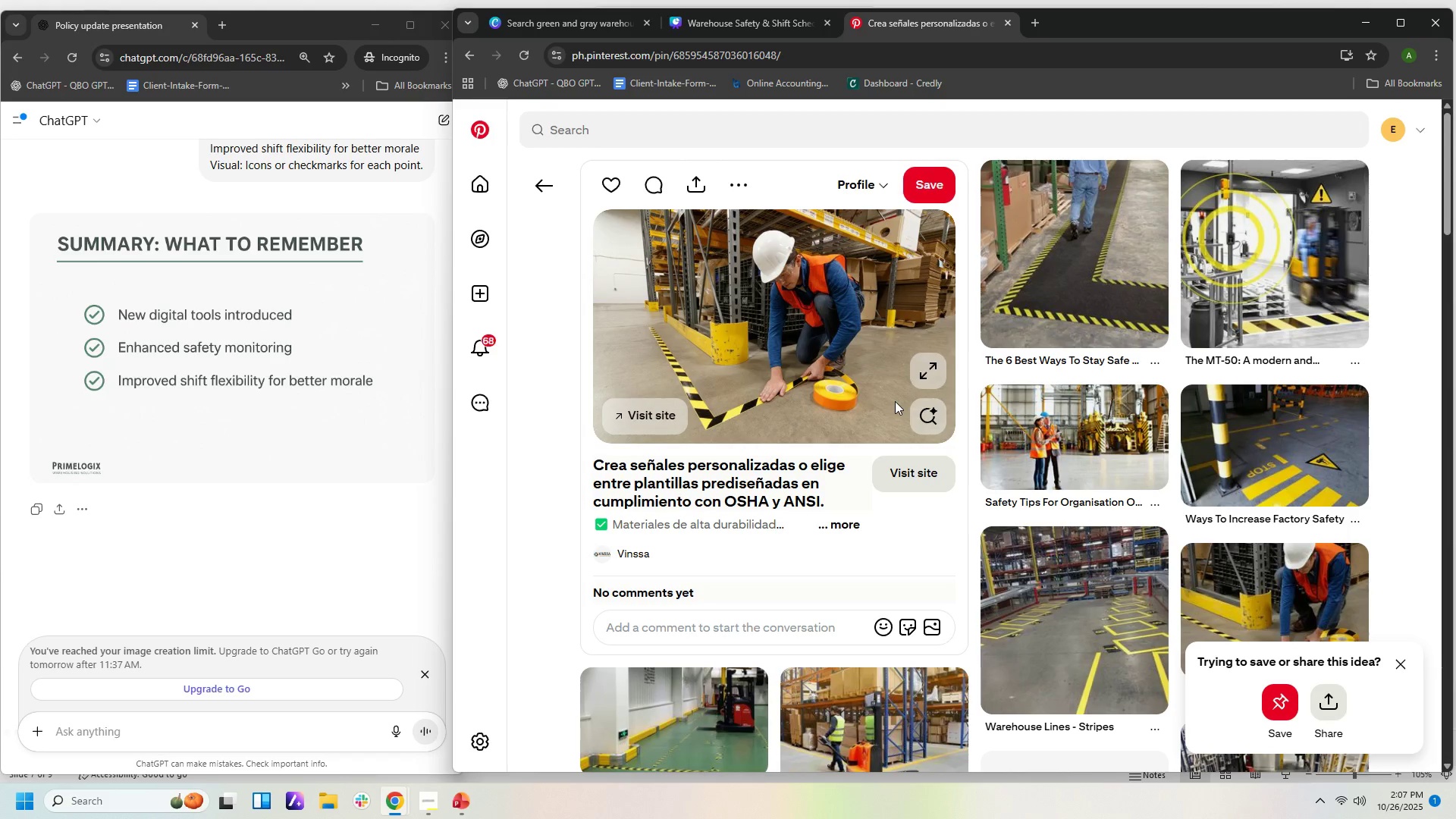 
left_click([1095, 435])
 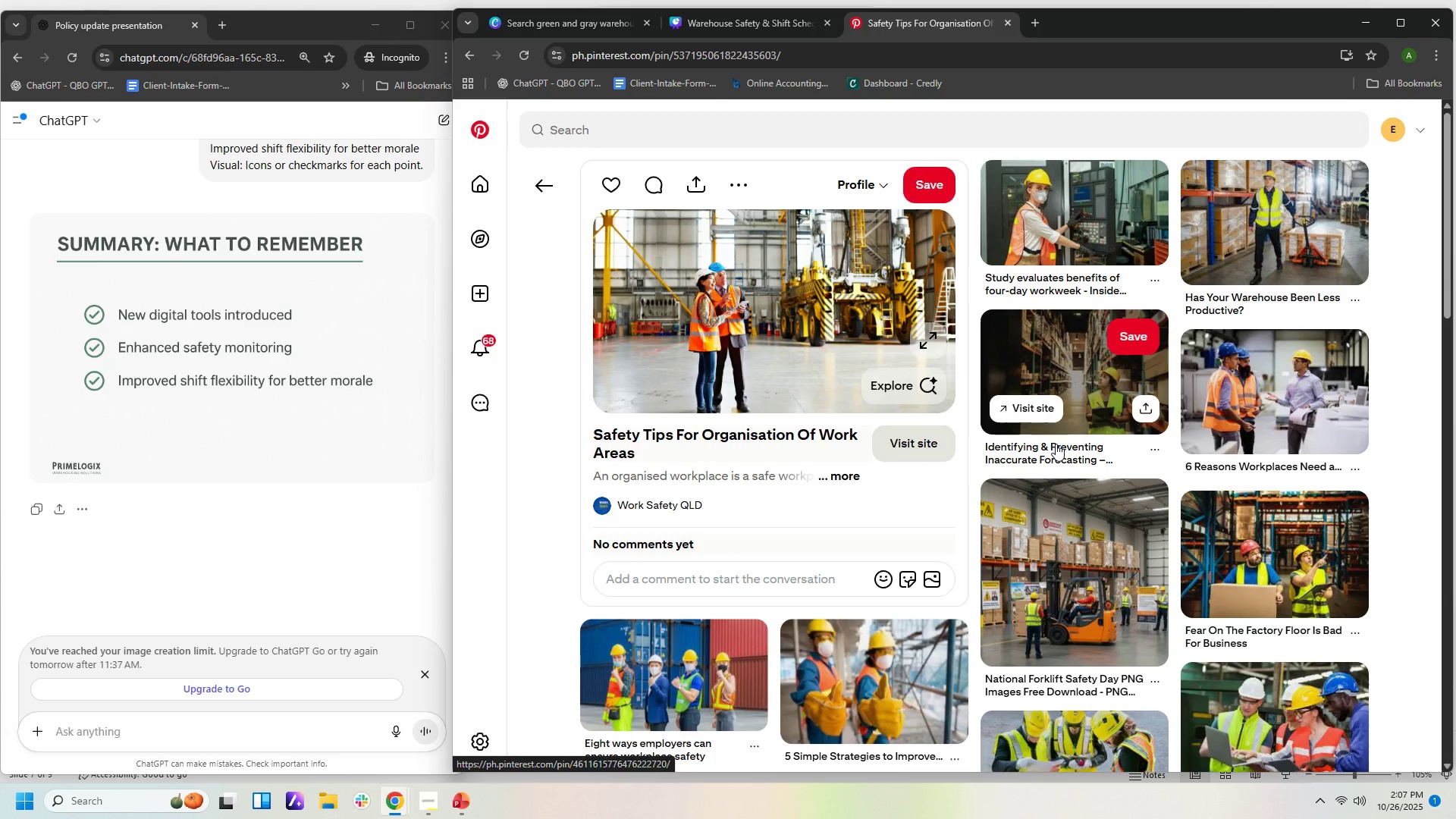 
scroll: coordinate [1055, 444], scroll_direction: down, amount: 4.0
 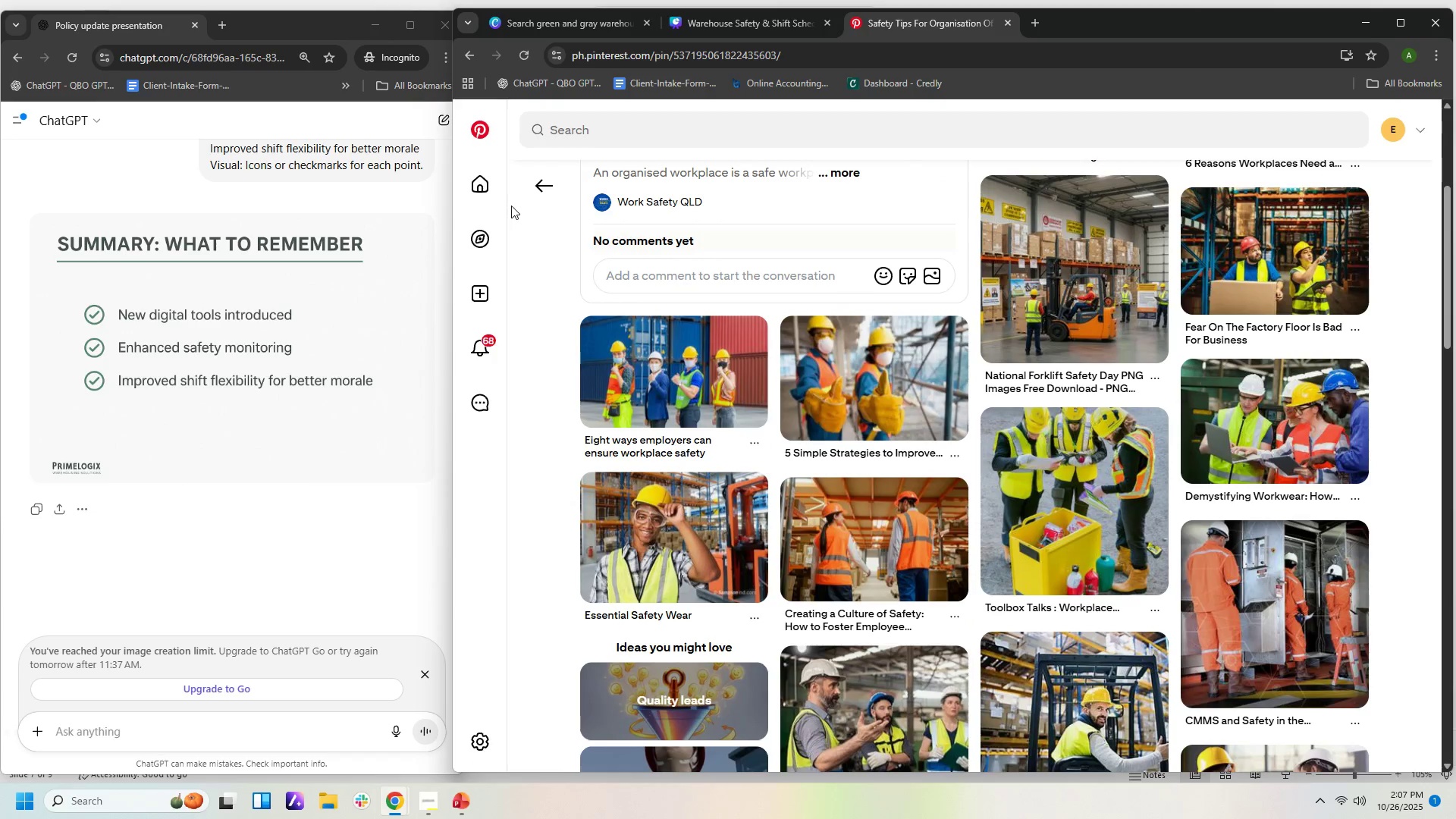 
left_click([551, 185])
 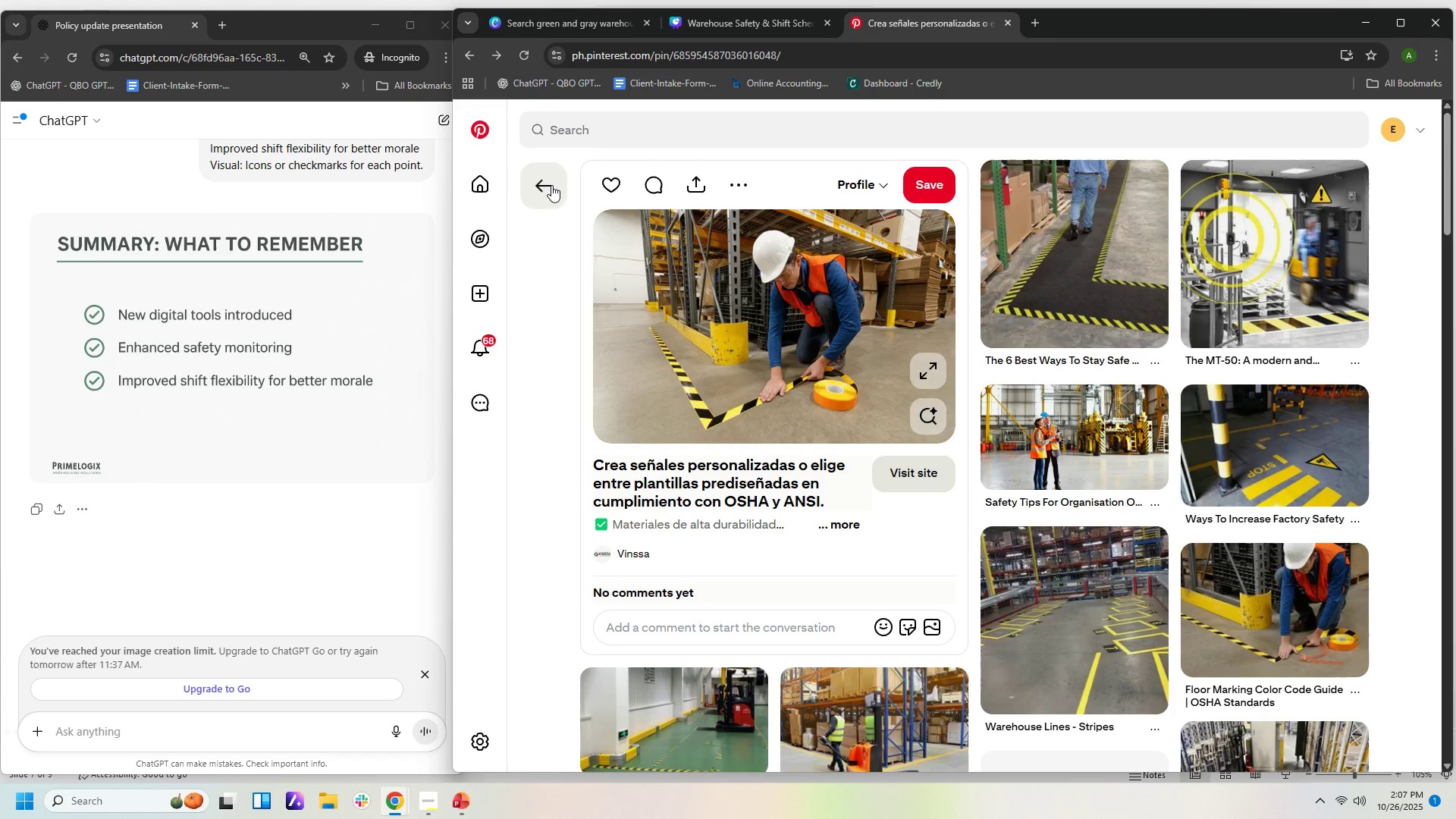 
left_click([551, 185])
 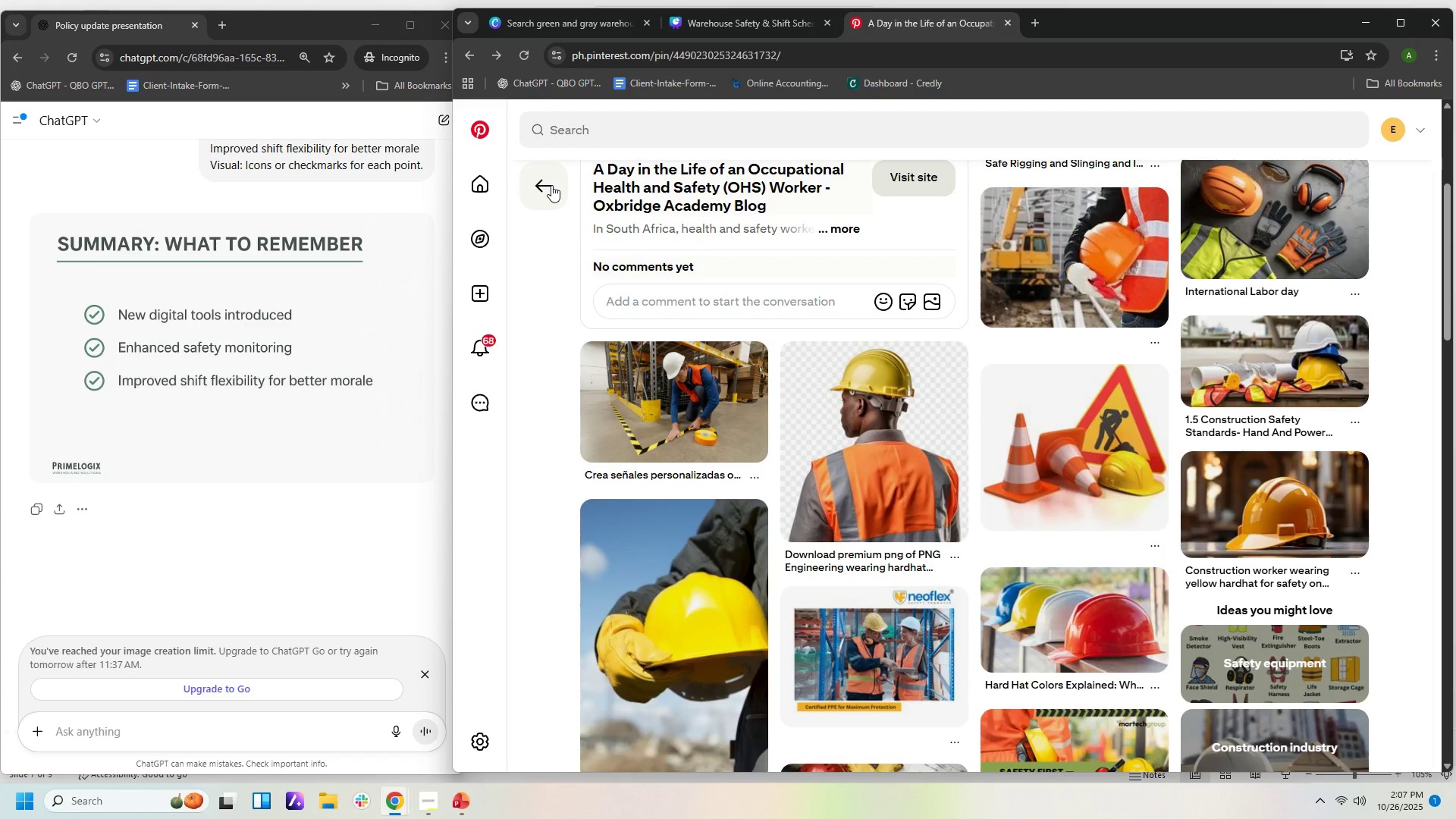 
left_click([551, 185])
 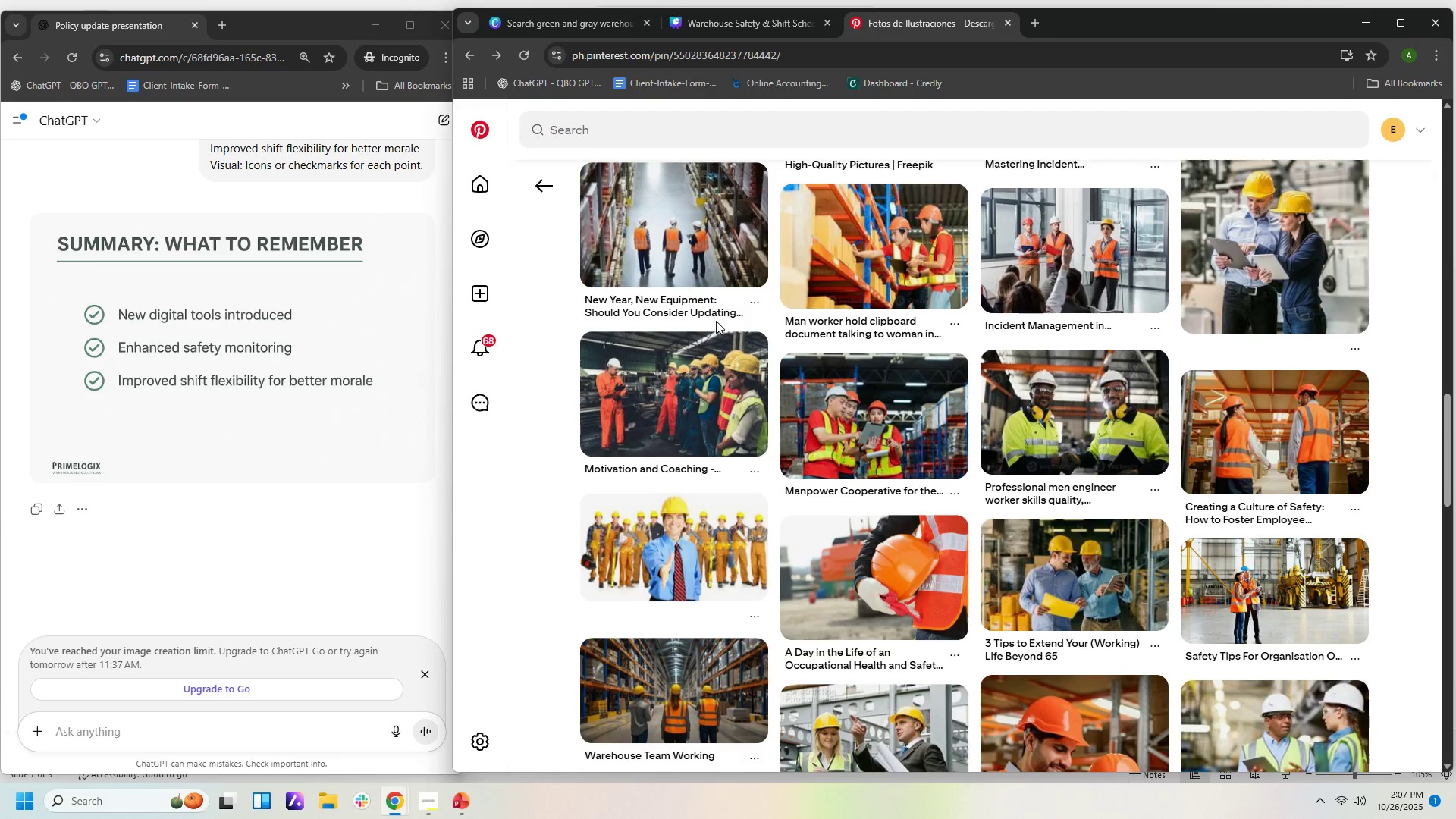 
left_click([546, 178])
 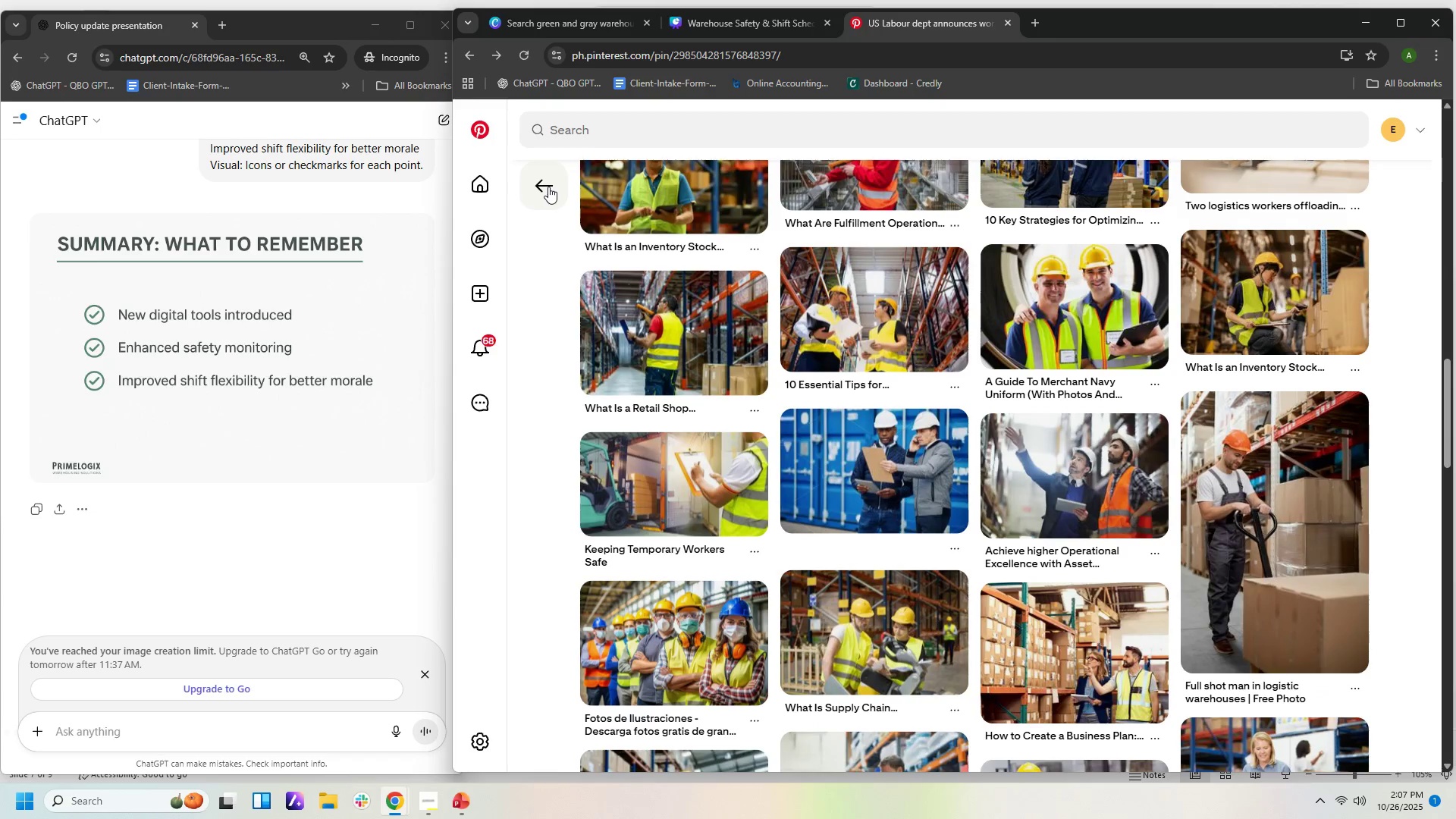 
left_click([546, 184])
 